 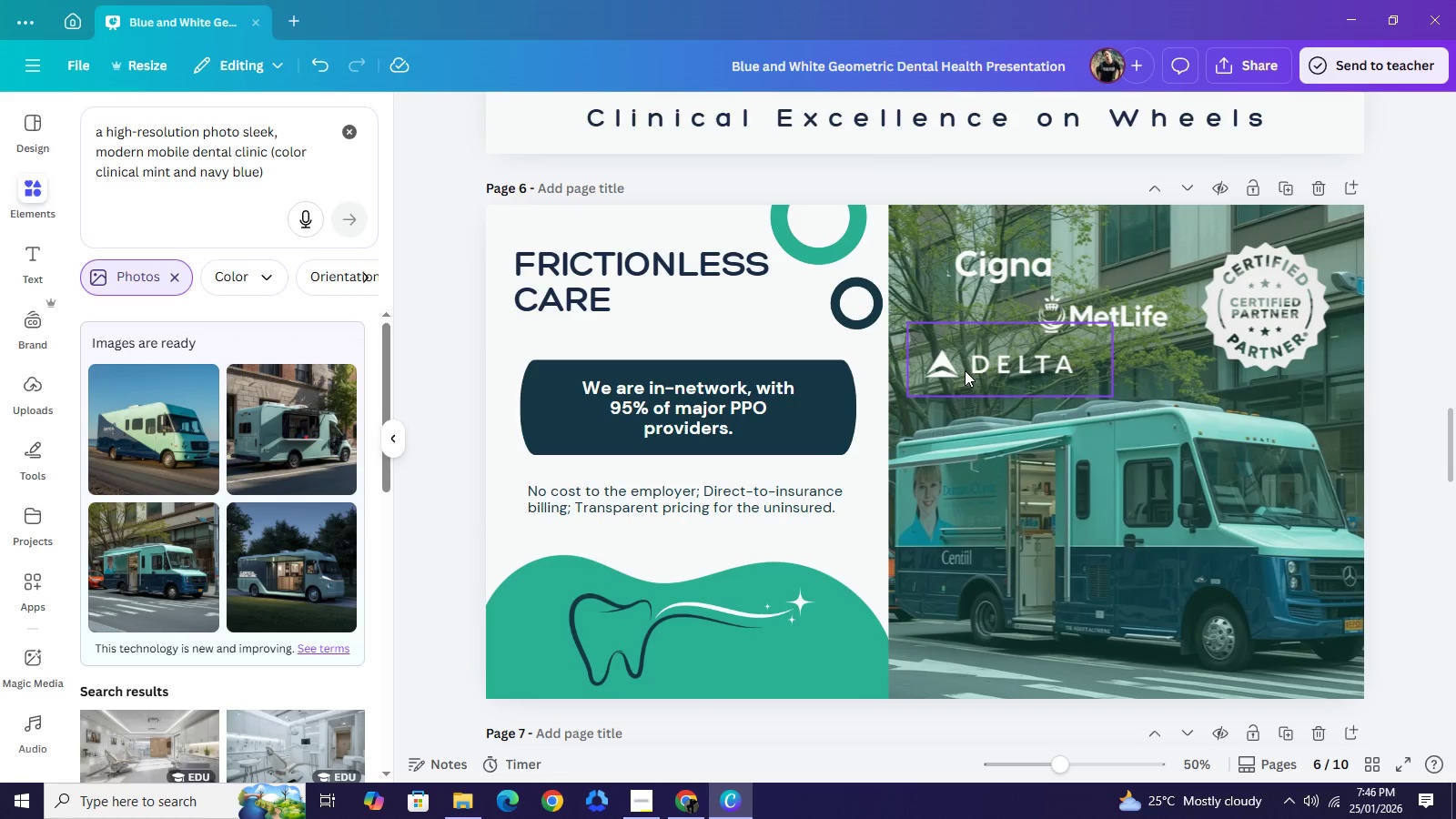 
scroll: coordinate [953, 414], scroll_direction: down, amount: 10.0
 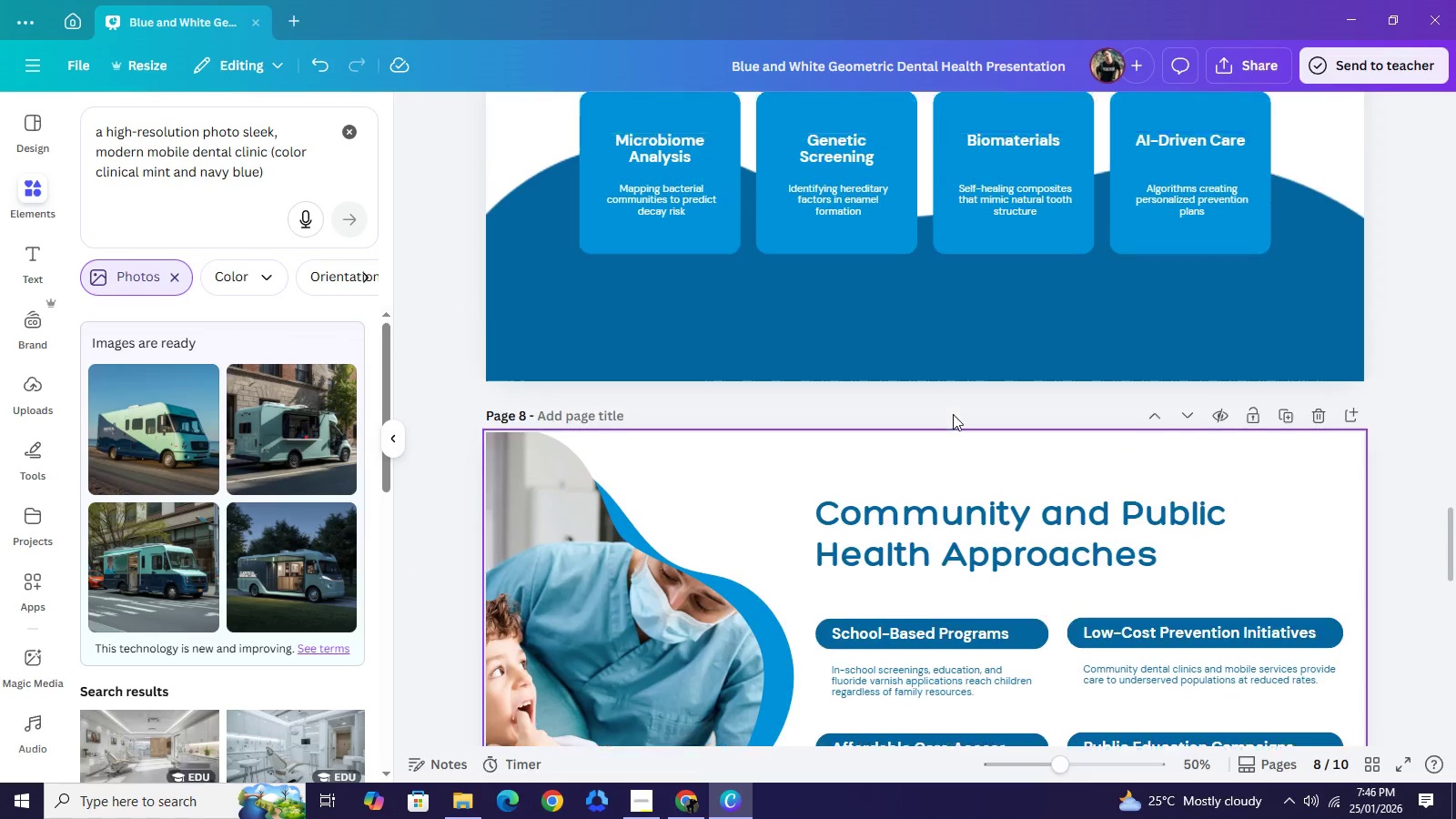 
scroll: coordinate [953, 414], scroll_direction: up, amount: 8.0
 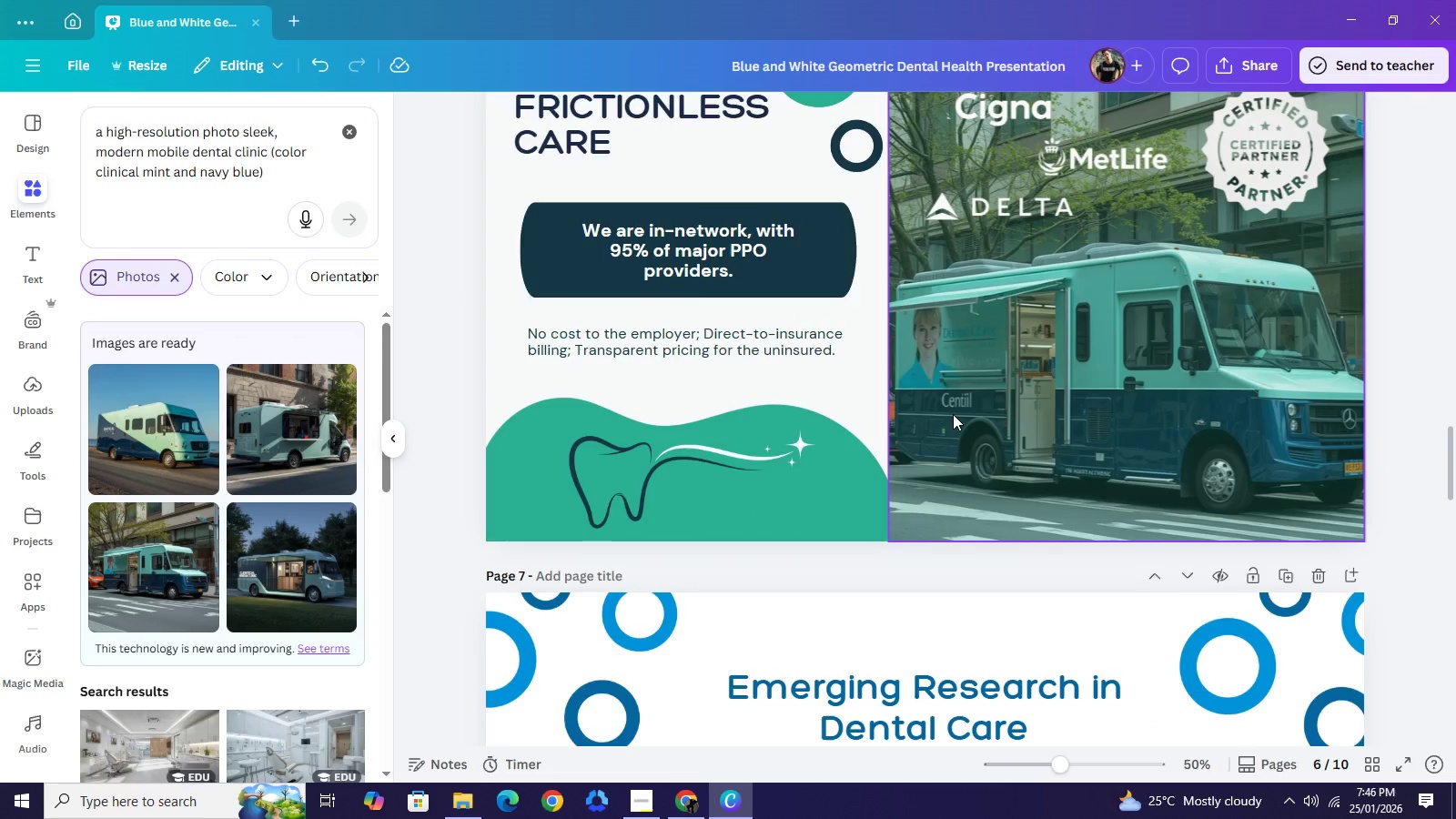 
scroll: coordinate [953, 421], scroll_direction: down, amount: 1.0
 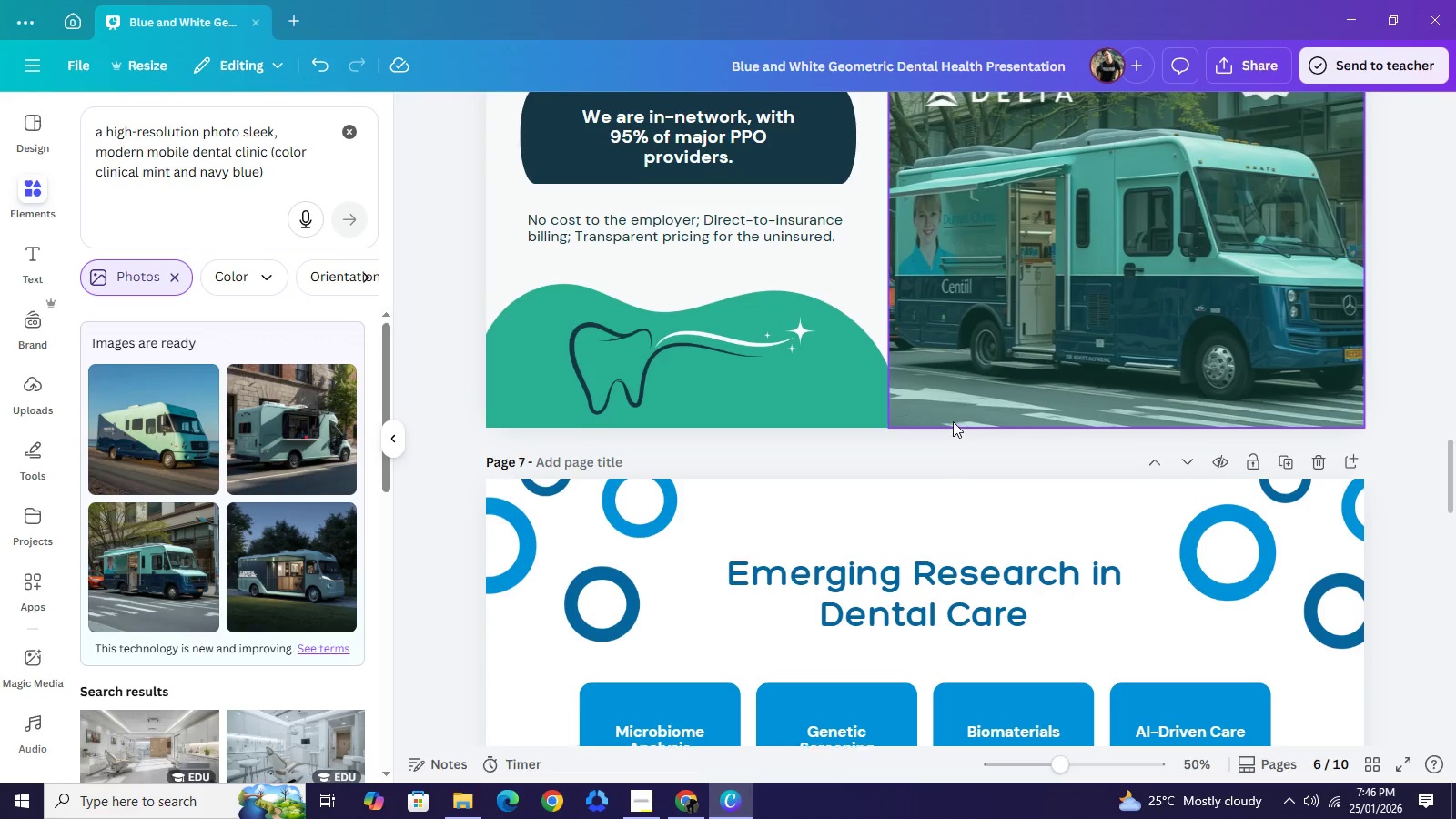 
scroll: coordinate [953, 421], scroll_direction: up, amount: 1.0
 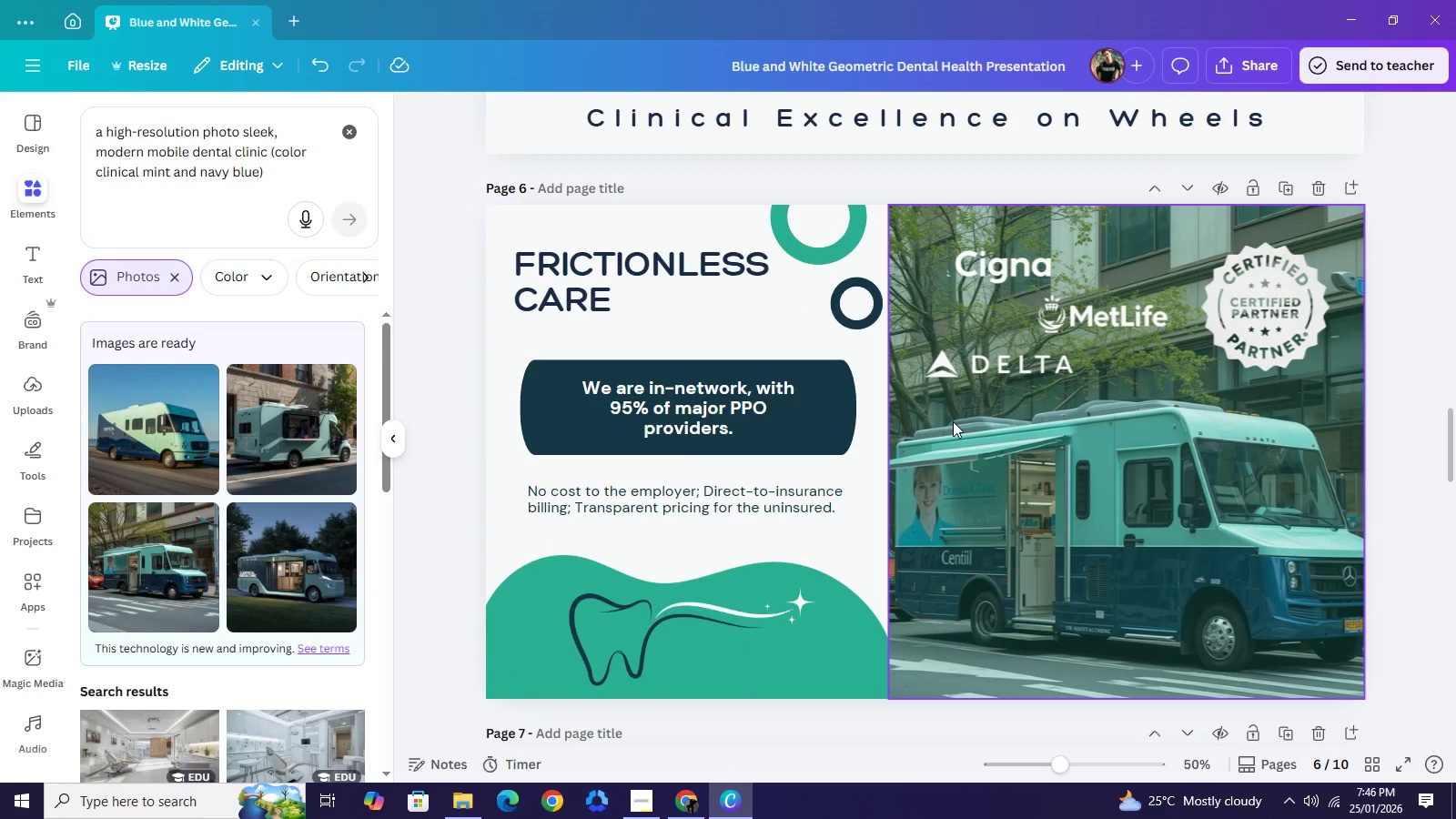 
left_click([1419, 316])
 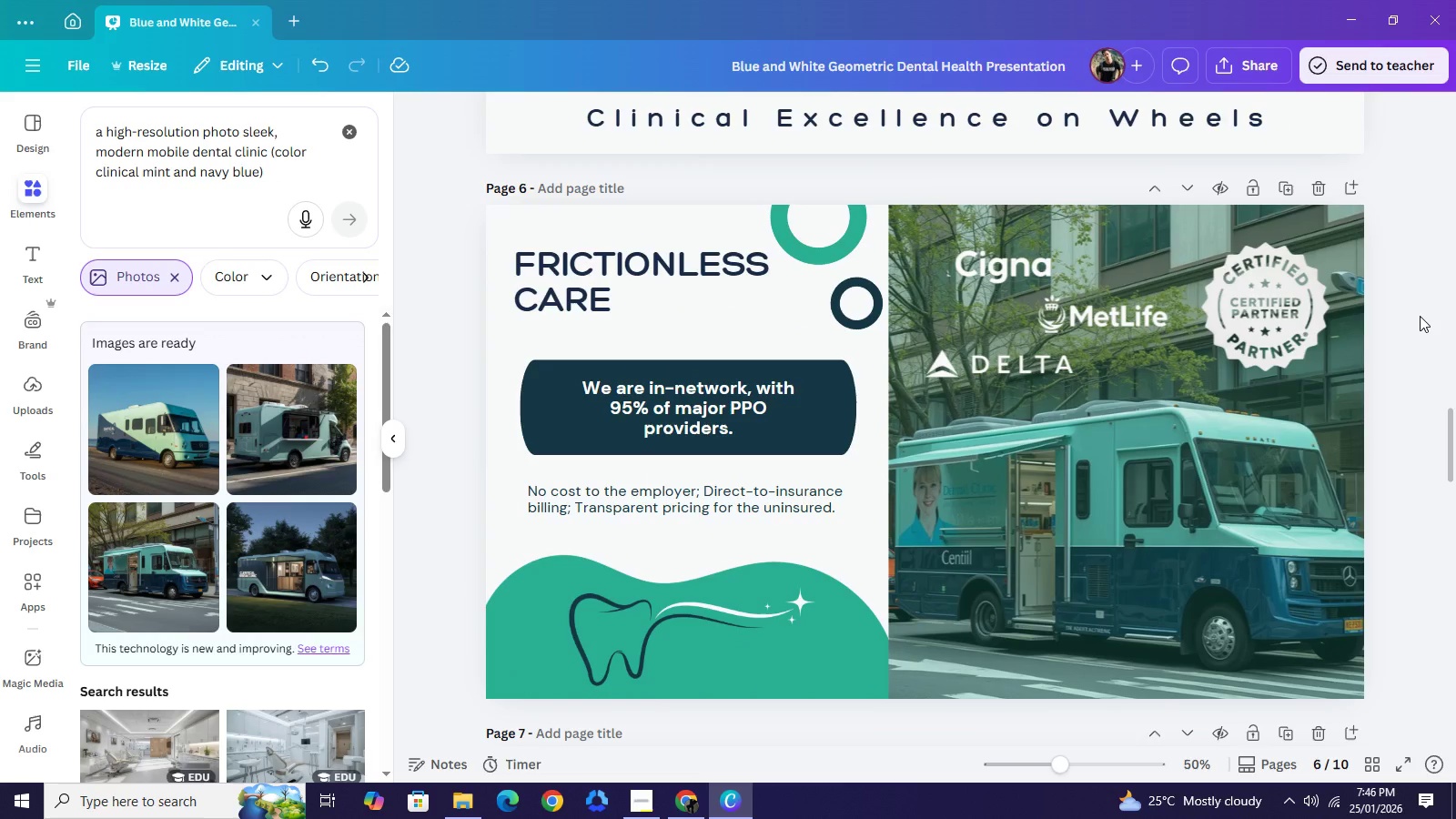 
scroll: coordinate [1420, 316], scroll_direction: down, amount: 1.0
 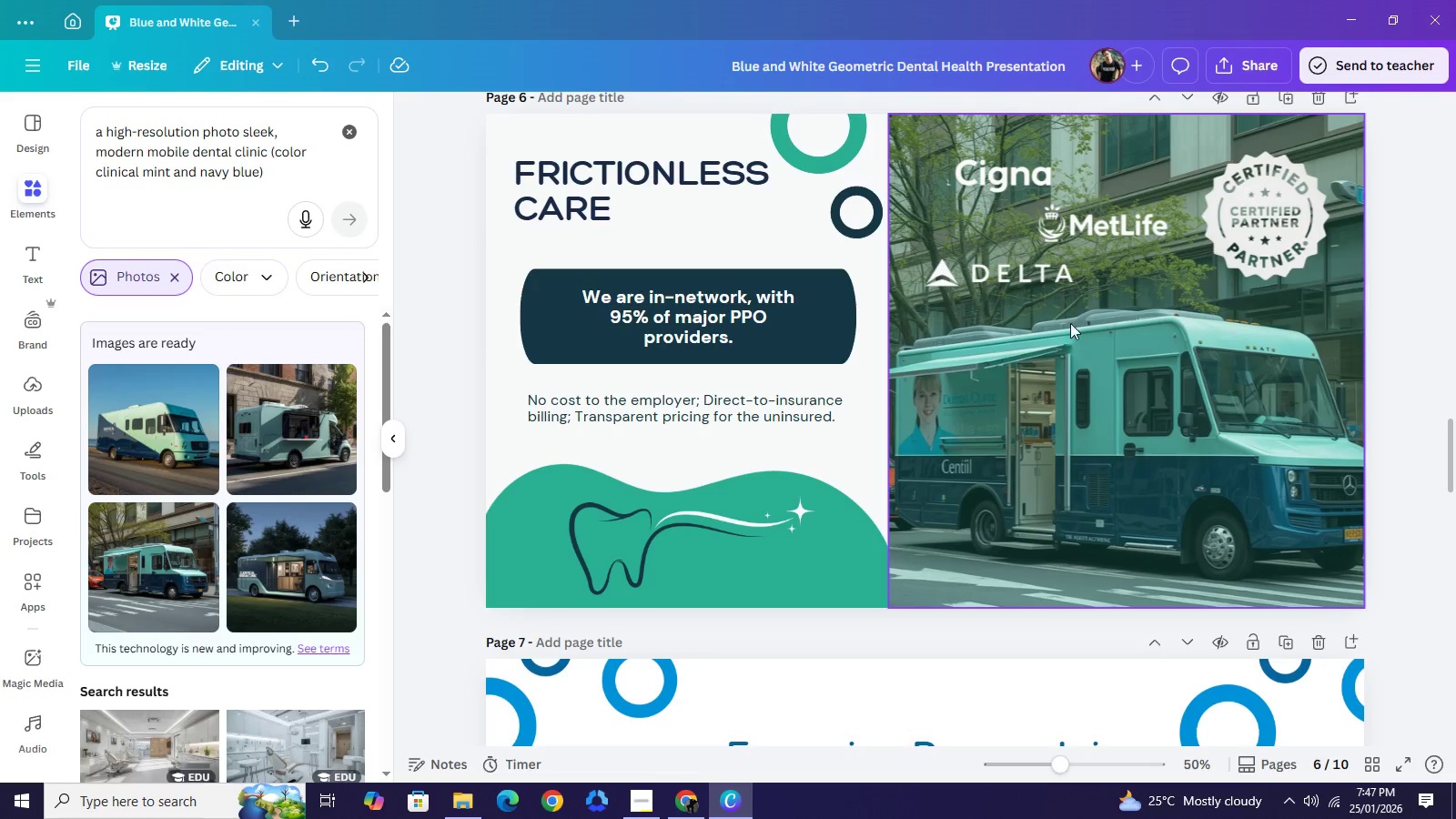 
left_click([1034, 282])
 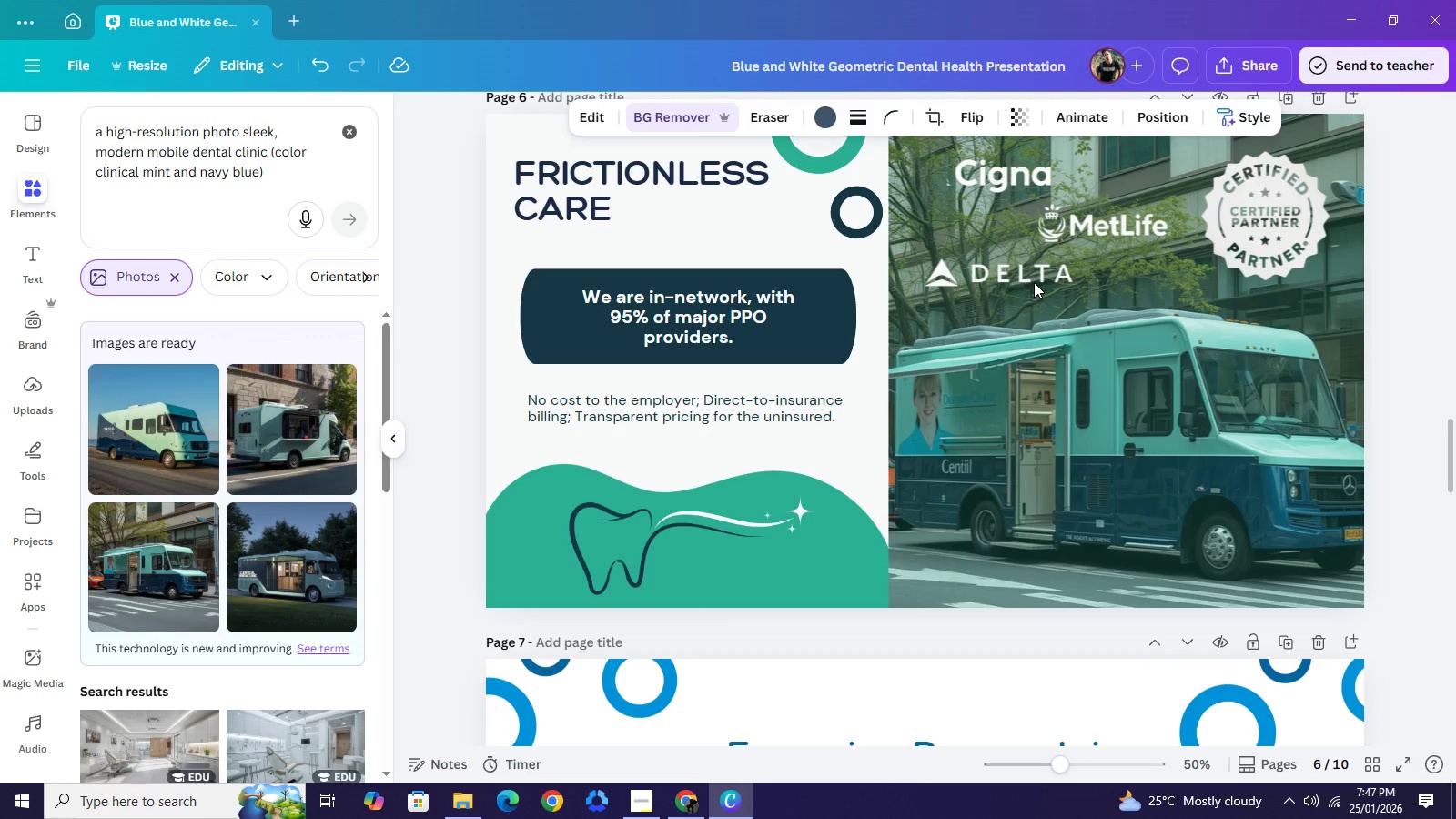 
key(ArrowLeft)
 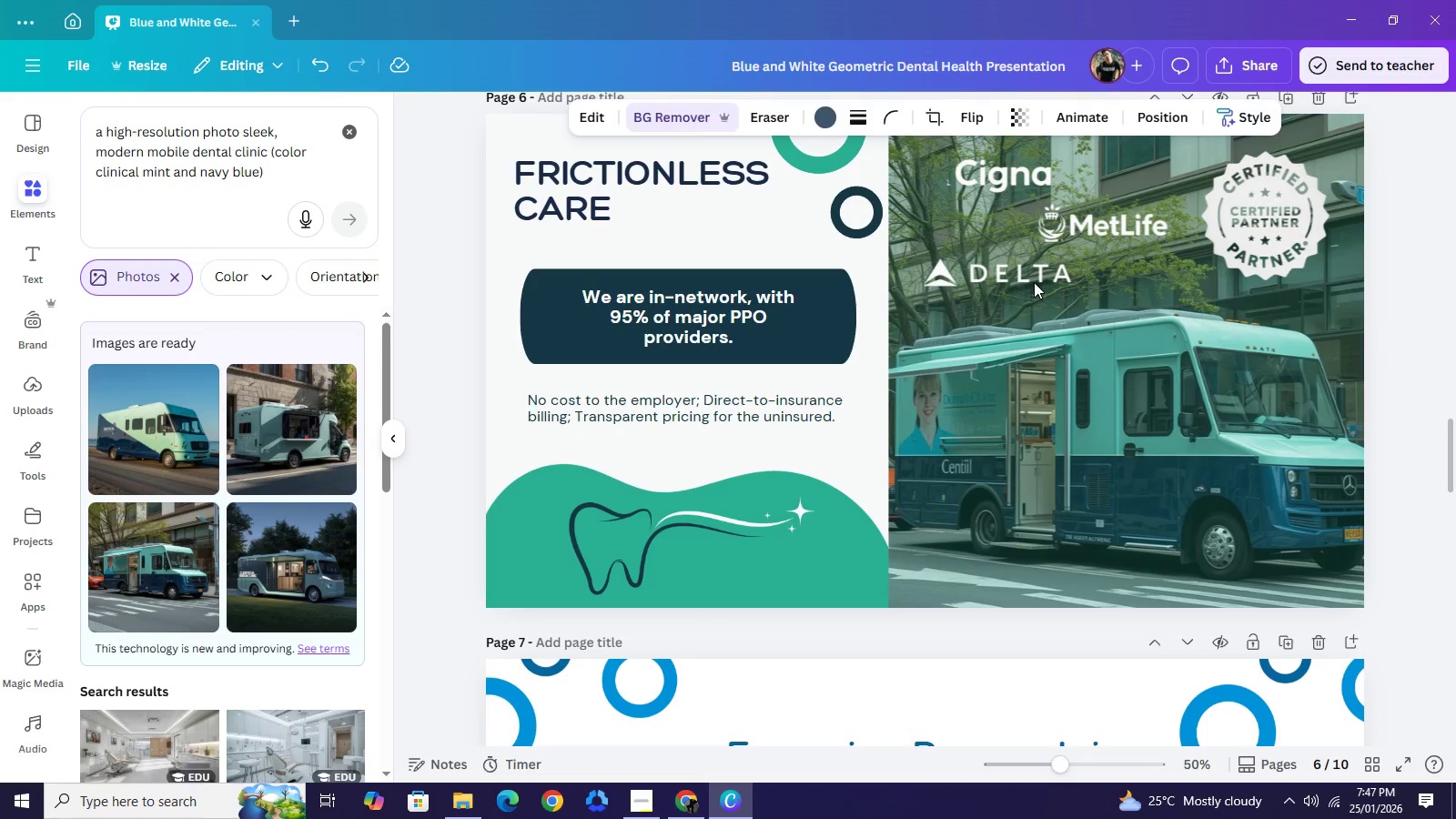 
key(ArrowLeft)
 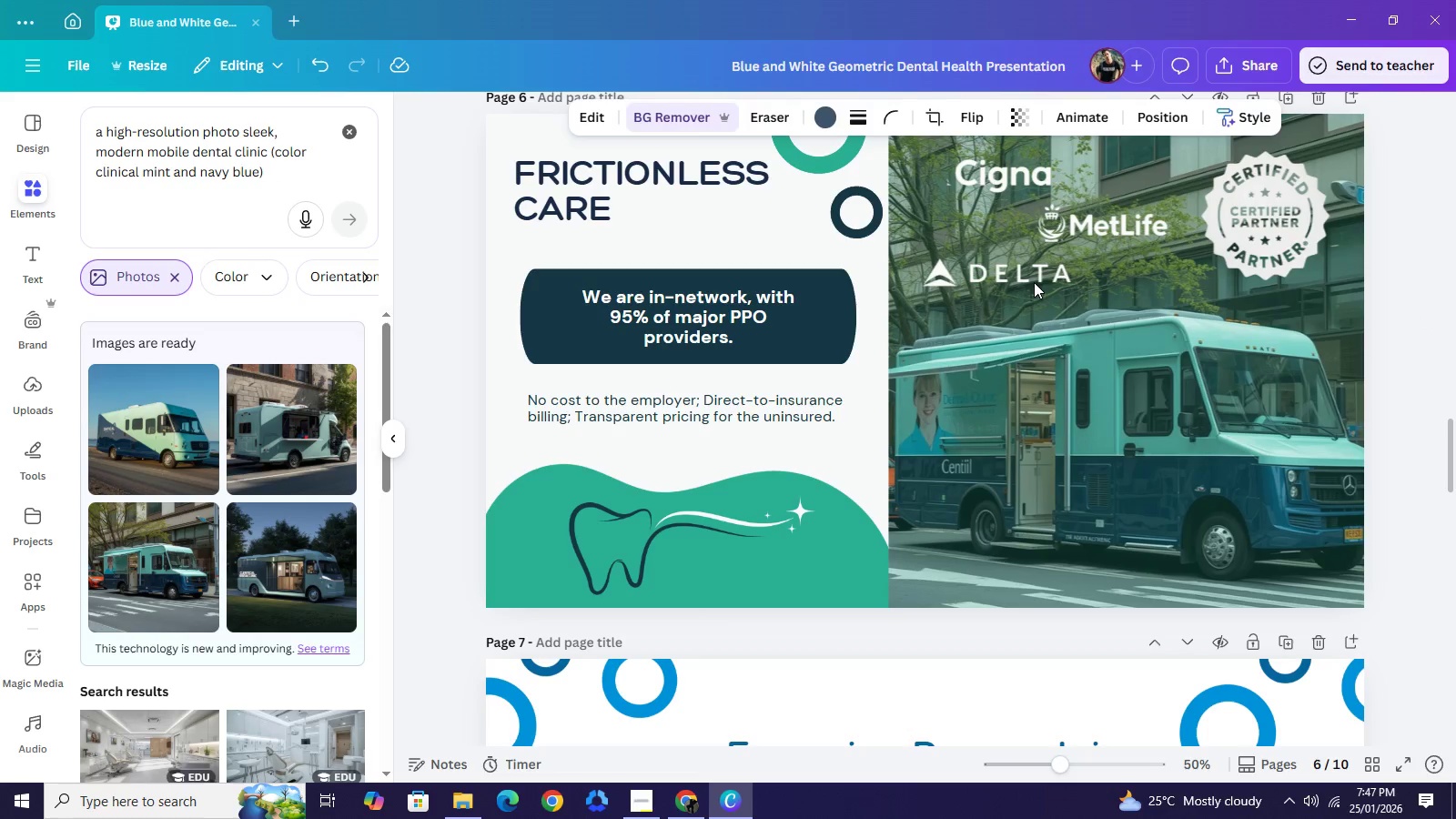 
key(ArrowLeft)
 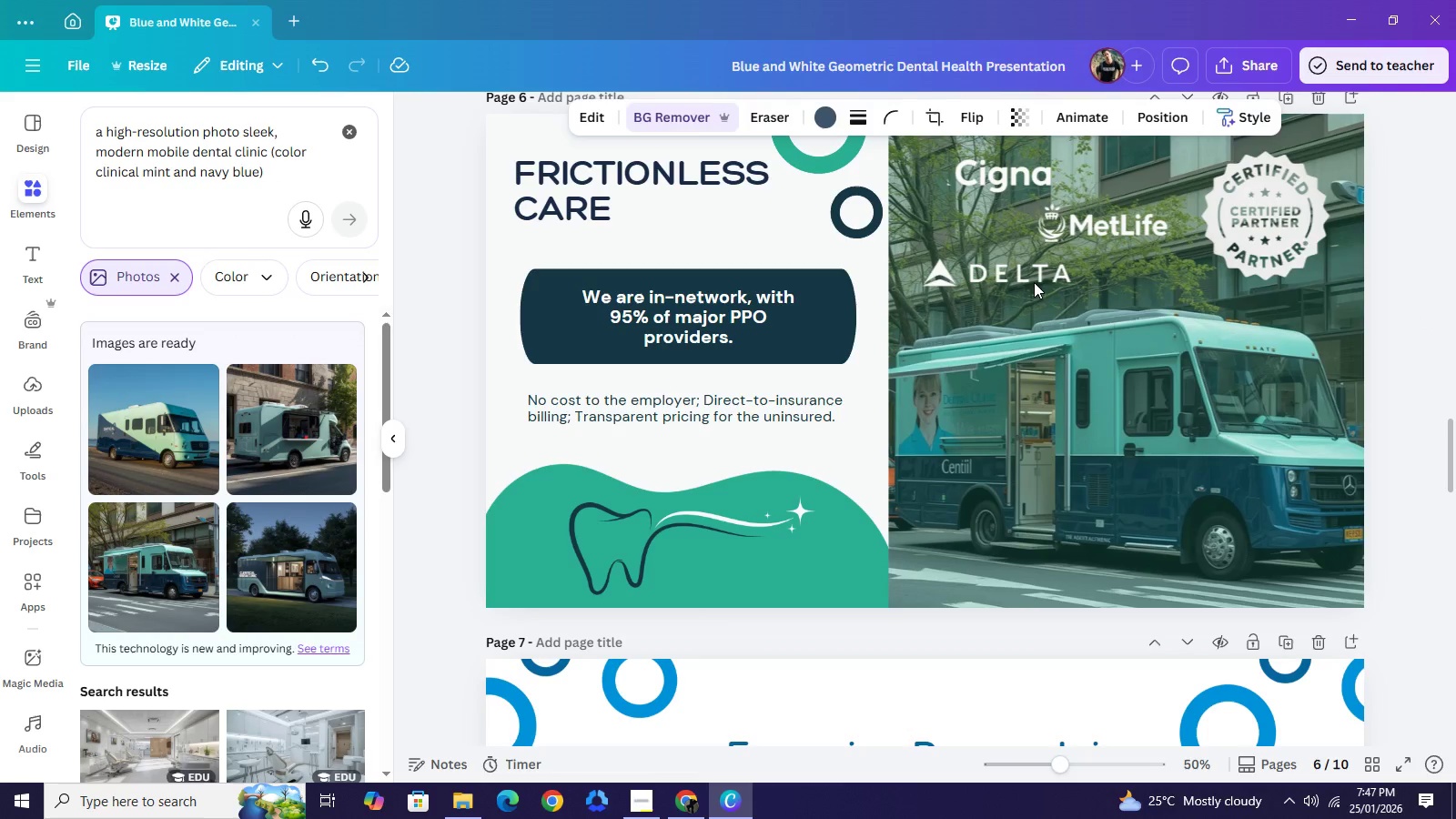 
key(ArrowLeft)
 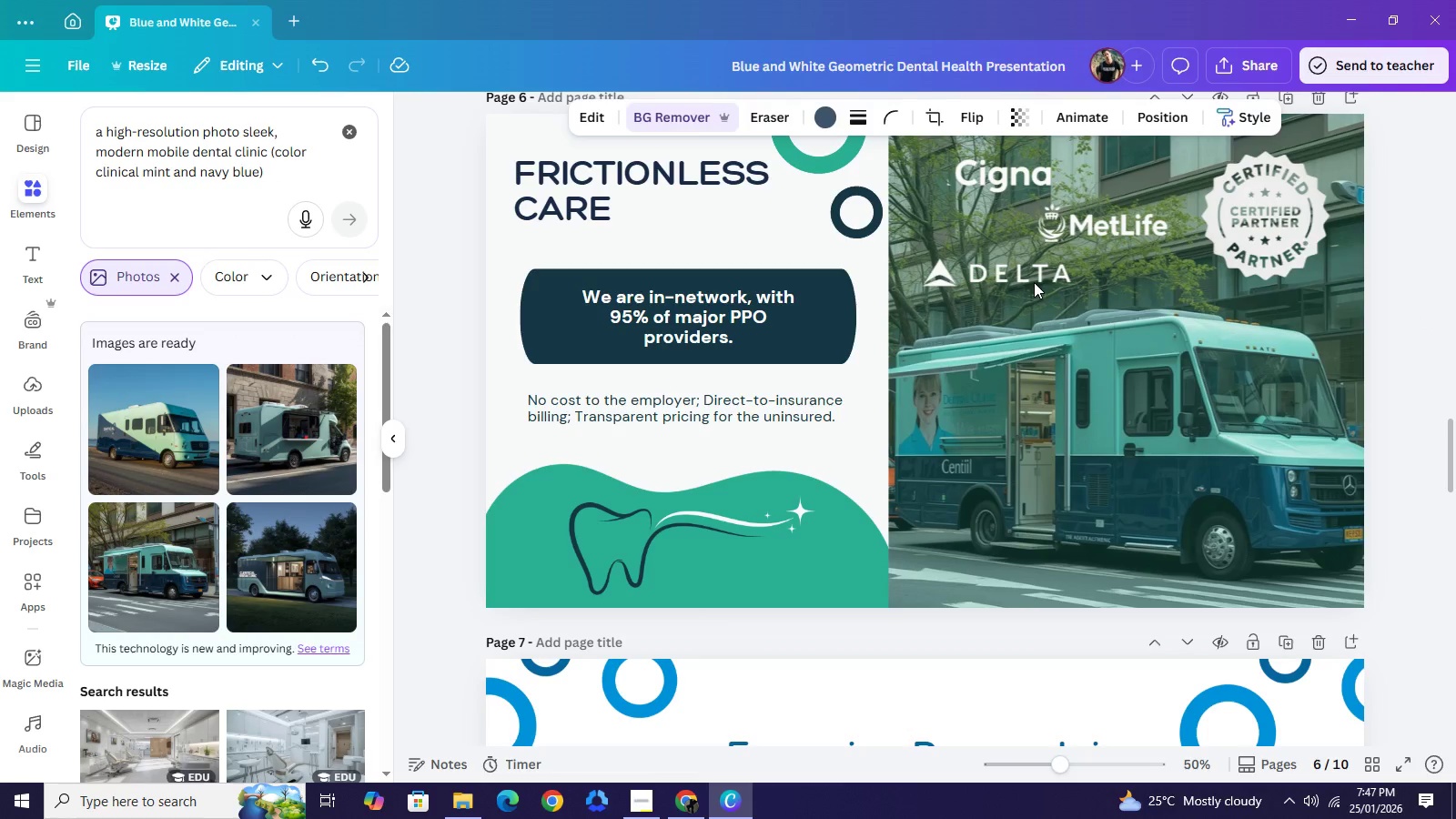 
hold_key(key=ArrowLeft, duration=0.86)
 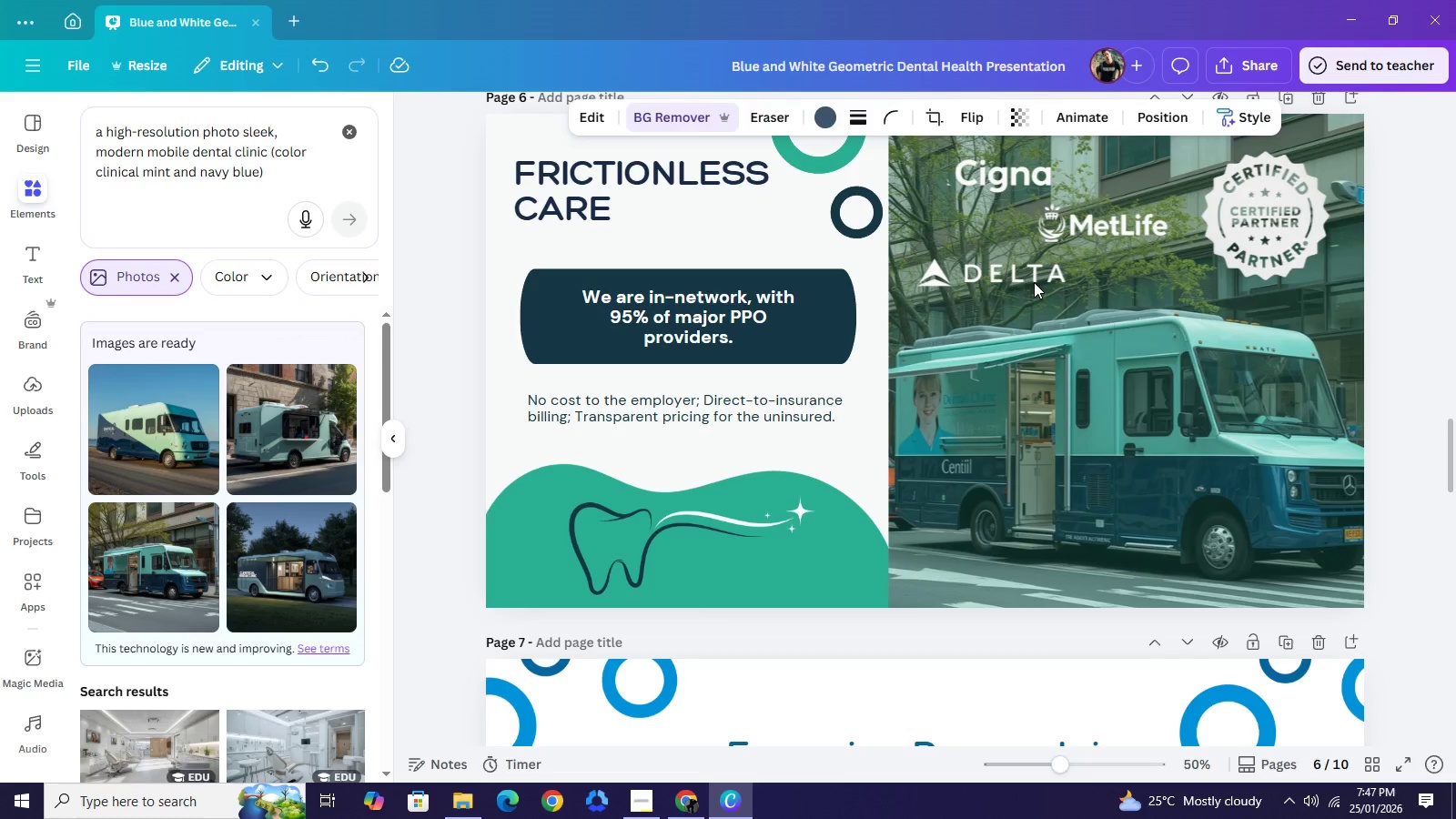 
key(ArrowLeft)
 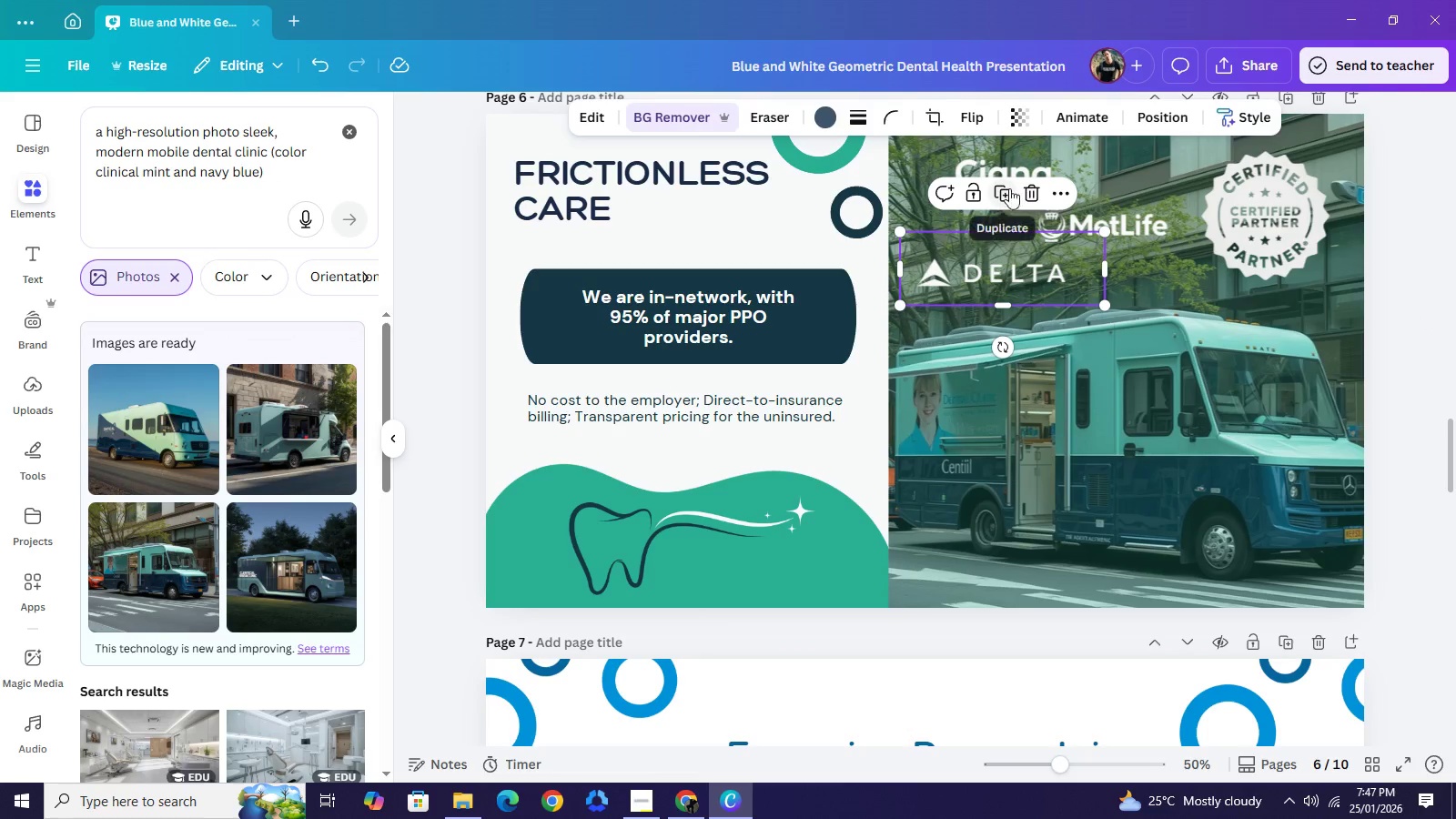 
scroll: coordinate [1024, 178], scroll_direction: up, amount: 1.0
 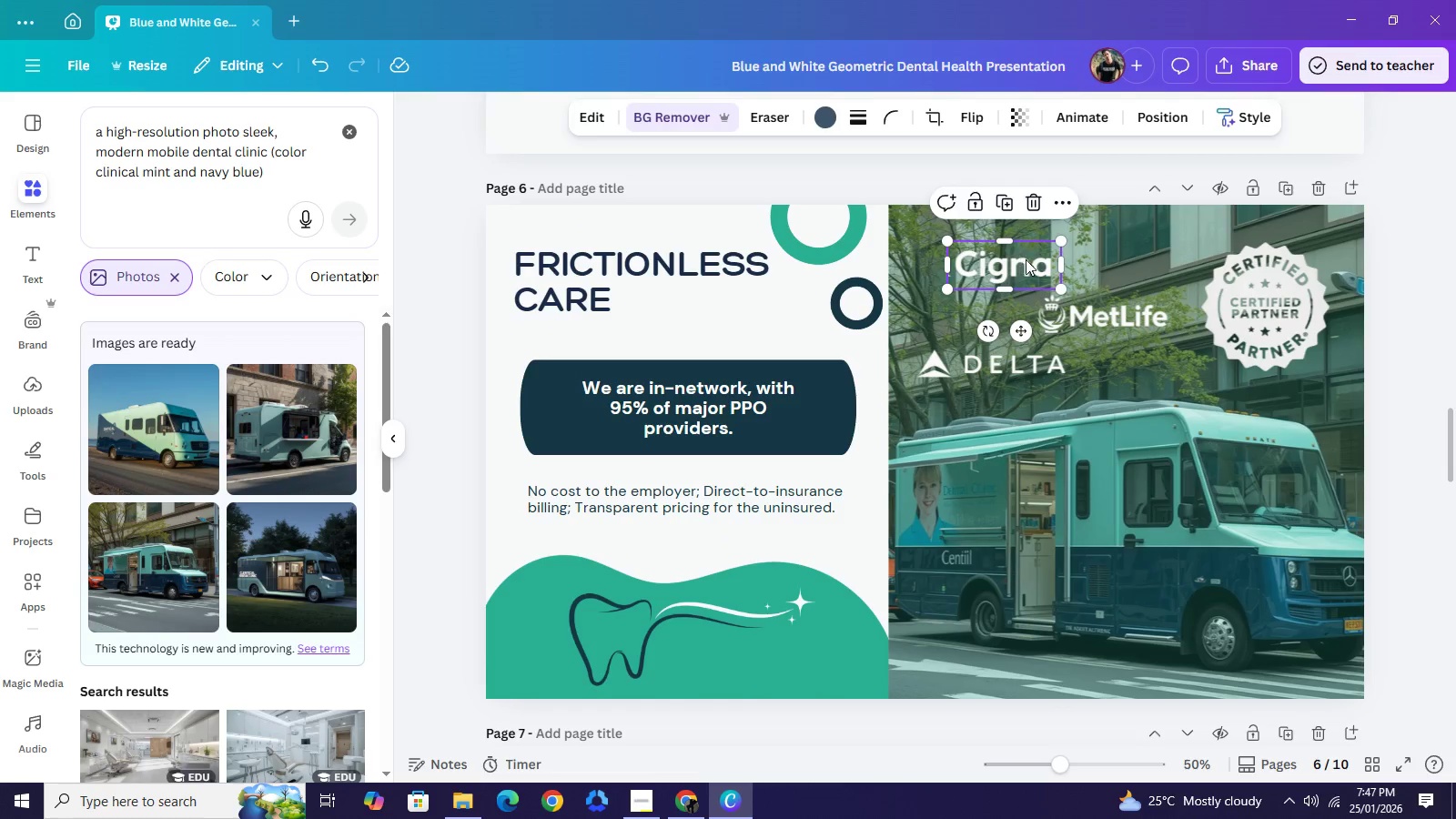 
left_click_drag(start_coordinate=[1017, 258], to_coordinate=[1000, 261])
 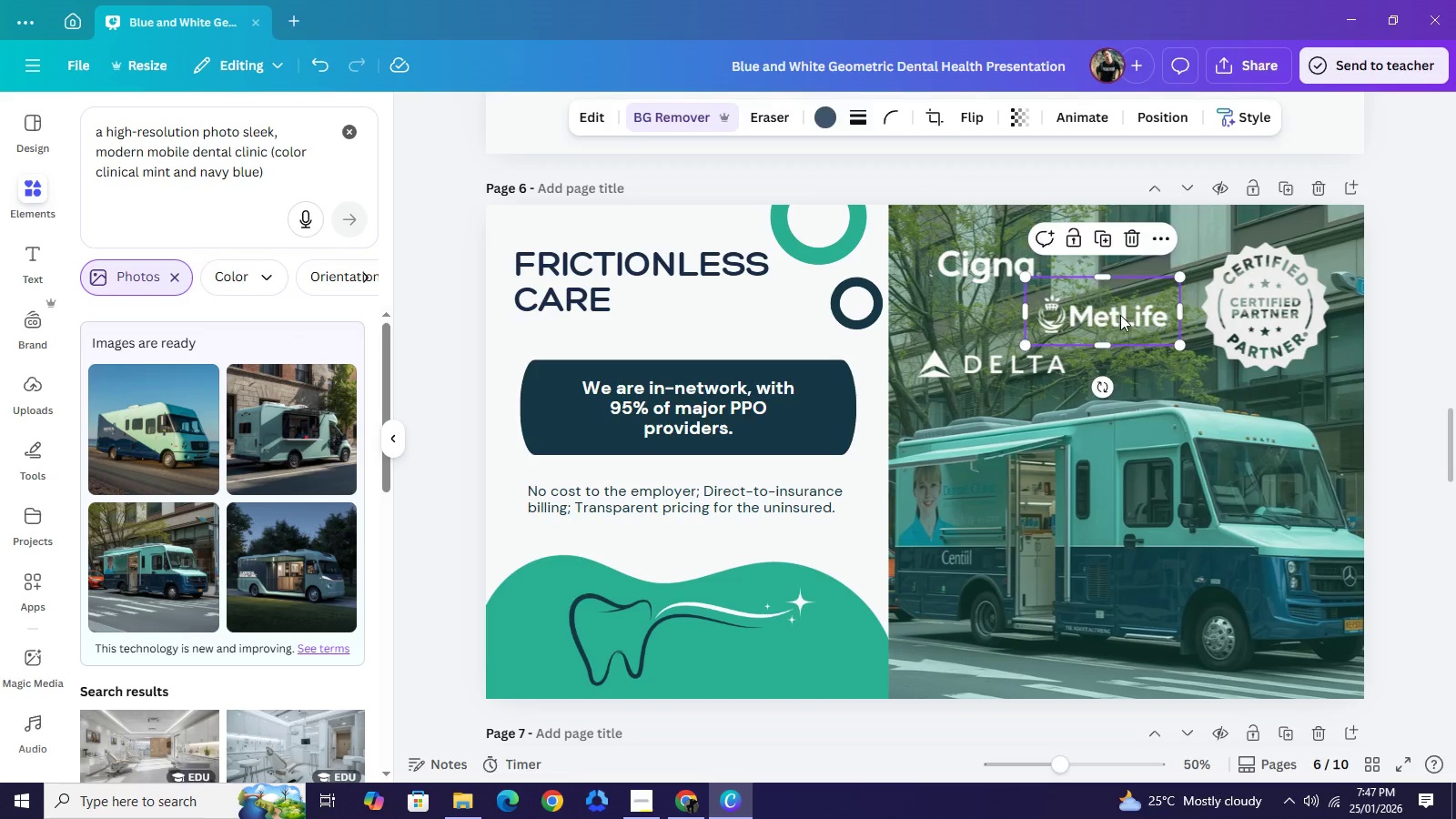 
left_click_drag(start_coordinate=[1128, 313], to_coordinate=[1119, 315])
 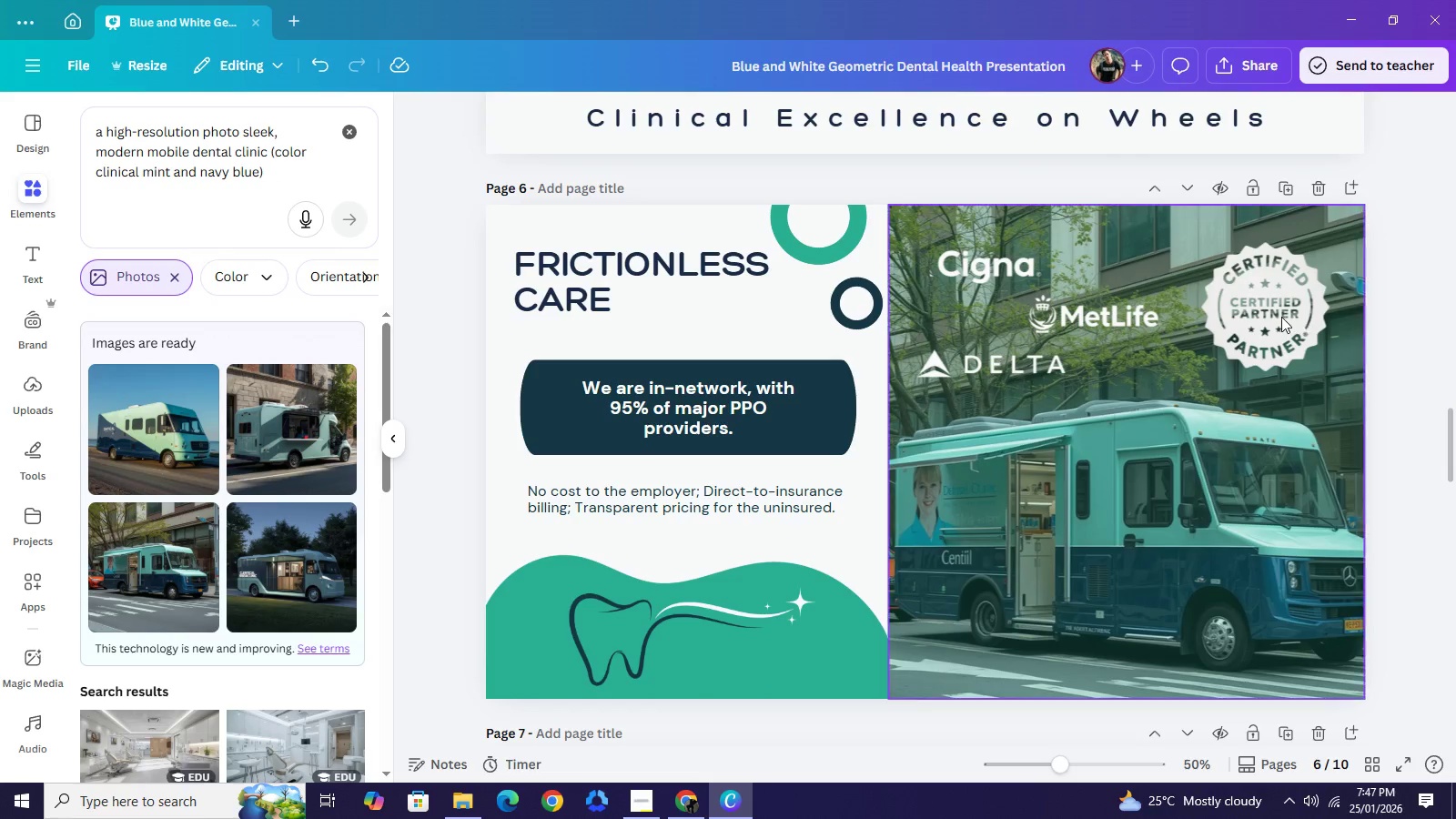 
left_click([1281, 317])
 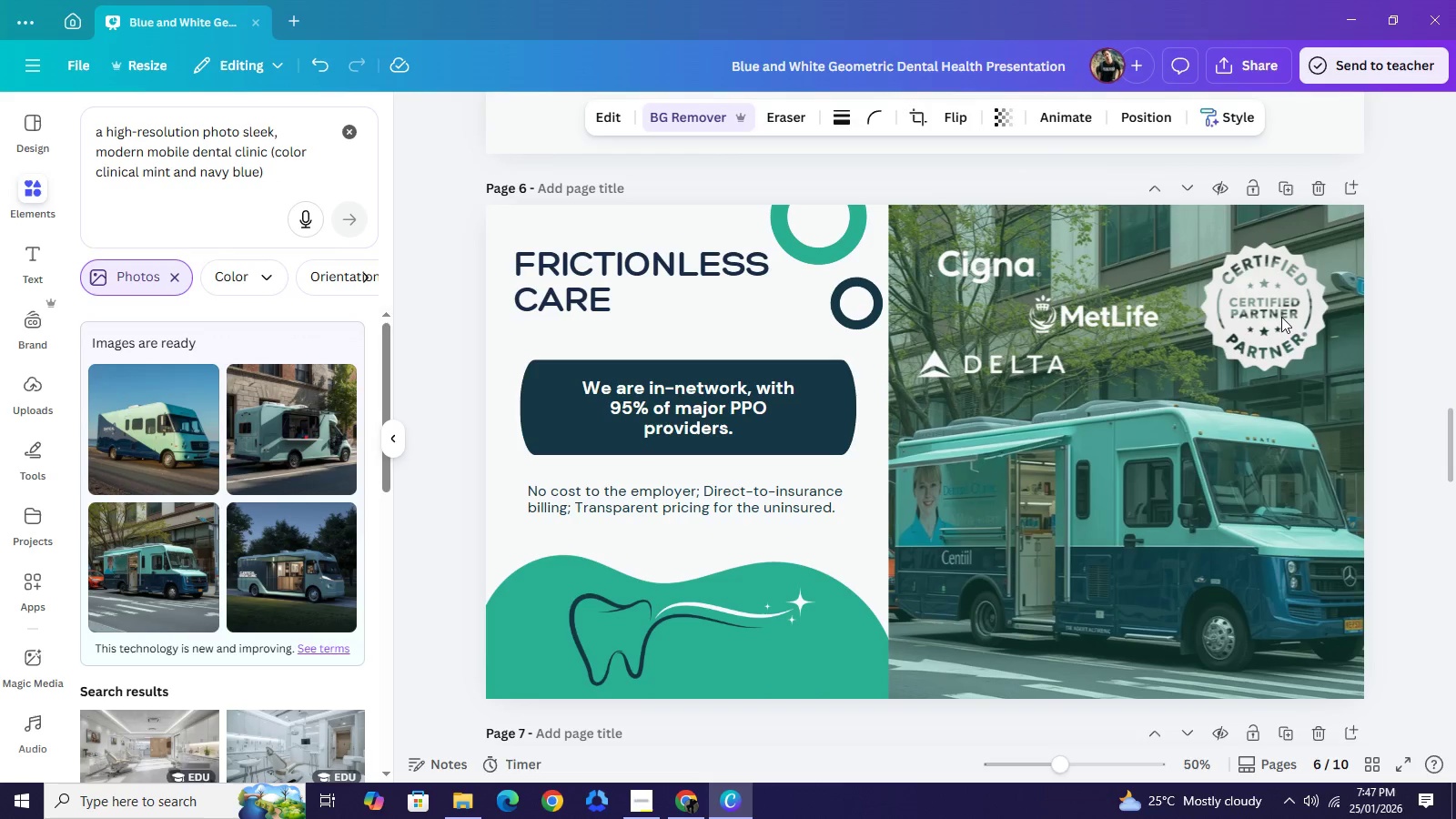 
key(ArrowLeft)
 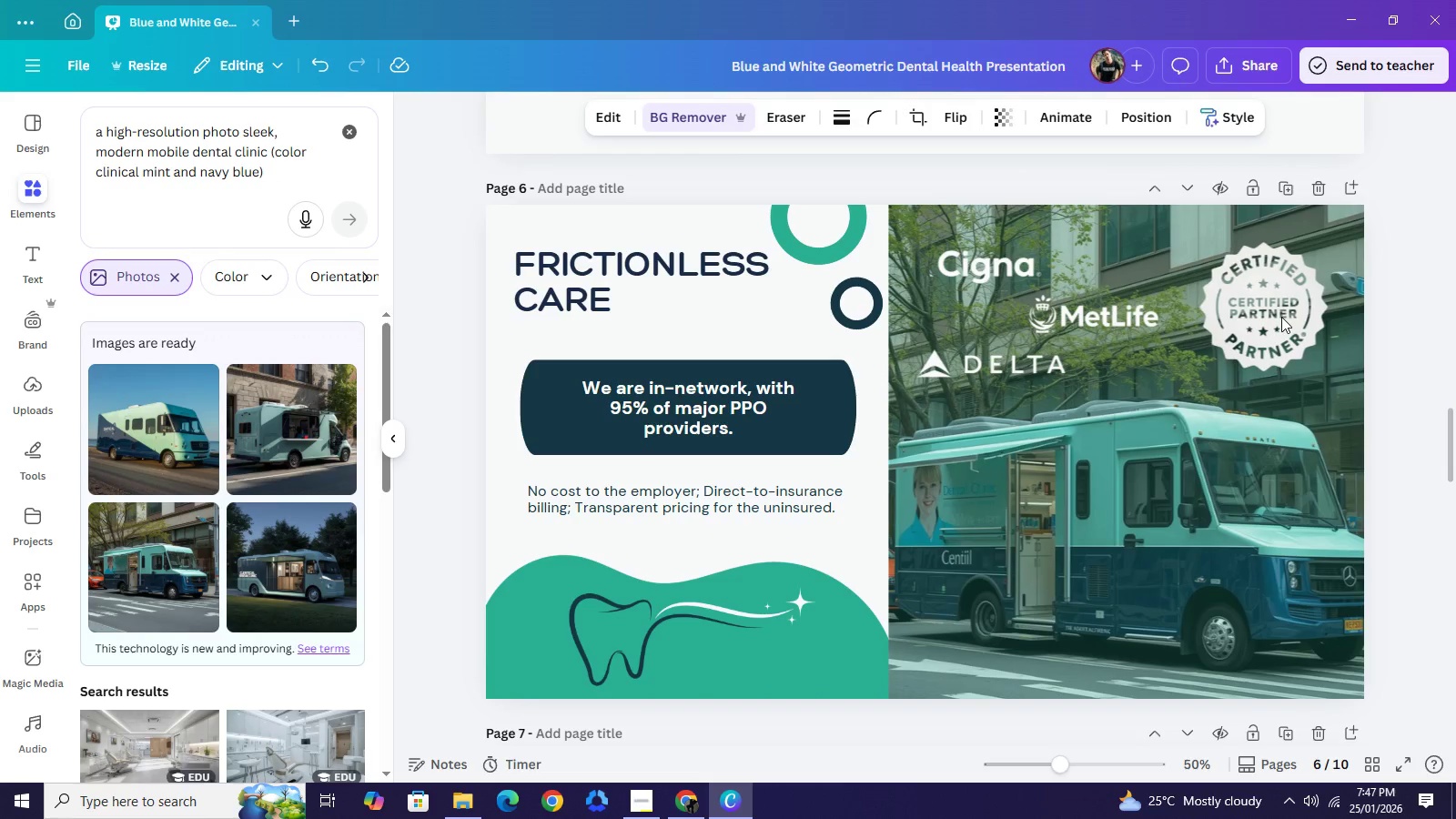 
key(ArrowLeft)
 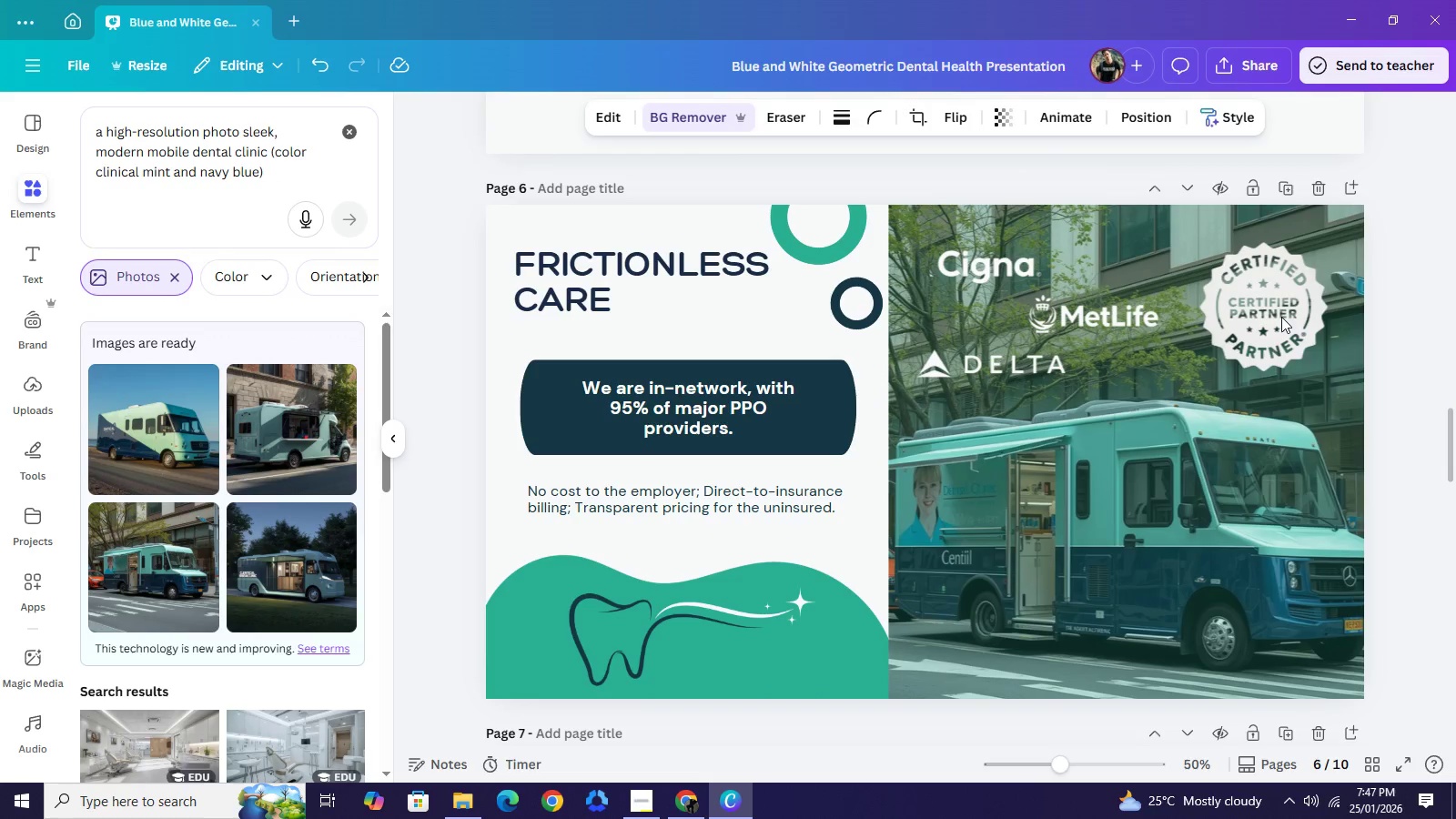 
key(ArrowLeft)
 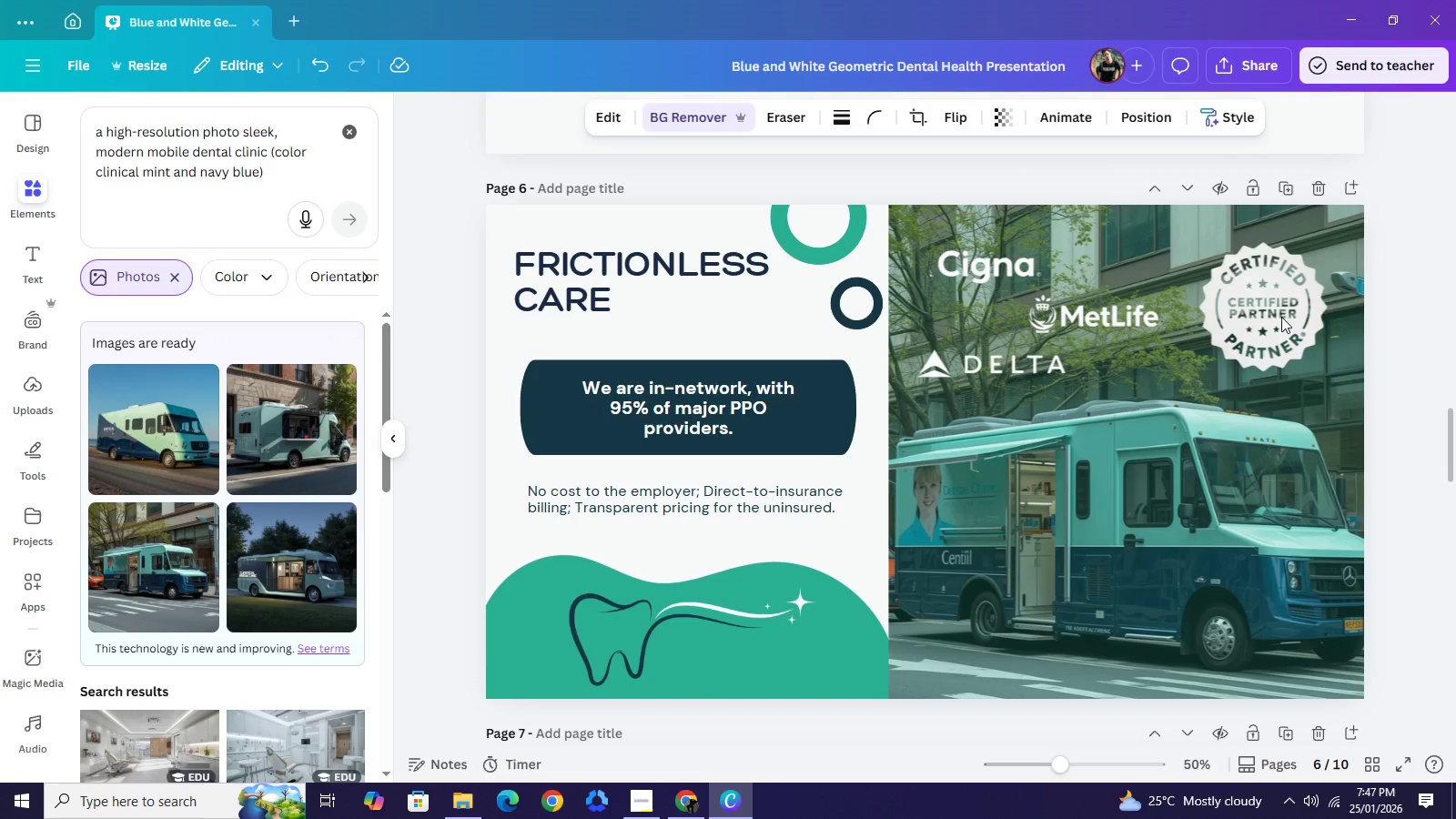 
key(ArrowLeft)
 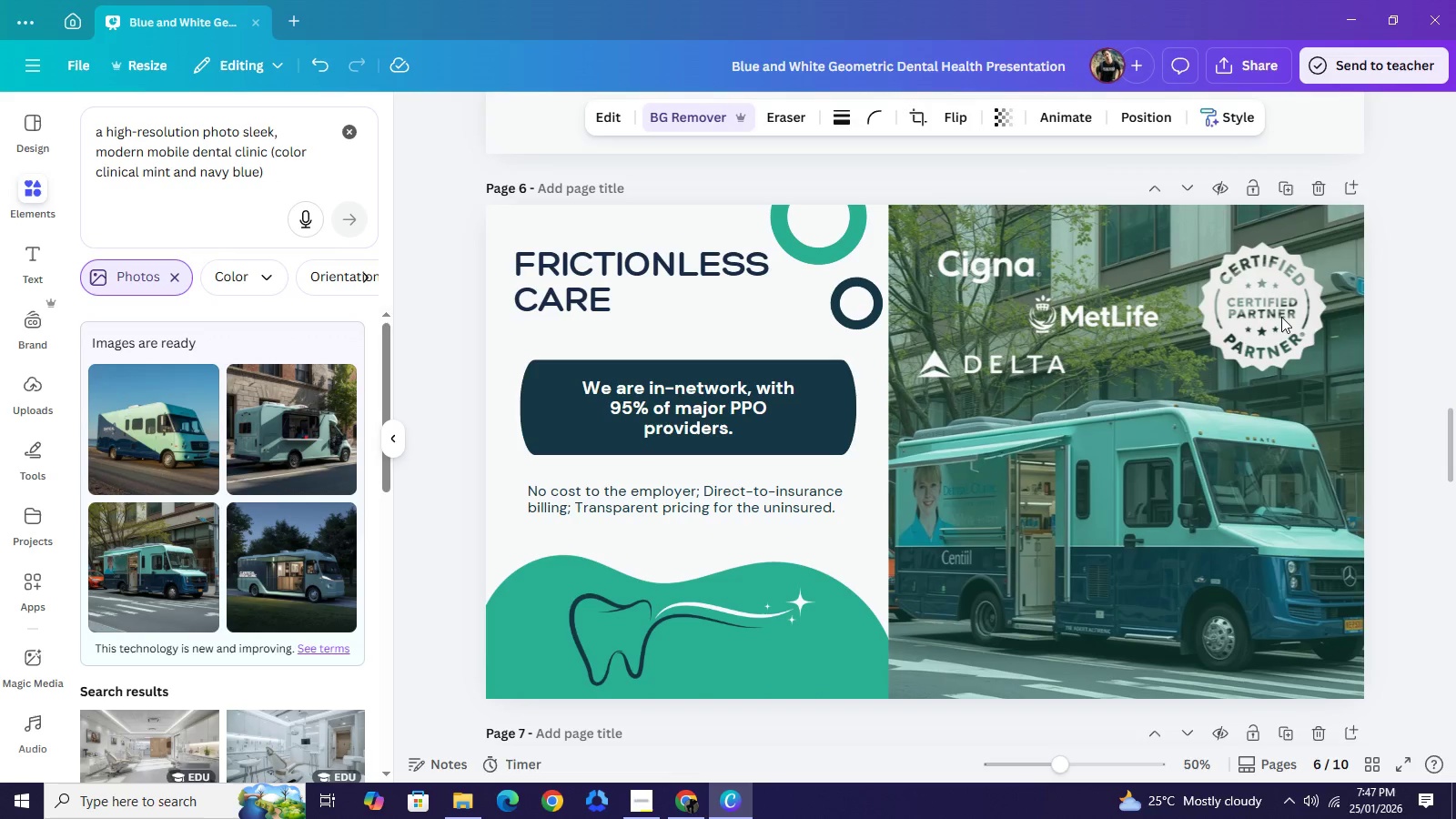 
key(ArrowLeft)
 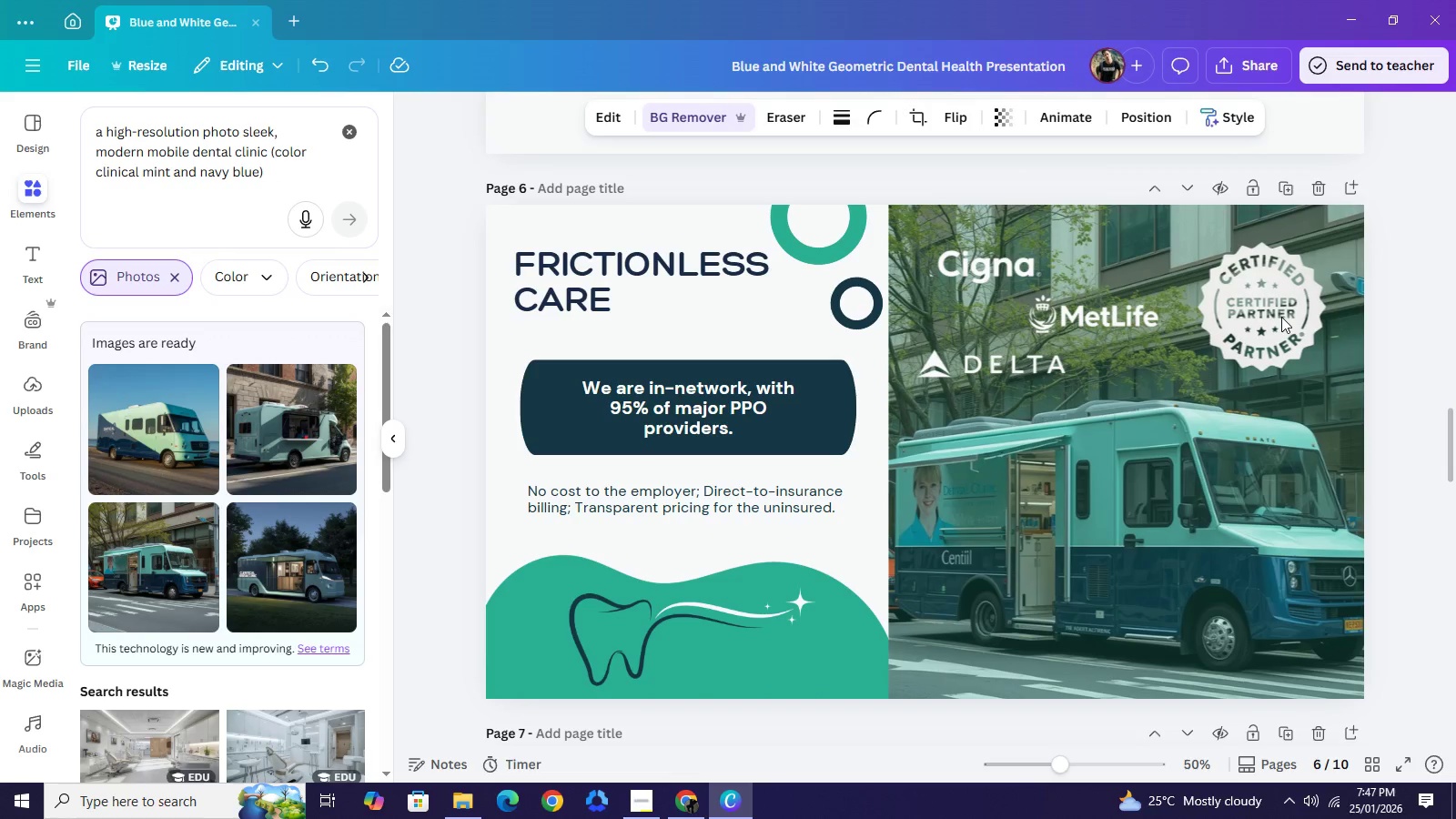 
key(ArrowLeft)
 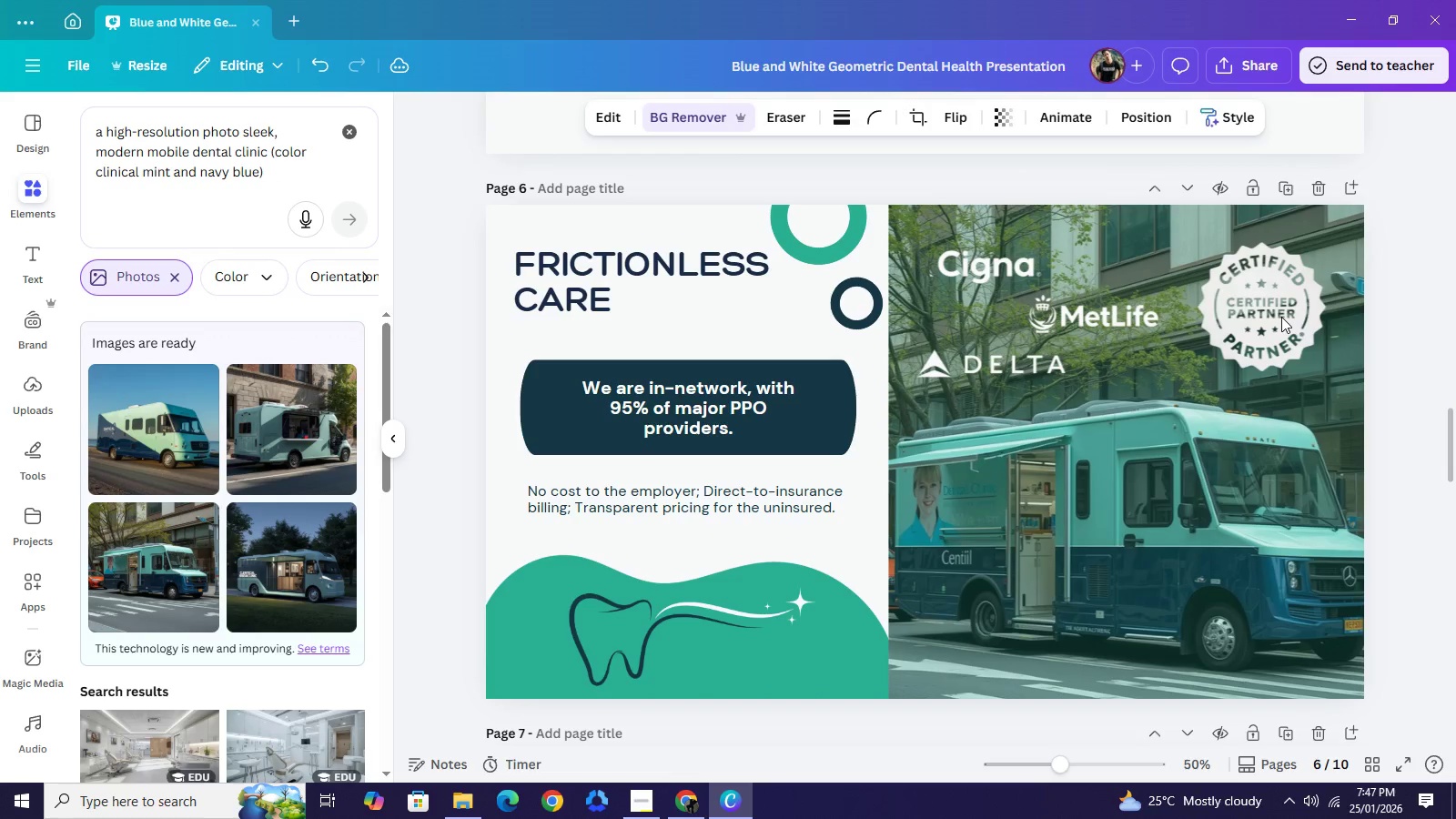 
key(ArrowLeft)
 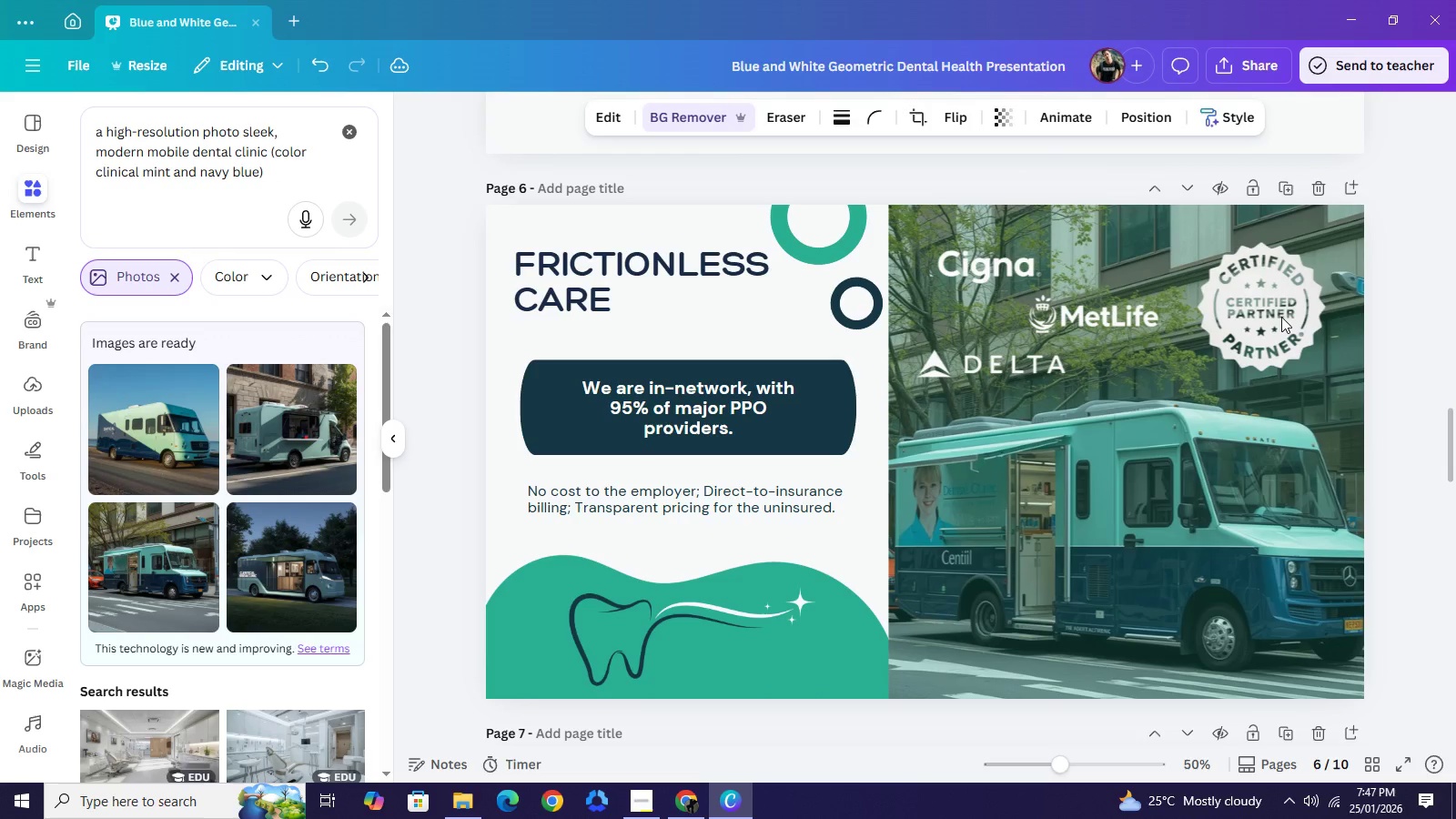 
key(ArrowLeft)
 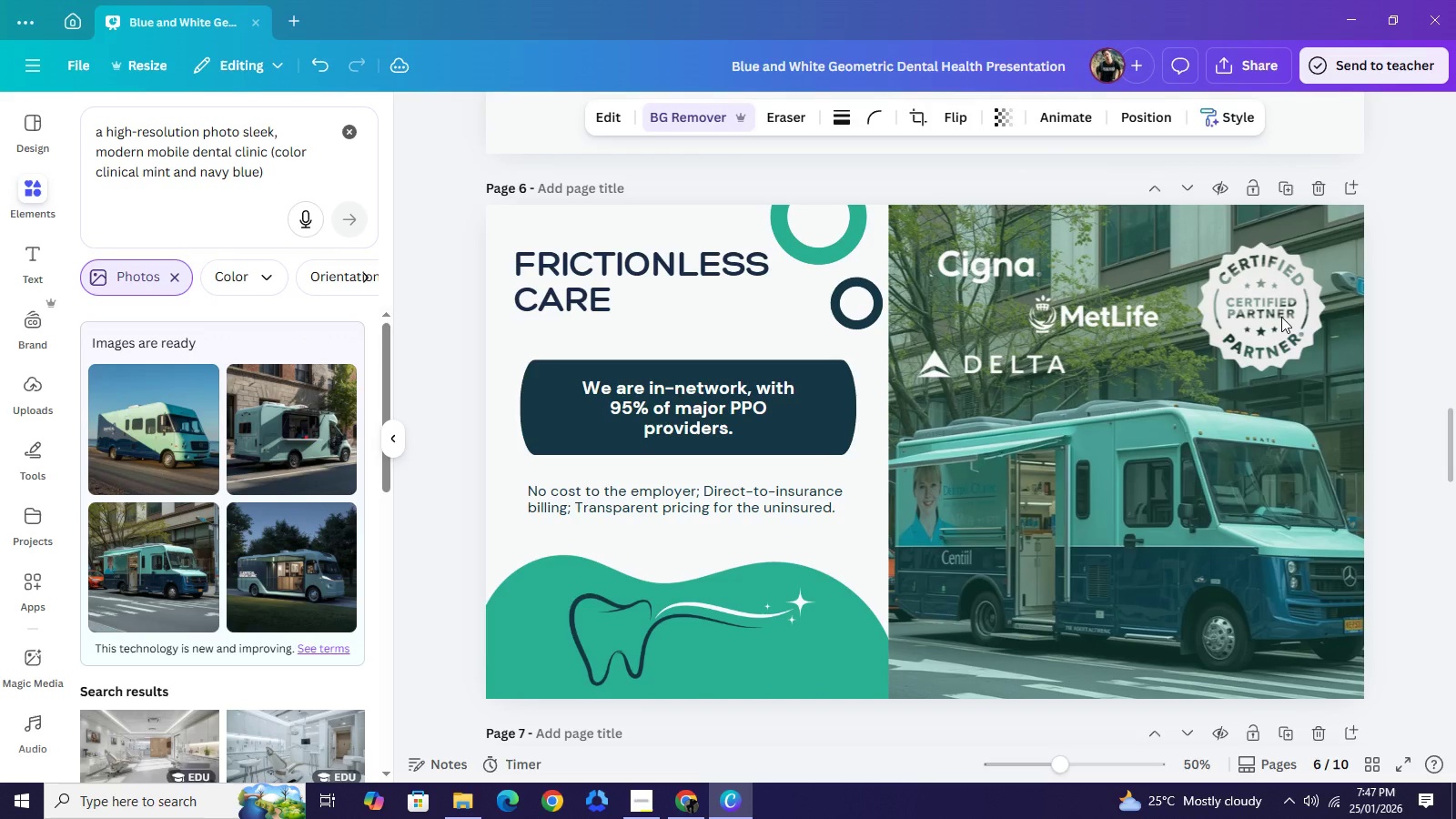 
key(ArrowLeft)
 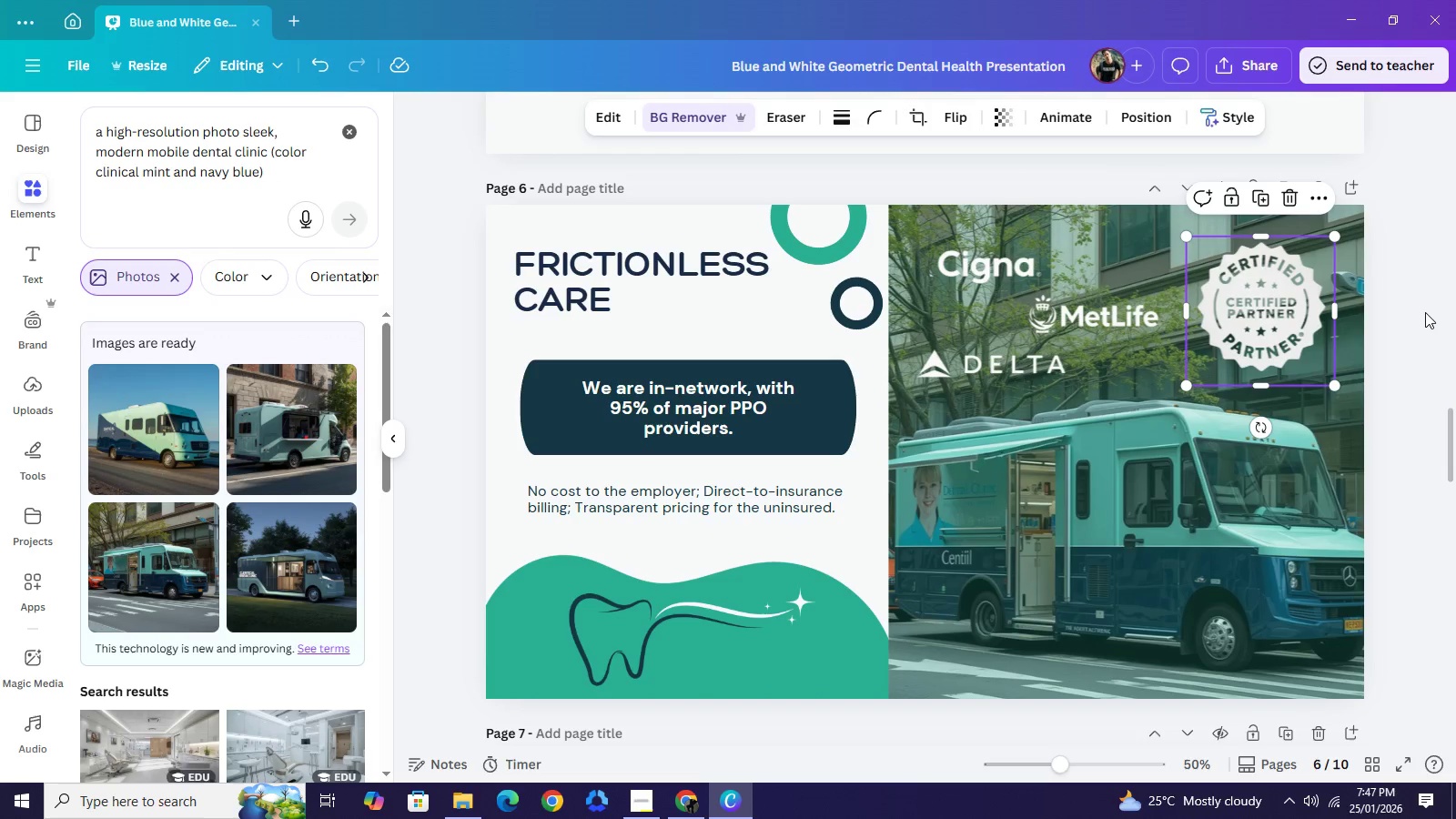 
left_click([1419, 308])
 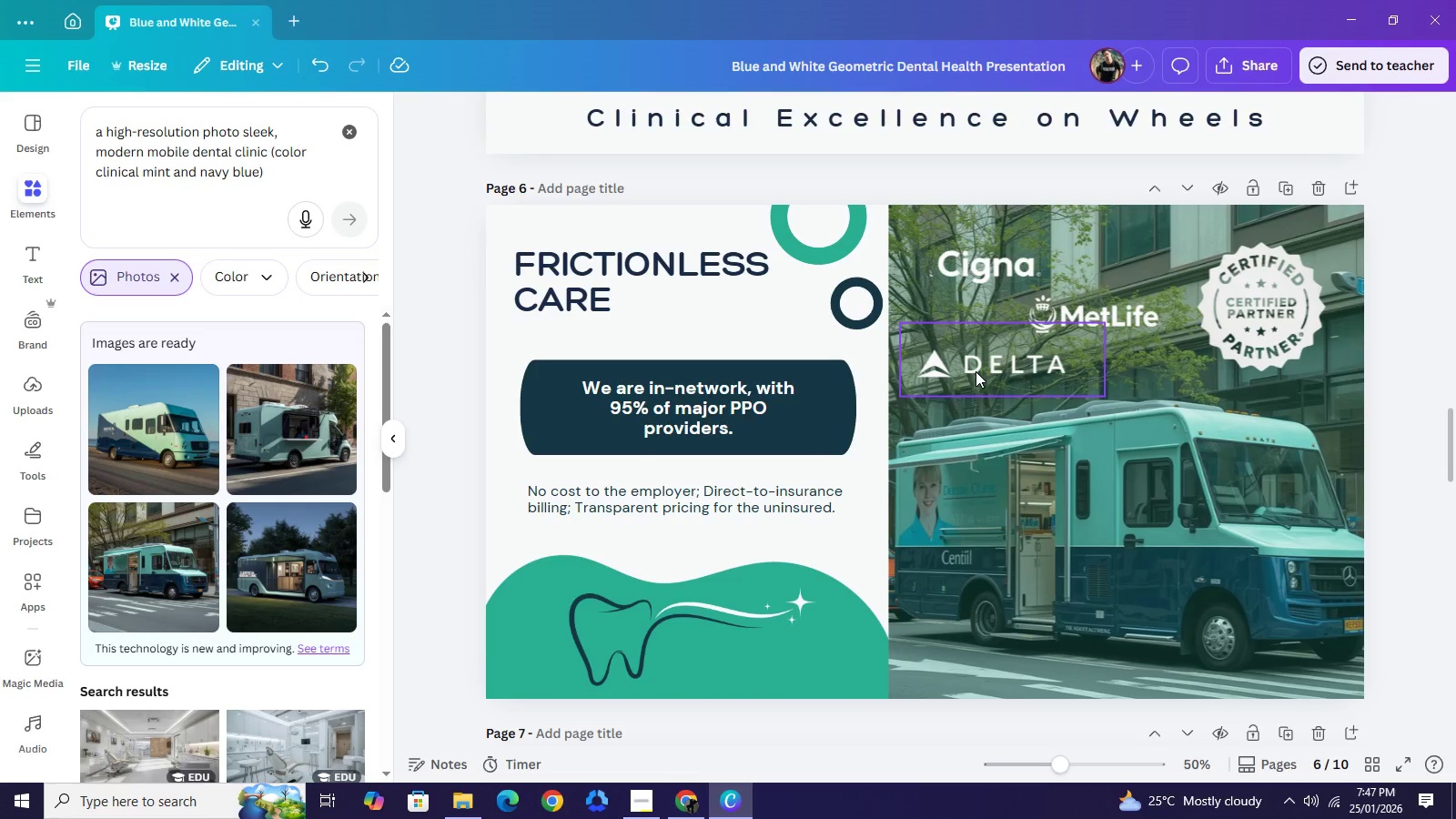 
left_click([976, 371])
 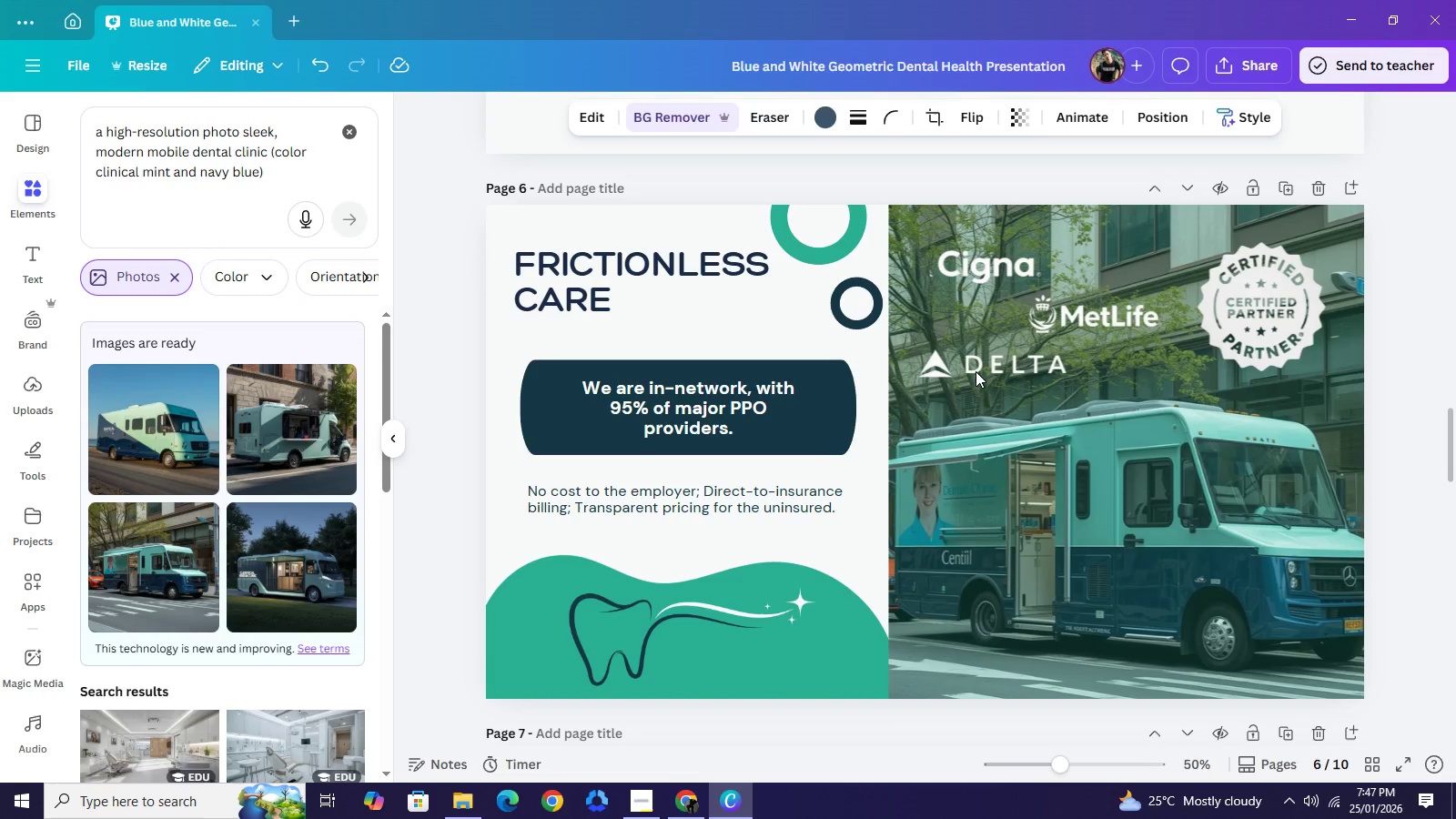 
key(ArrowRight)
 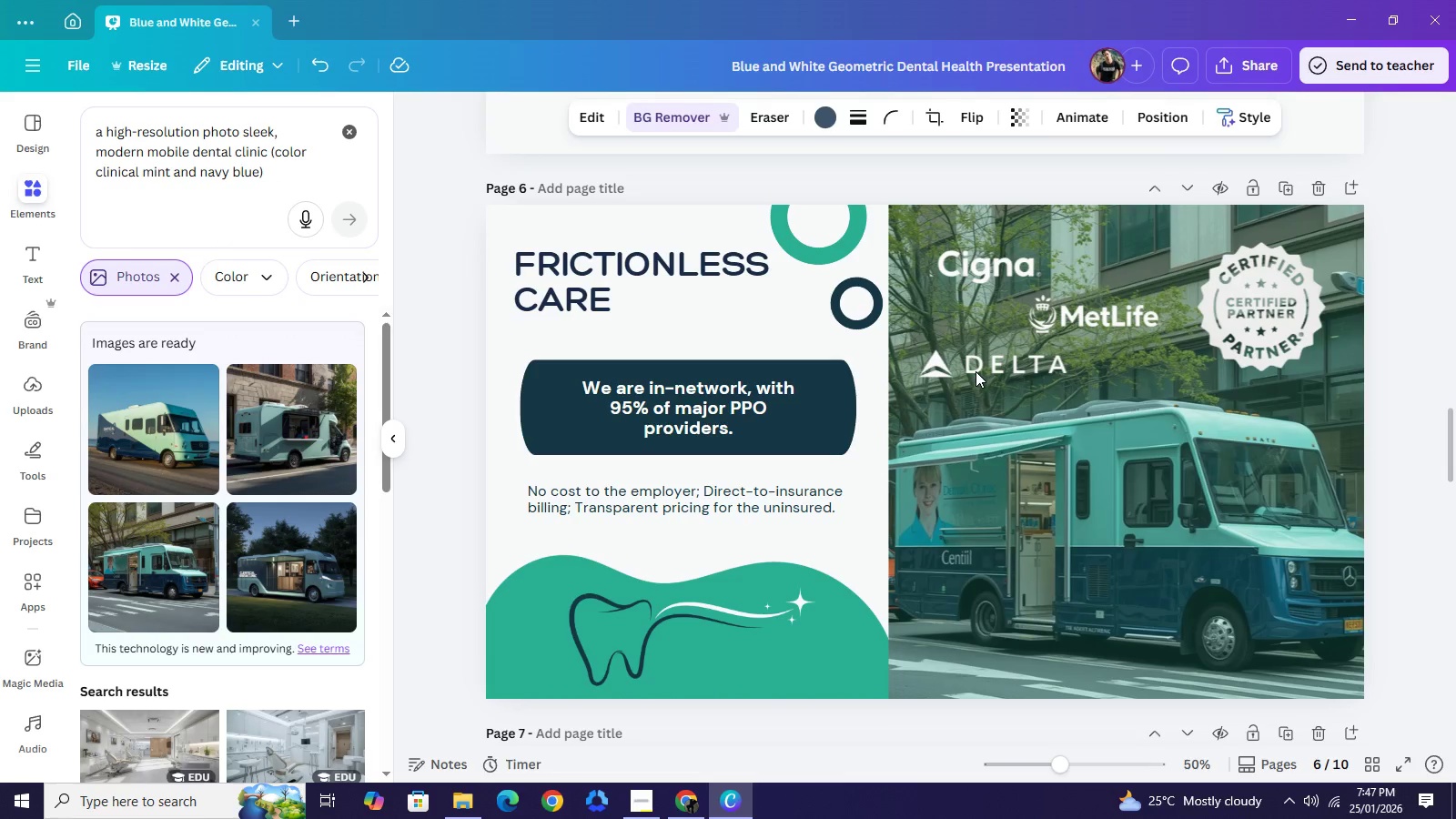 
key(ArrowRight)
 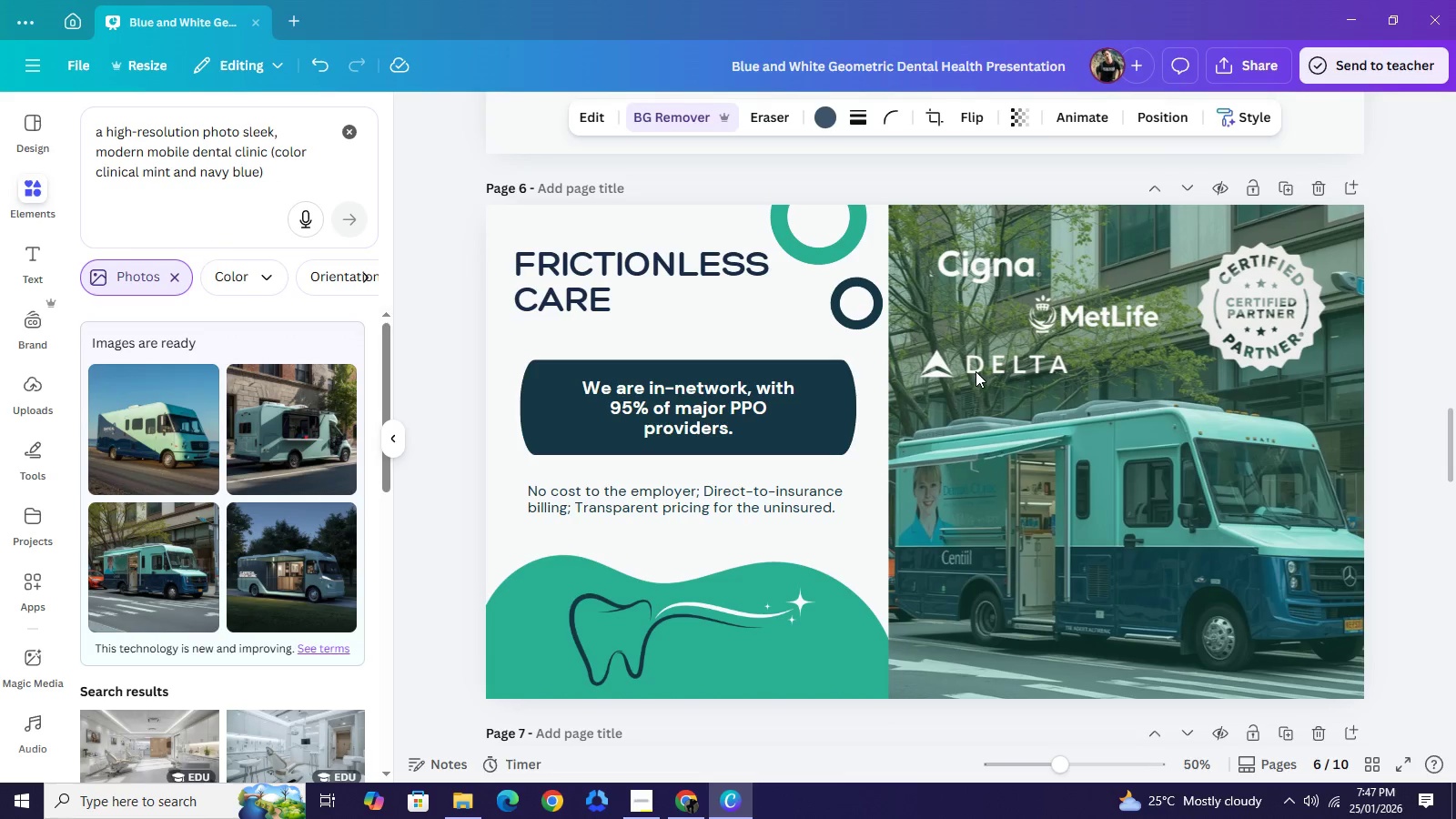 
key(ArrowRight)
 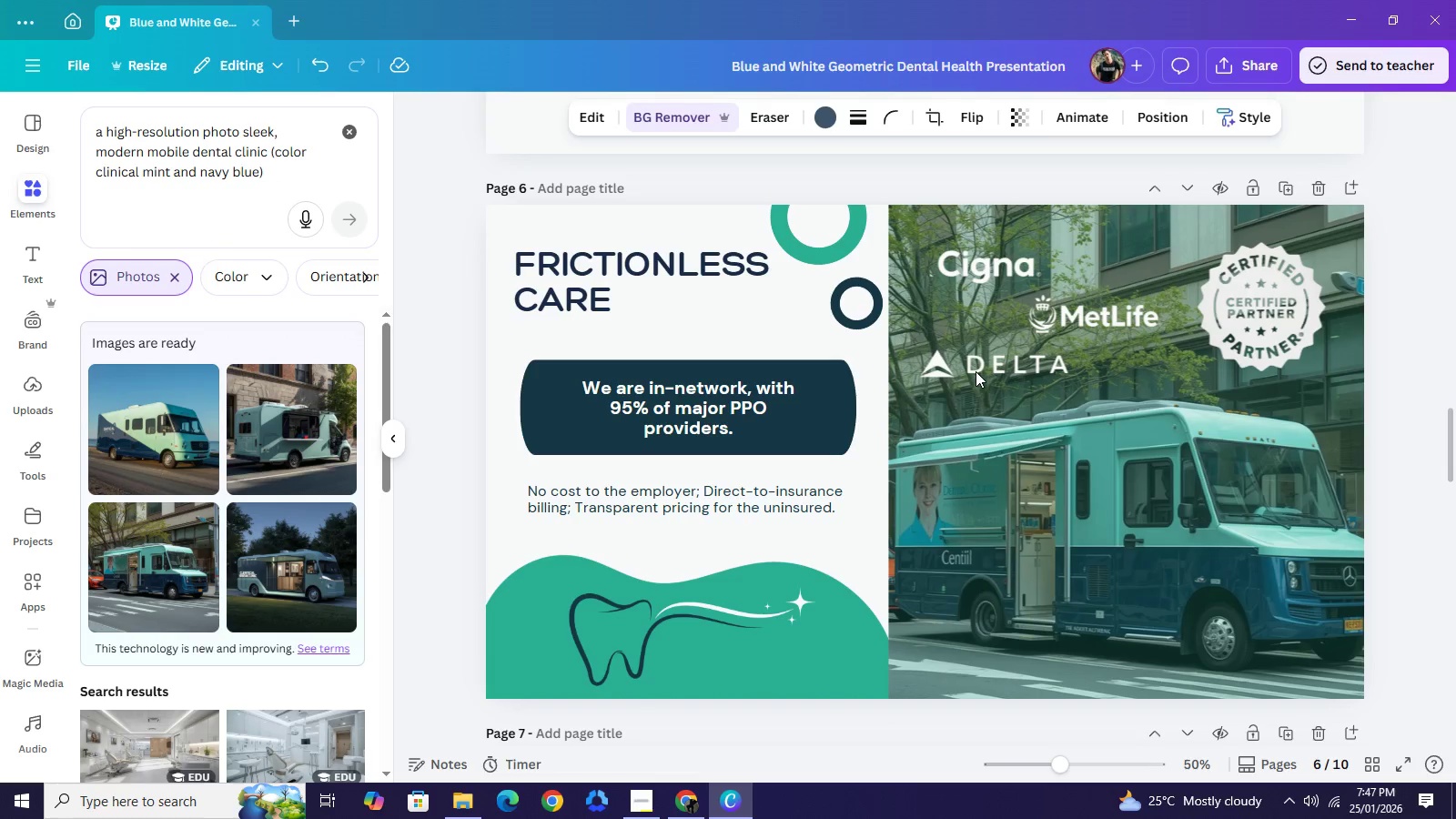 
key(ArrowRight)
 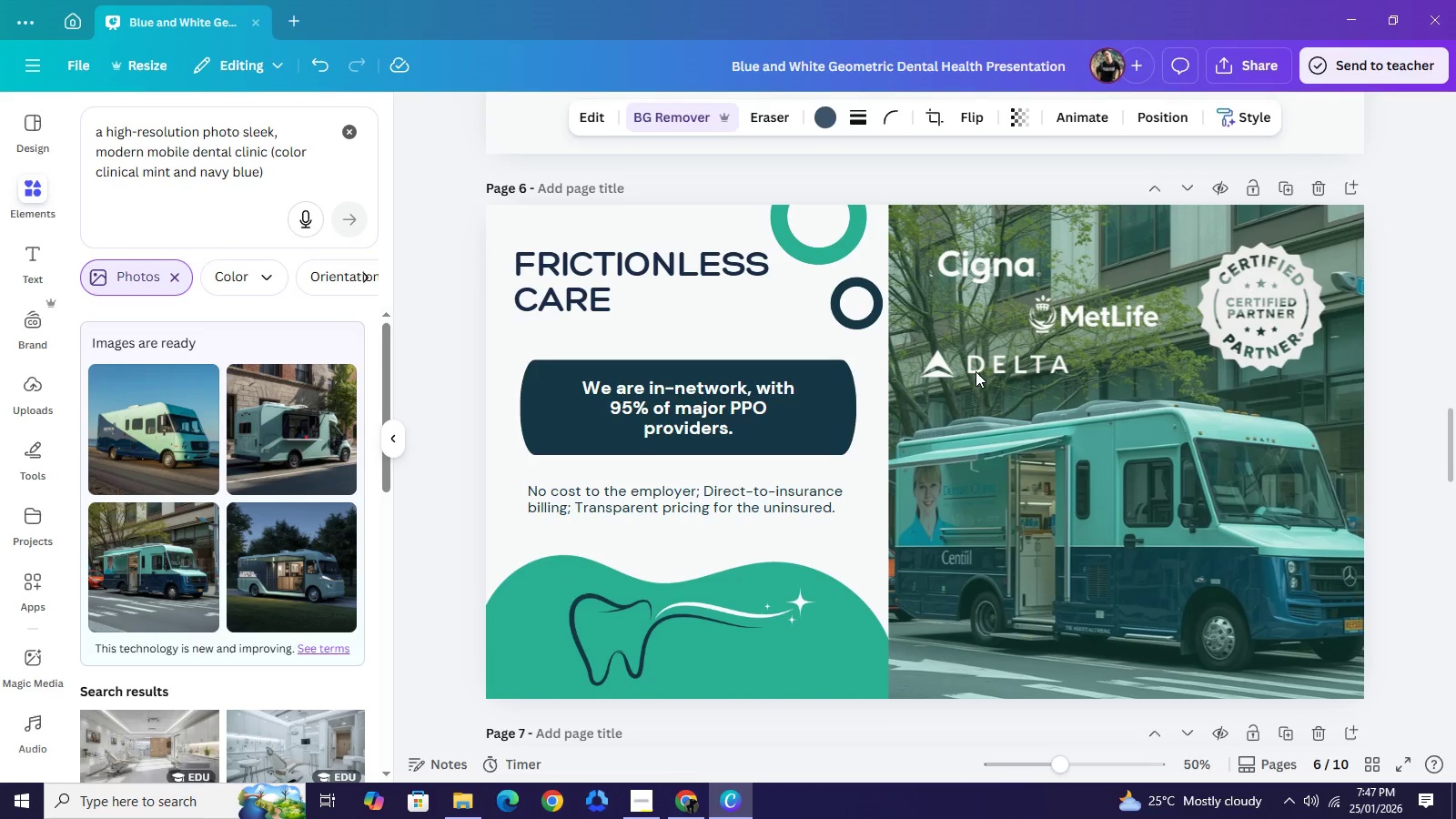 
key(ArrowRight)
 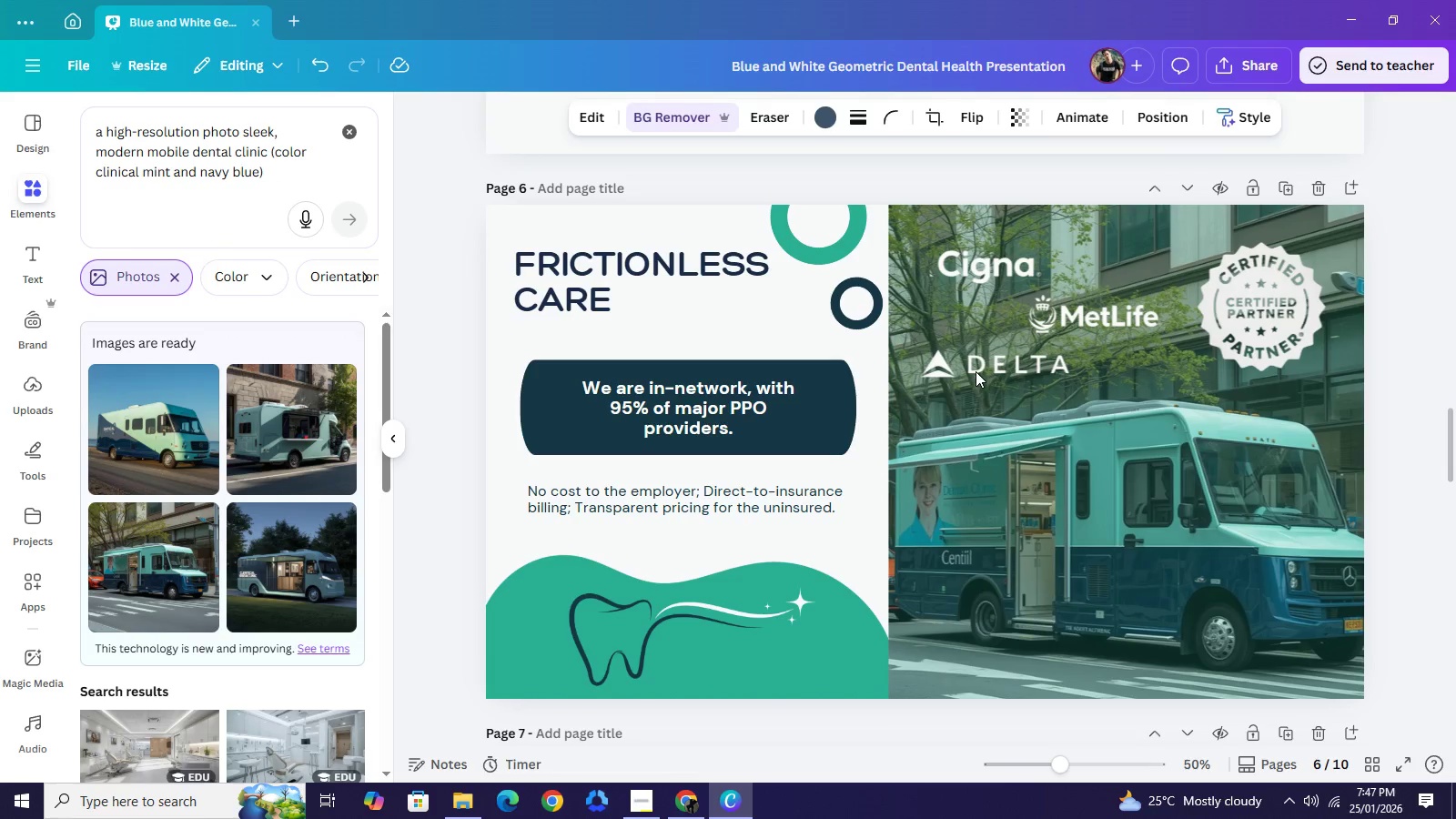 
key(ArrowRight)
 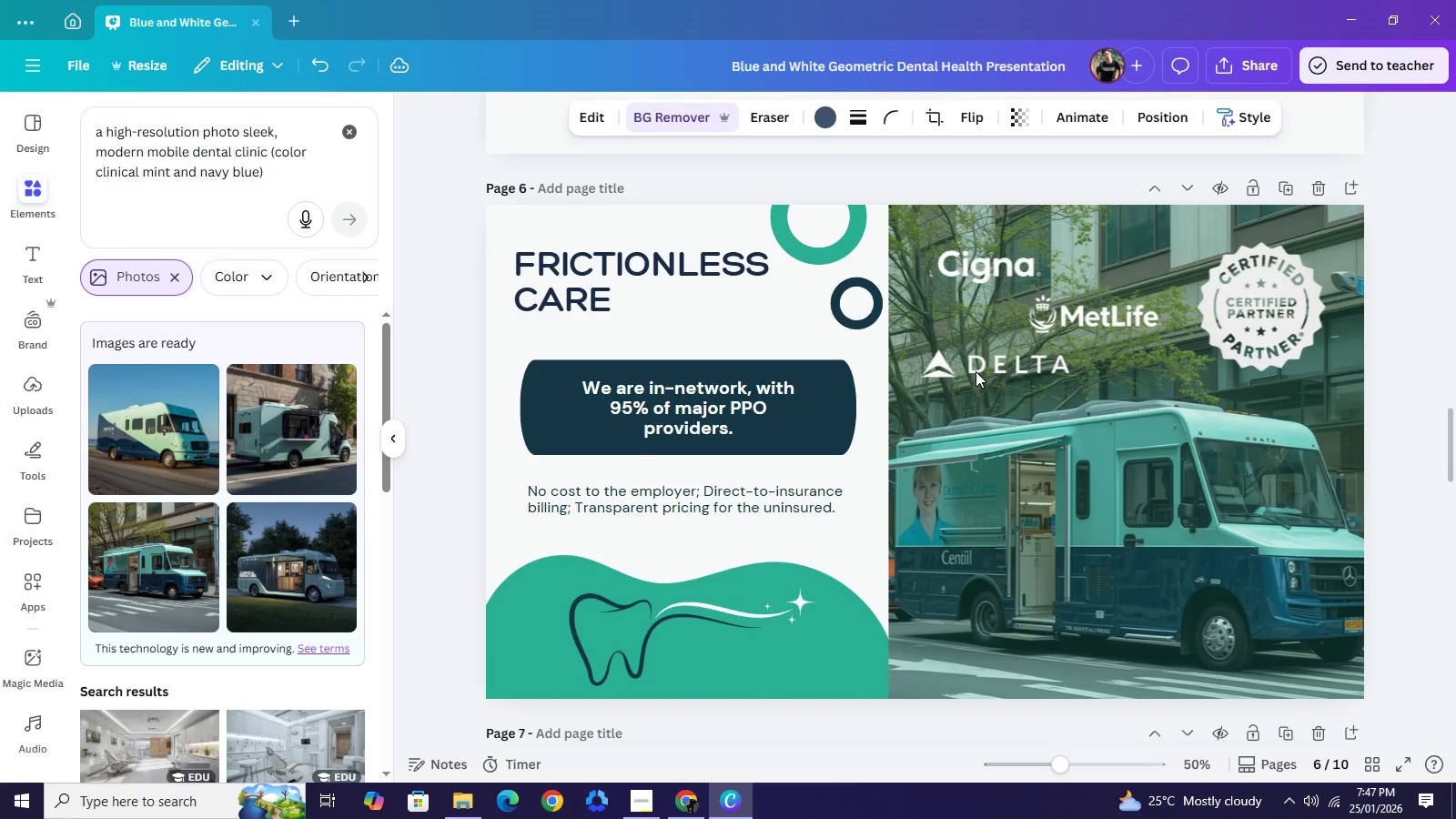 
key(ArrowRight)
 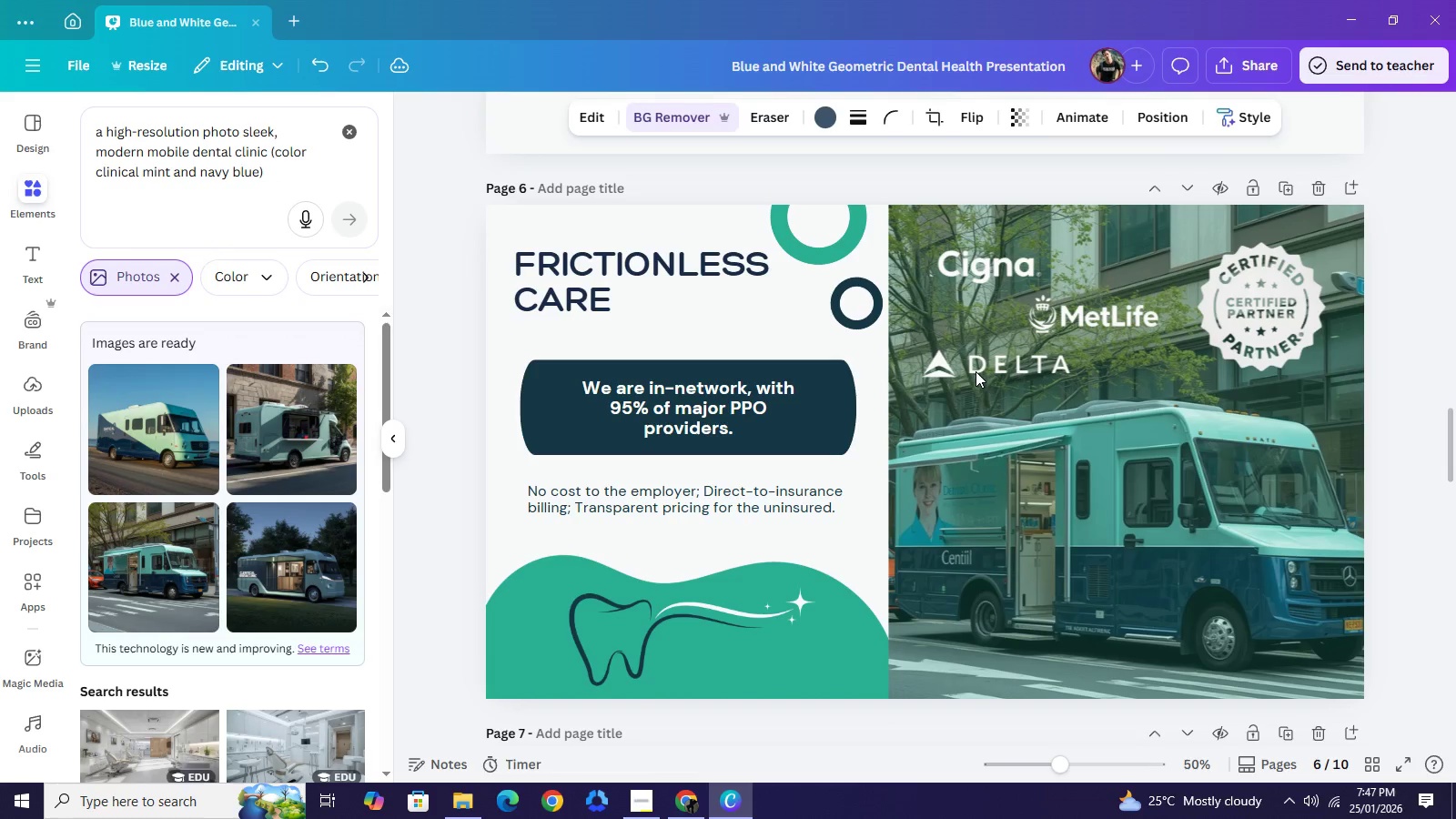 
key(ArrowRight)
 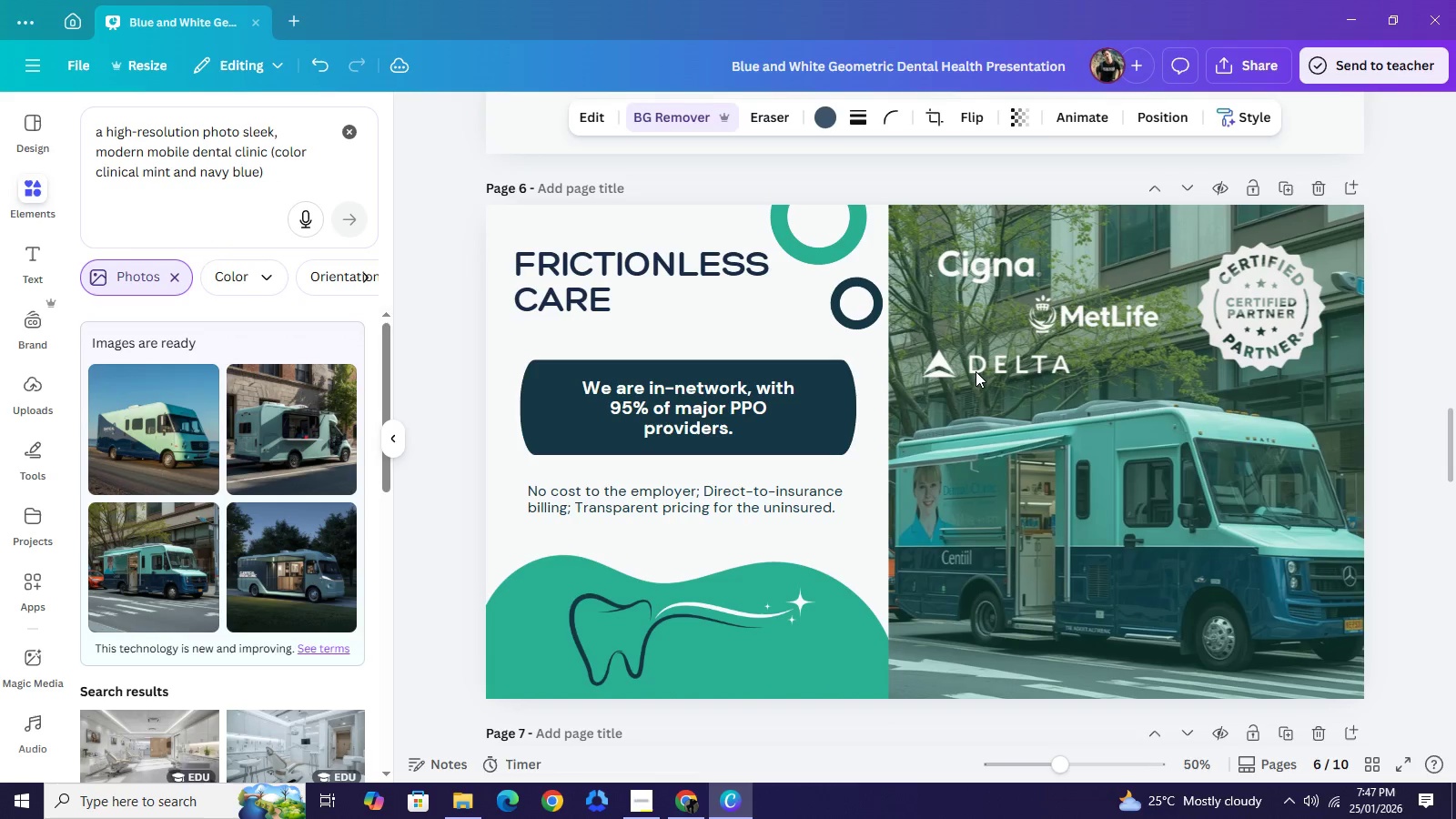 
key(ArrowRight)
 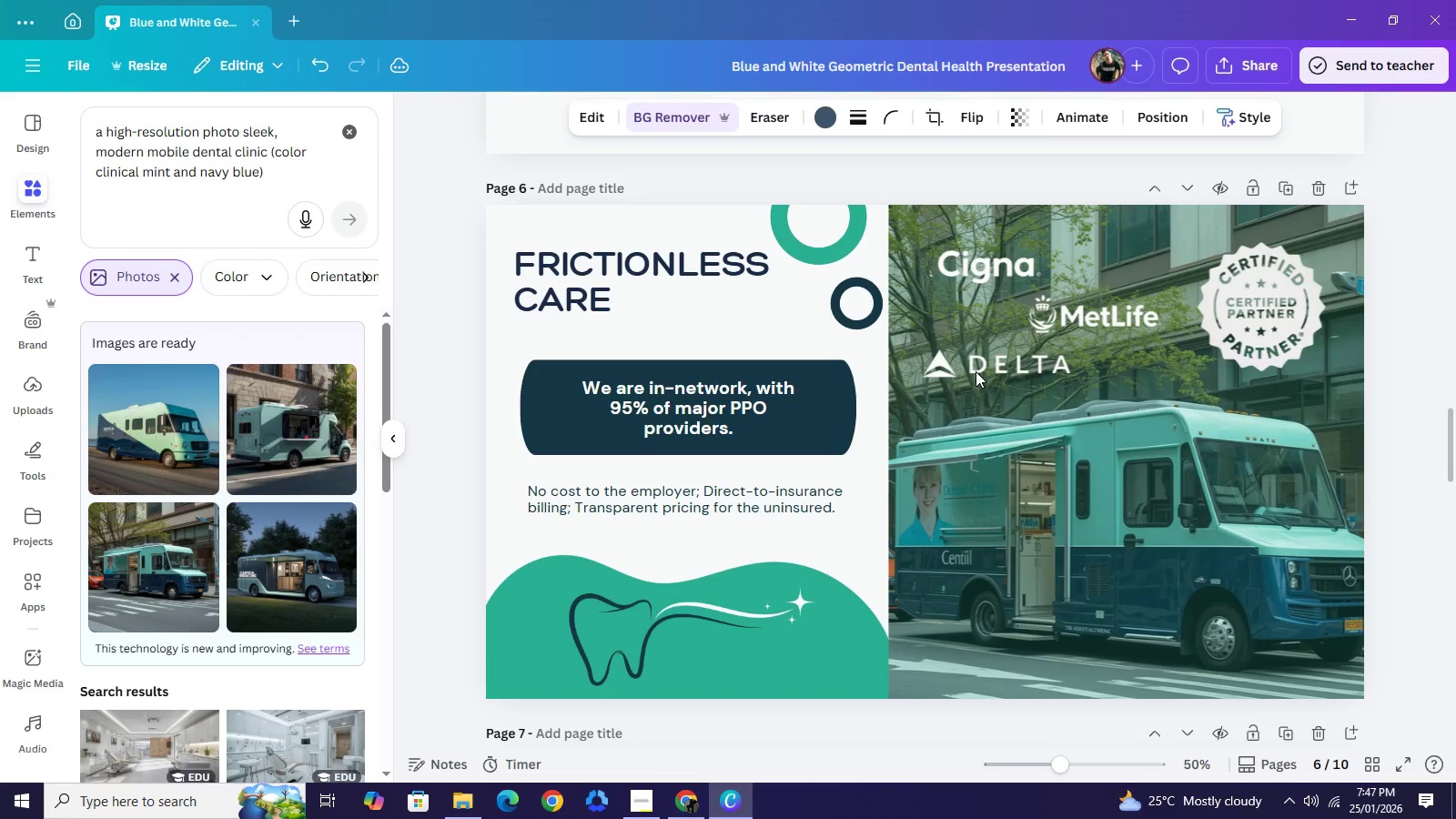 
key(ArrowRight)
 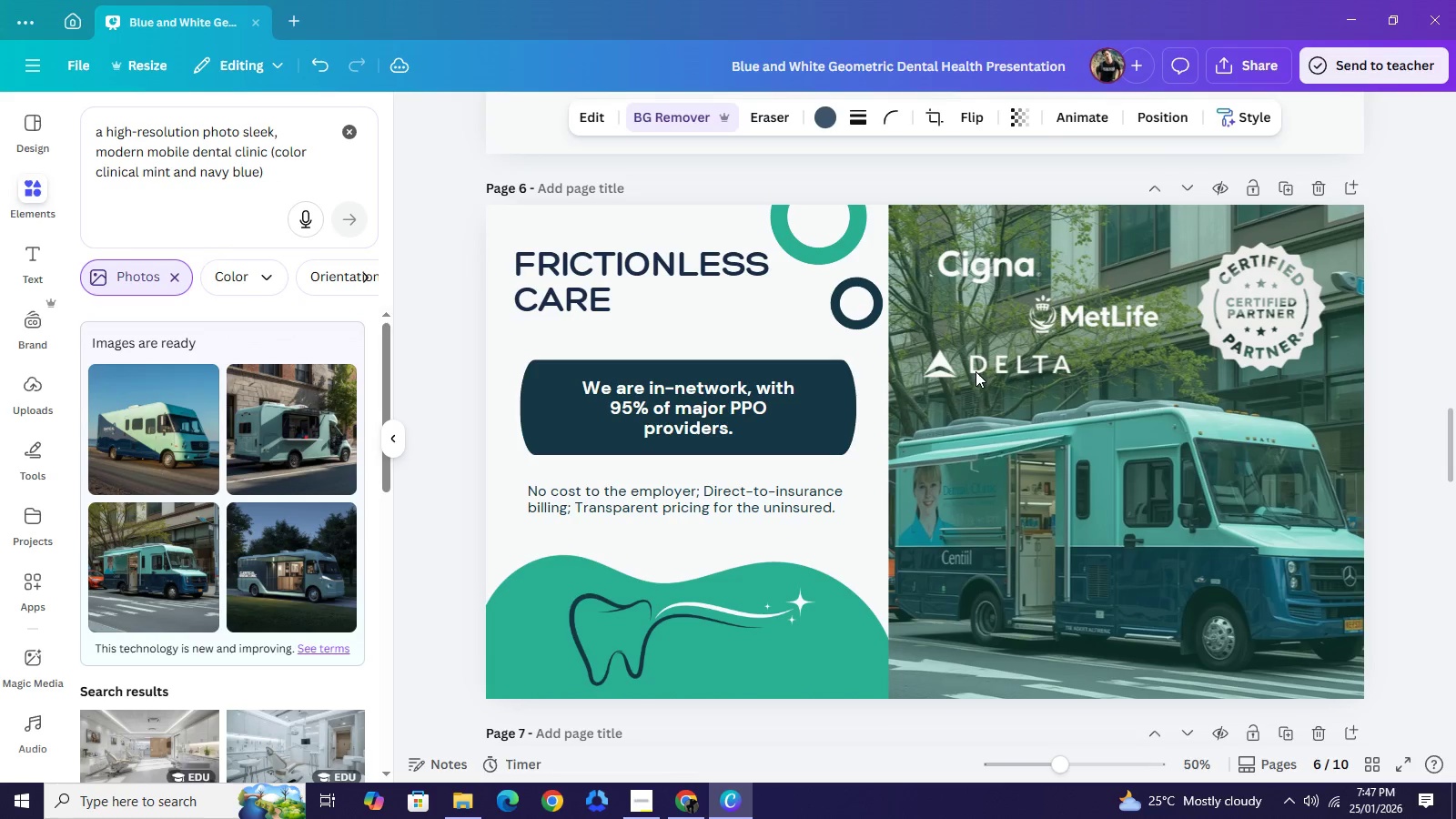 
key(ArrowRight)
 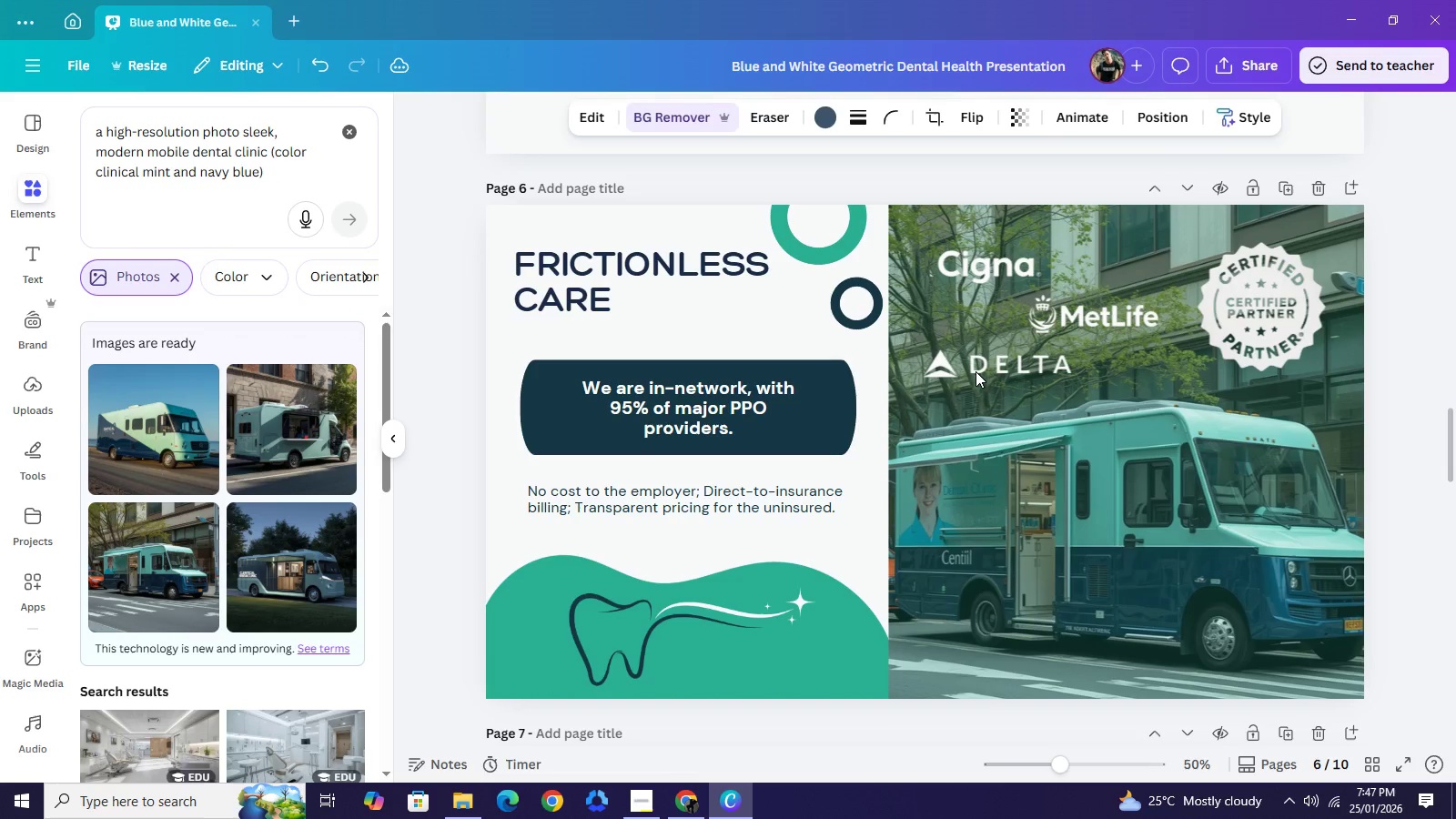 
key(ArrowRight)
 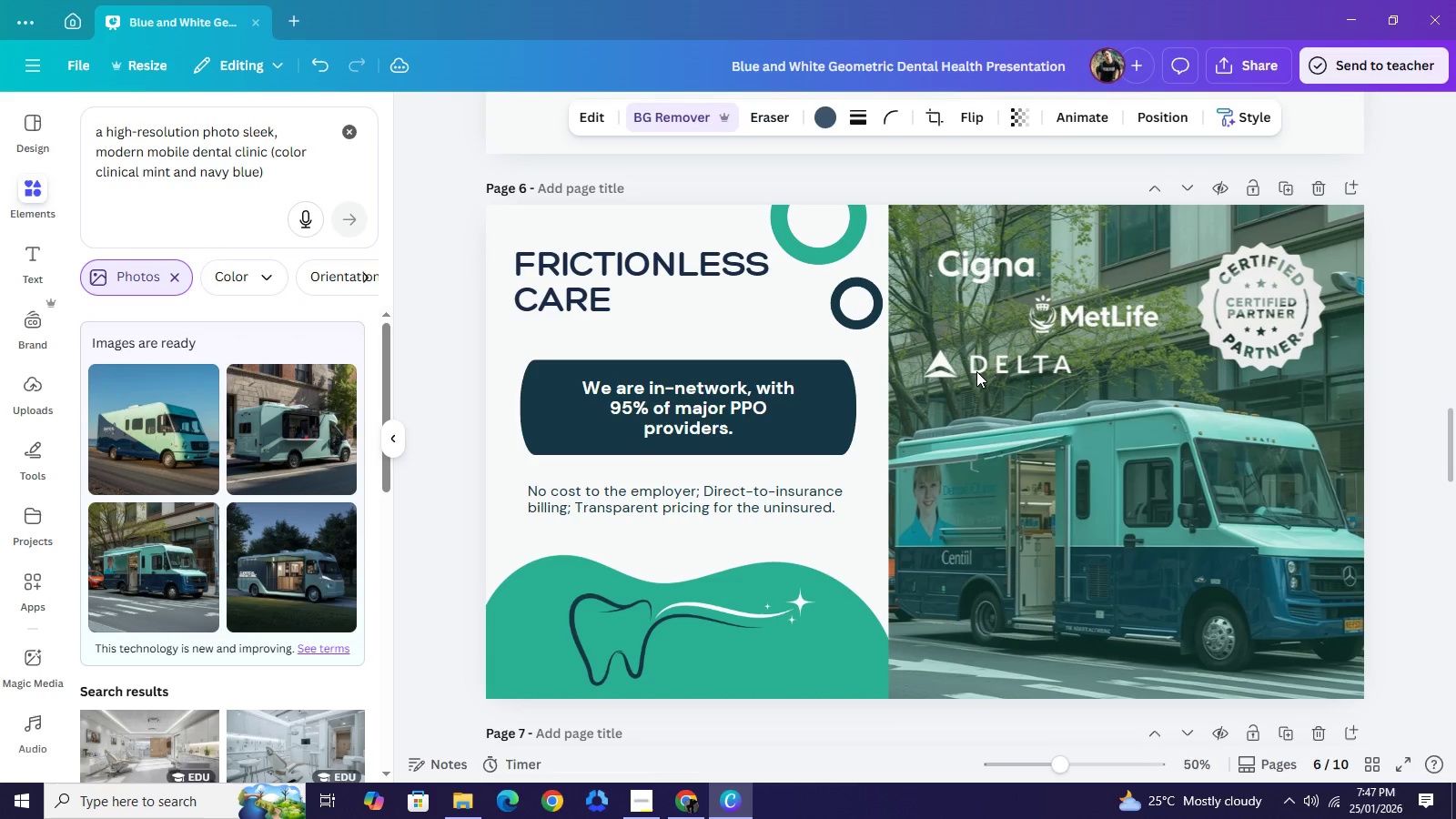 
key(ArrowRight)
 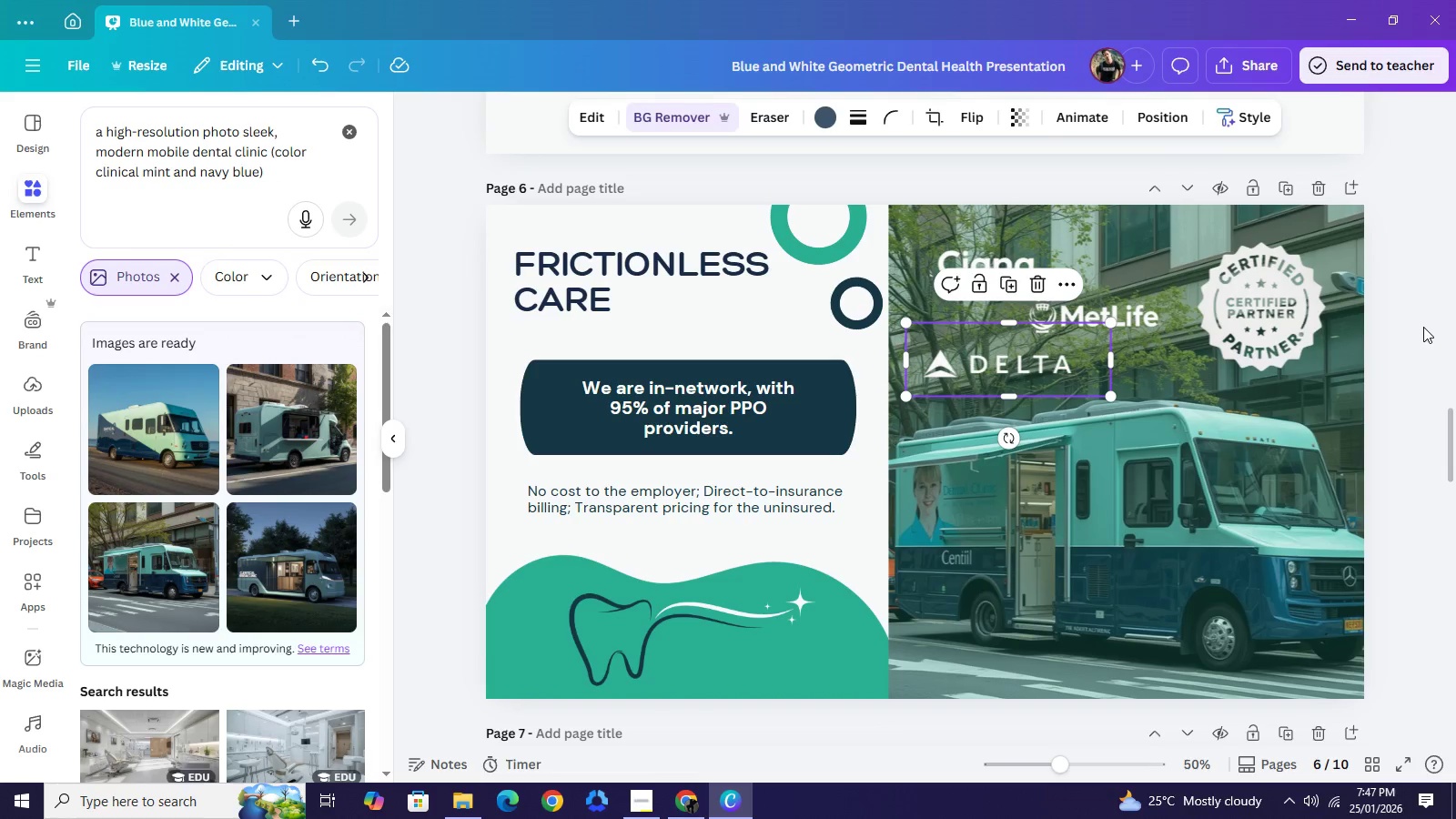 
left_click([1423, 327])
 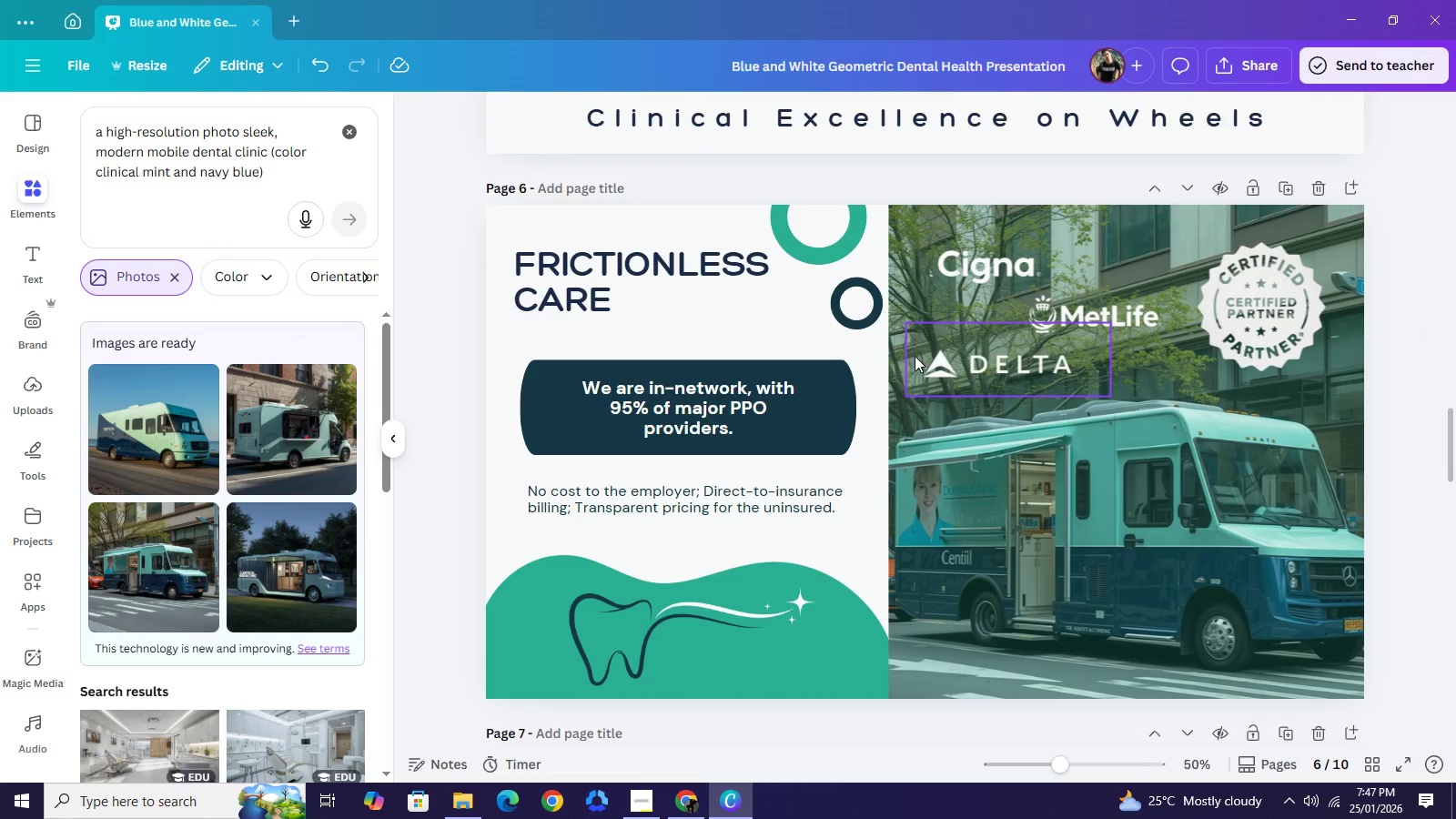 
wait(5.84)
 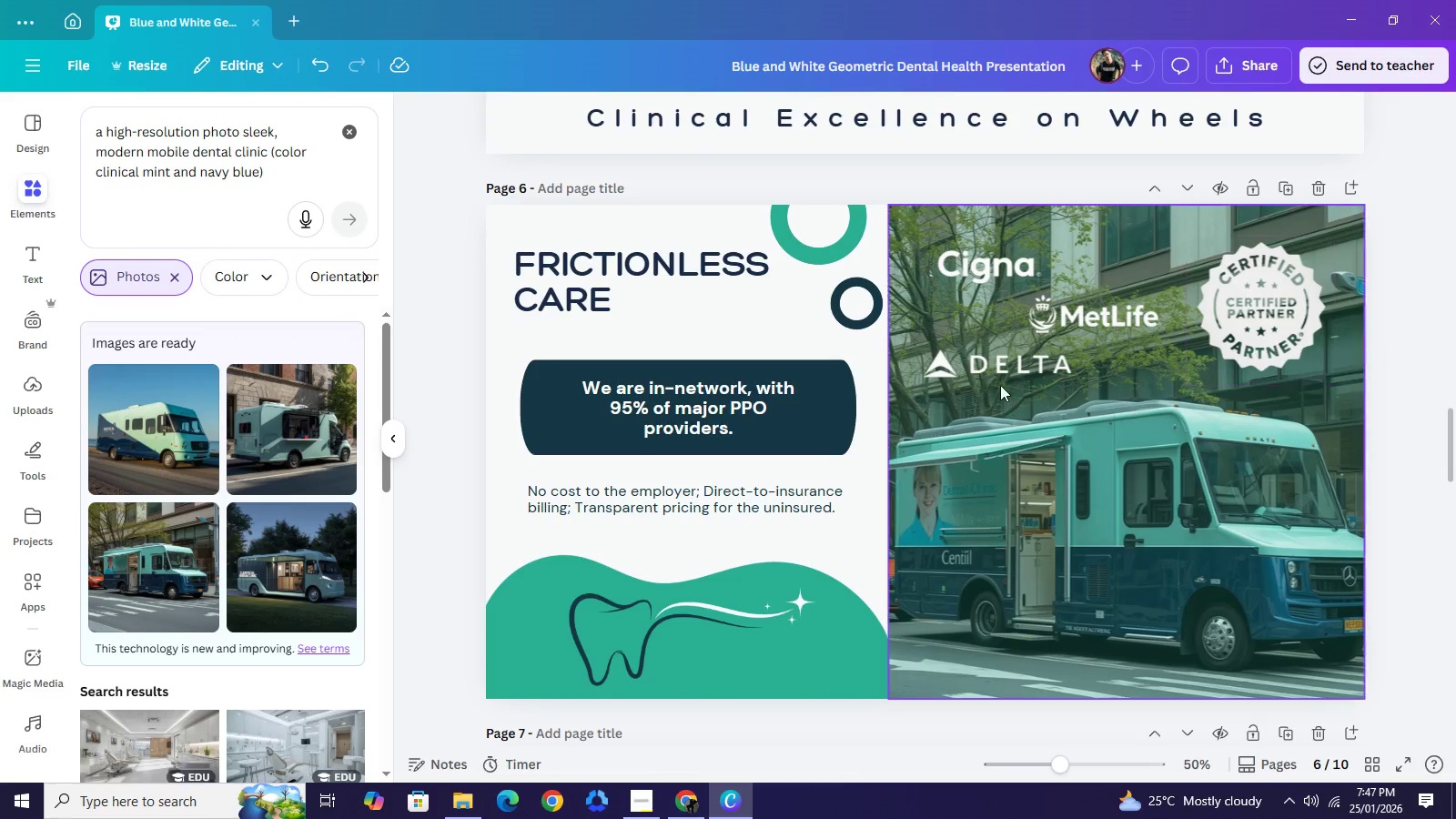 
scroll: coordinate [825, 502], scroll_direction: down, amount: 2.0
 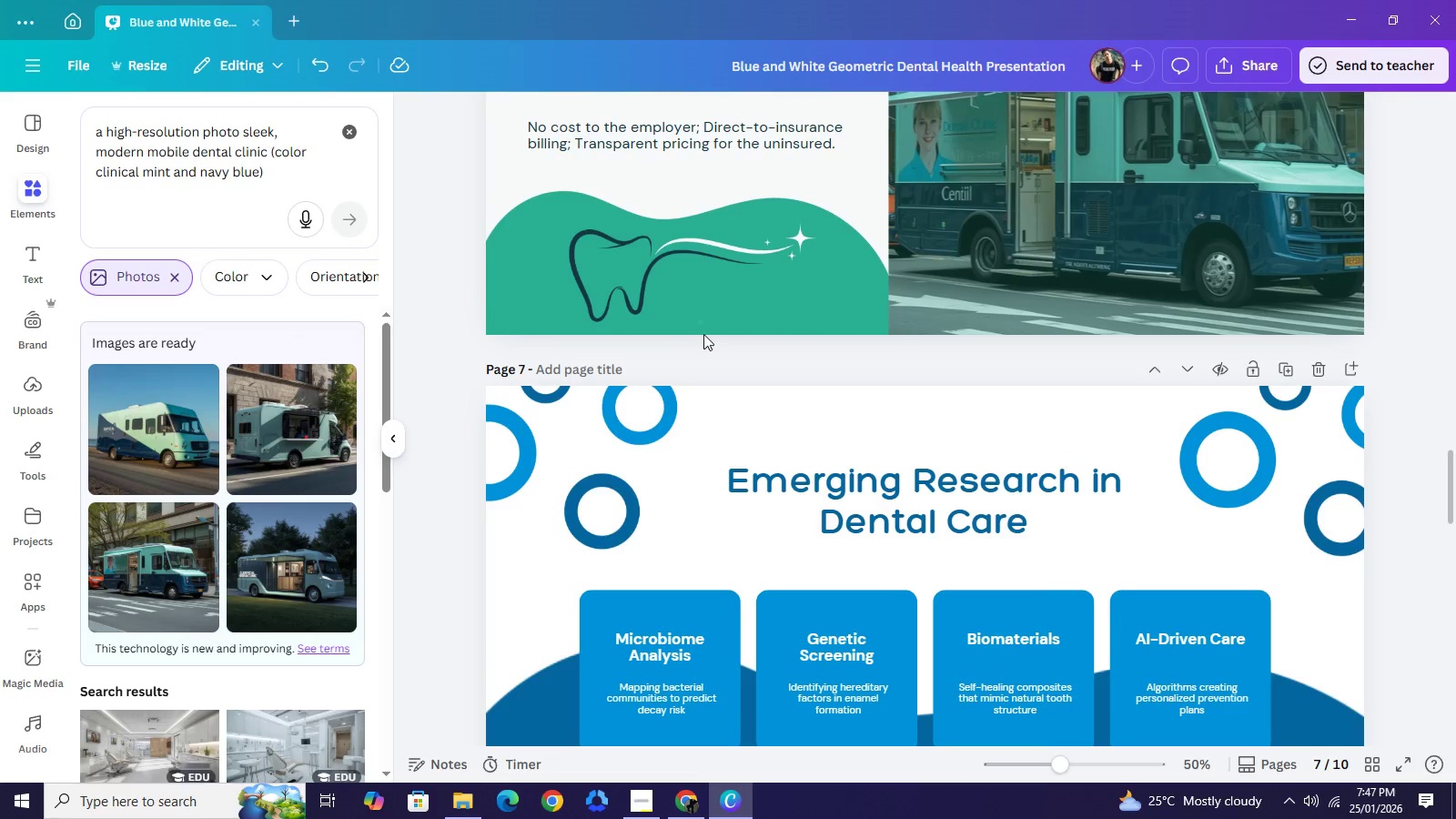 
scroll: coordinate [977, 273], scroll_direction: up, amount: 3.0
 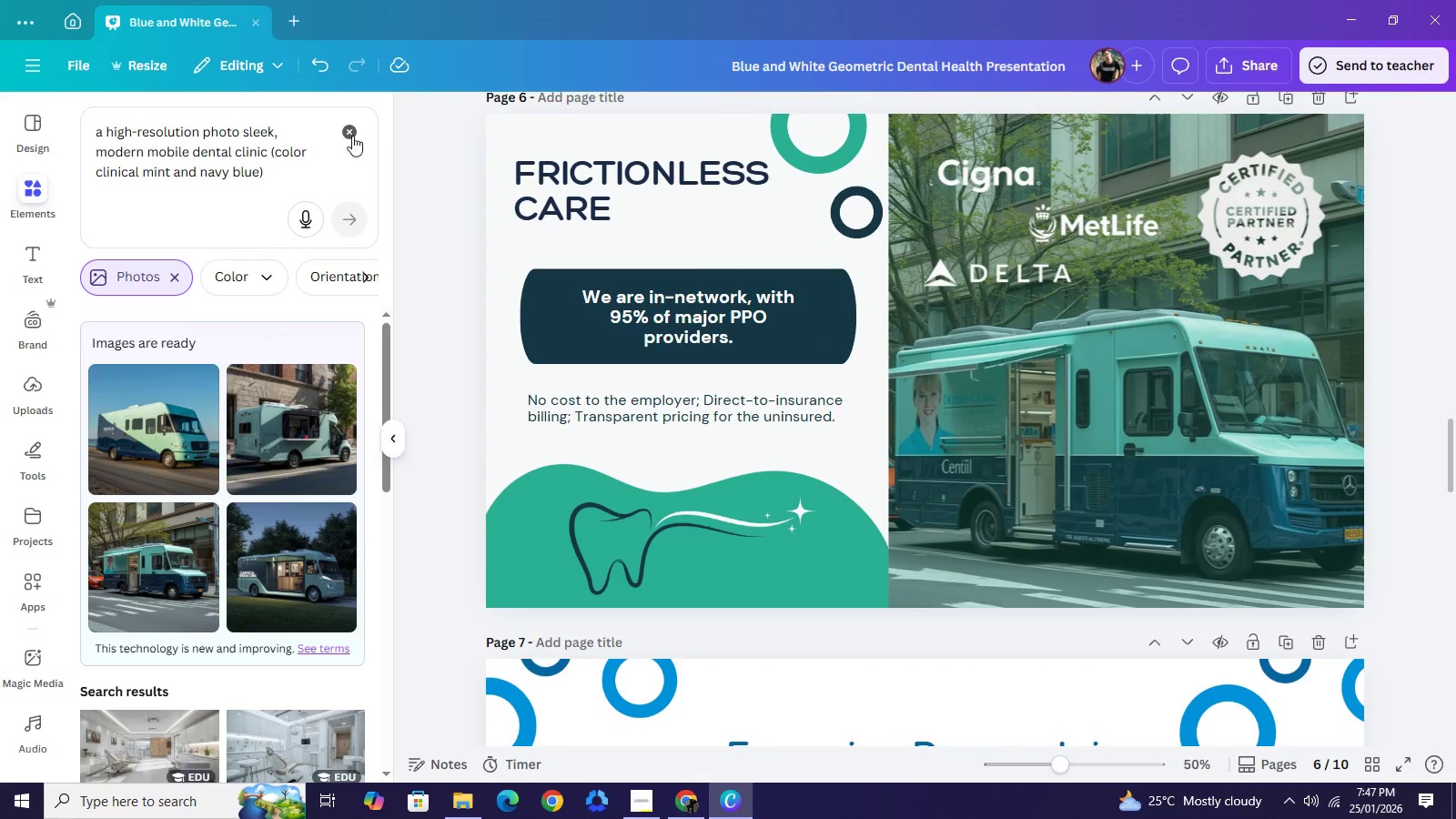 
left_click([355, 126])
 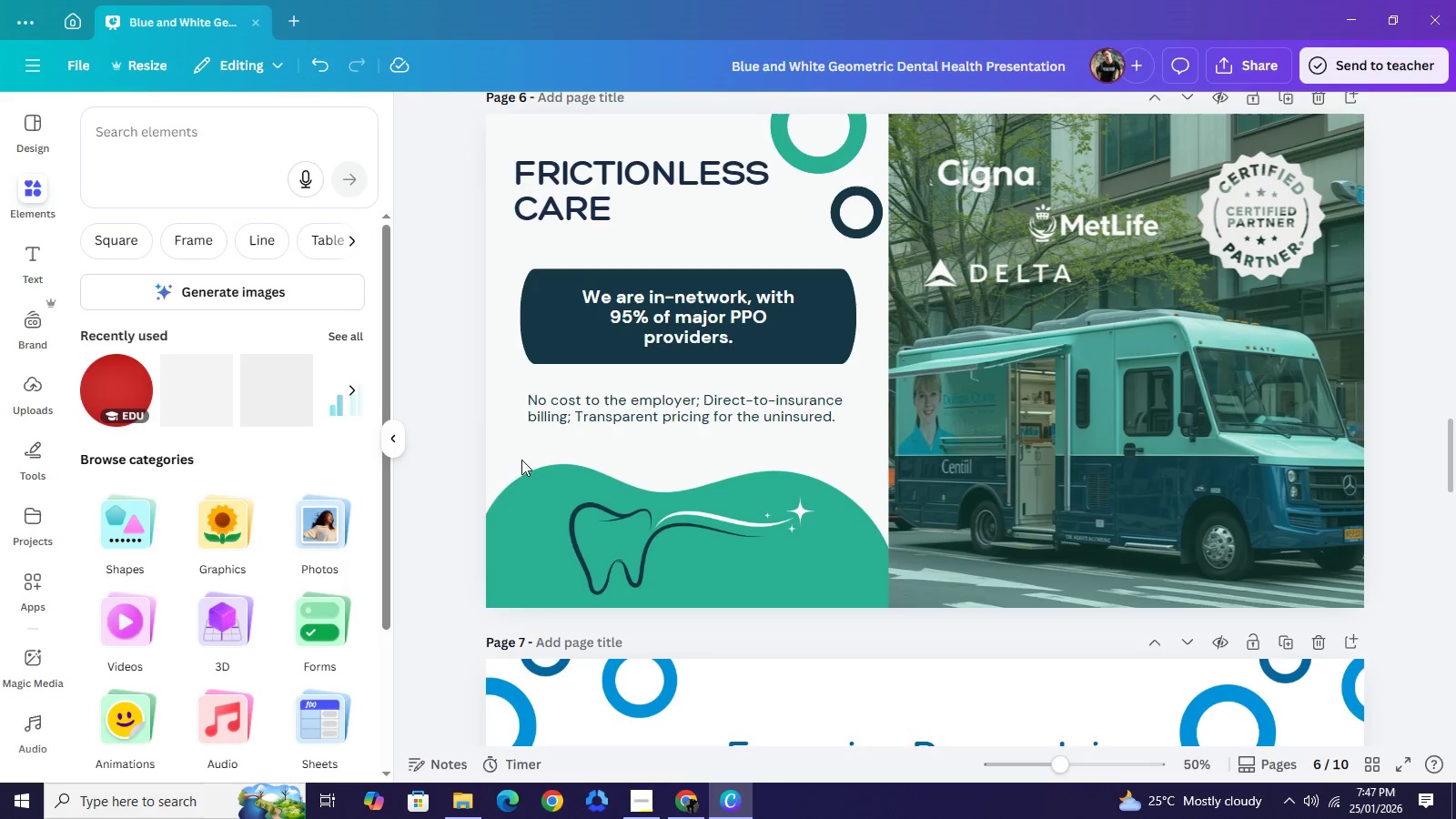 
scroll: coordinate [869, 479], scroll_direction: down, amount: 5.0
 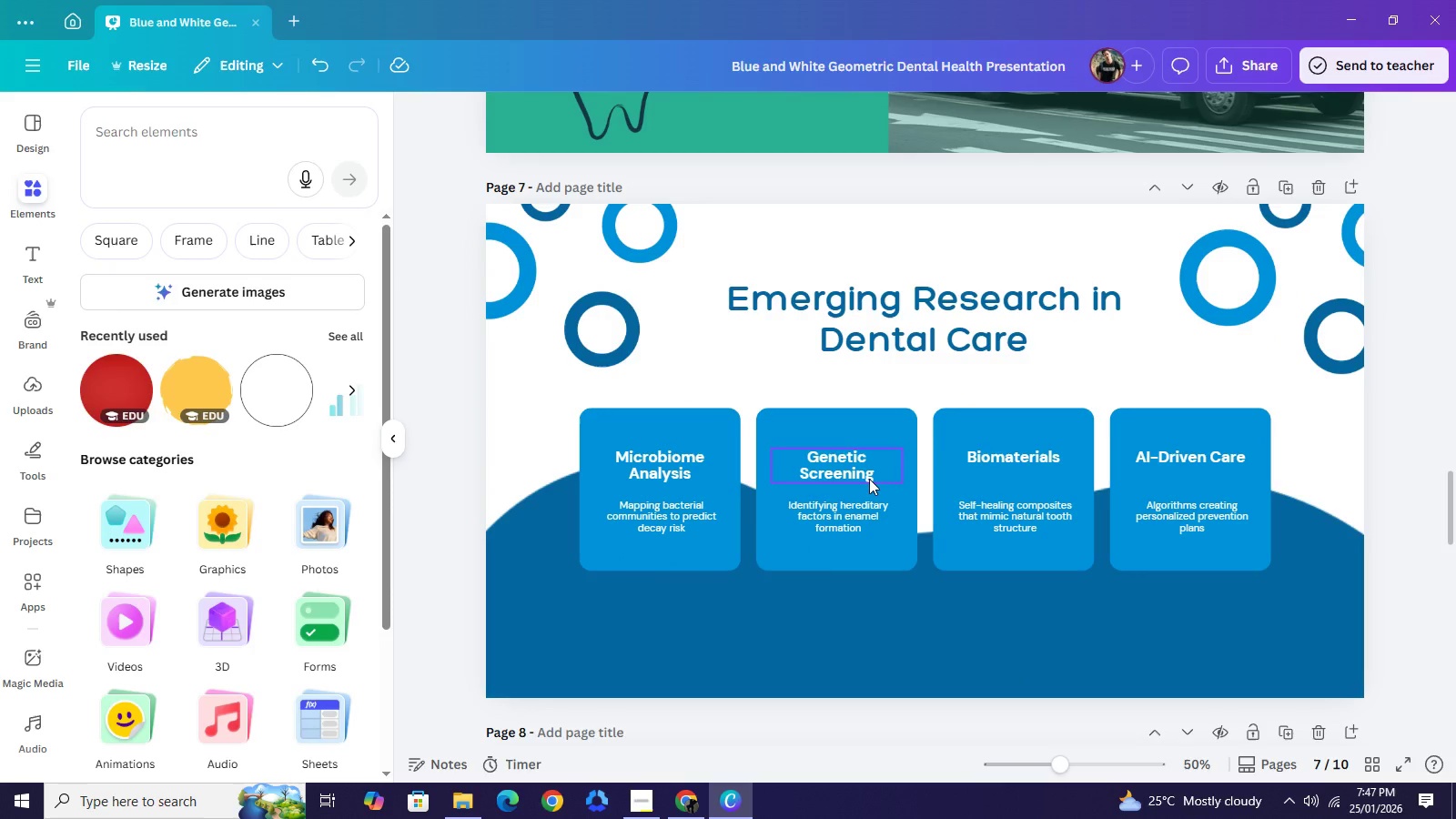 
wait(6.58)
 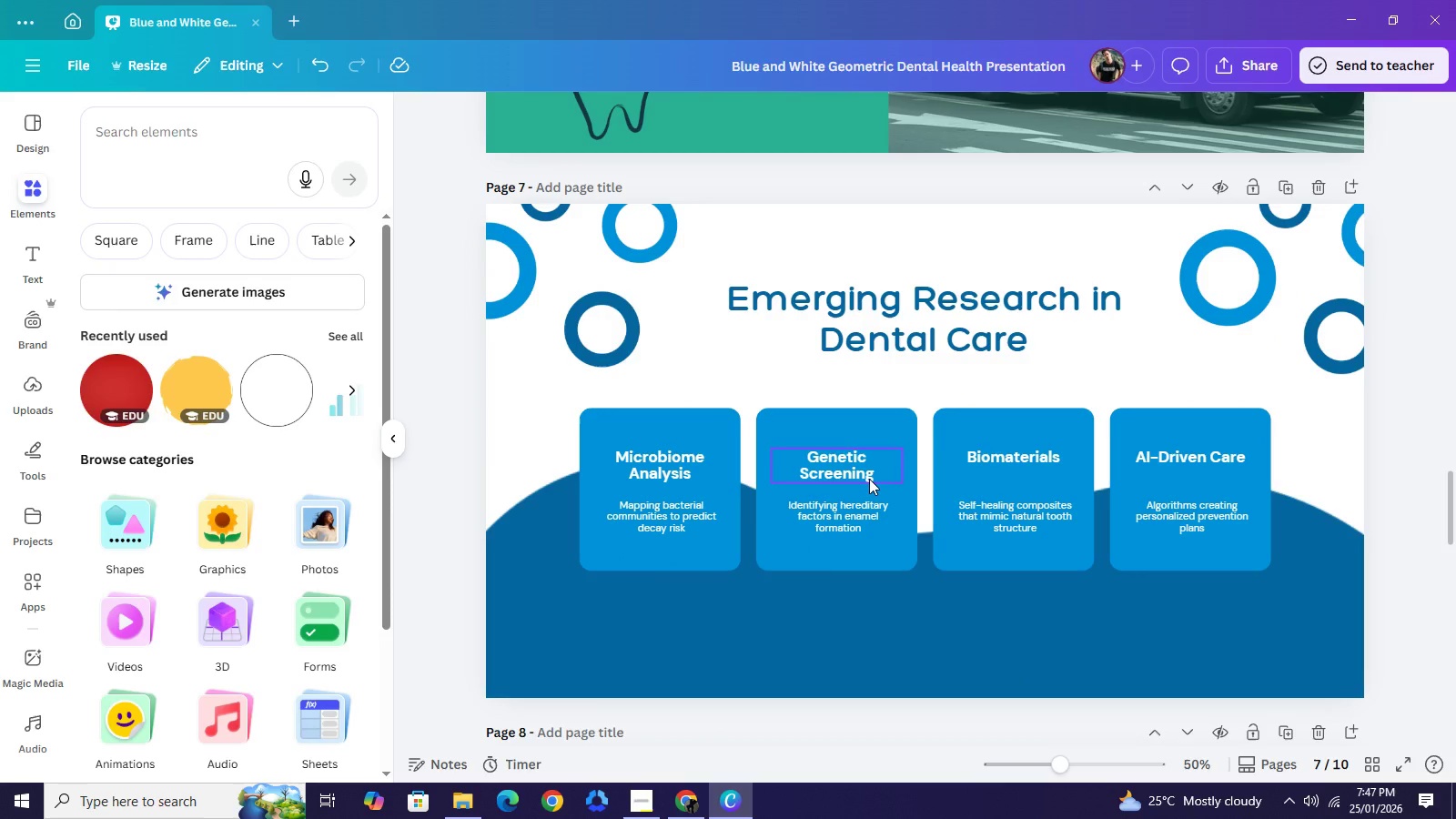 
left_click([219, 129])
 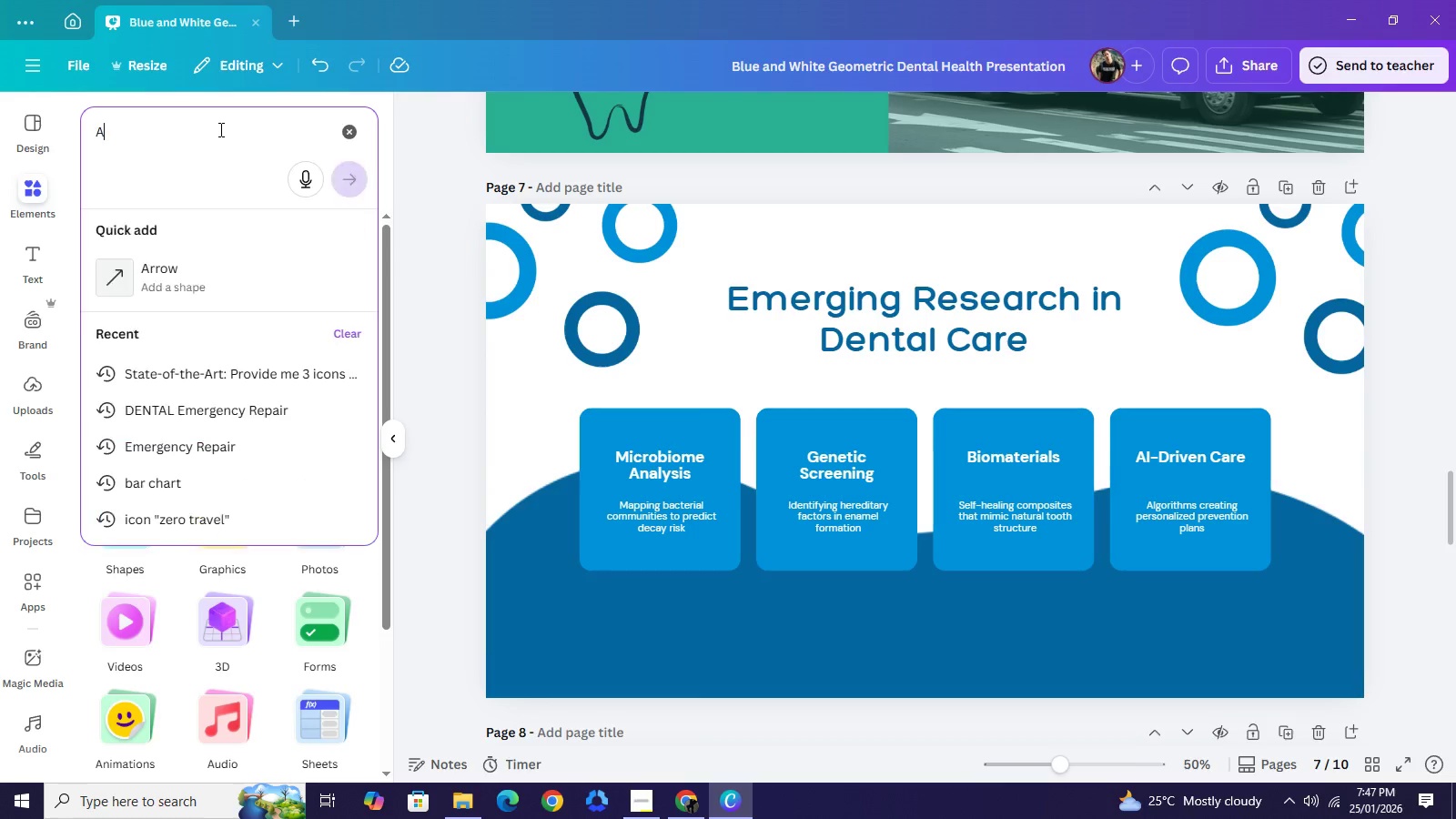 
type(A 3D isometric )
 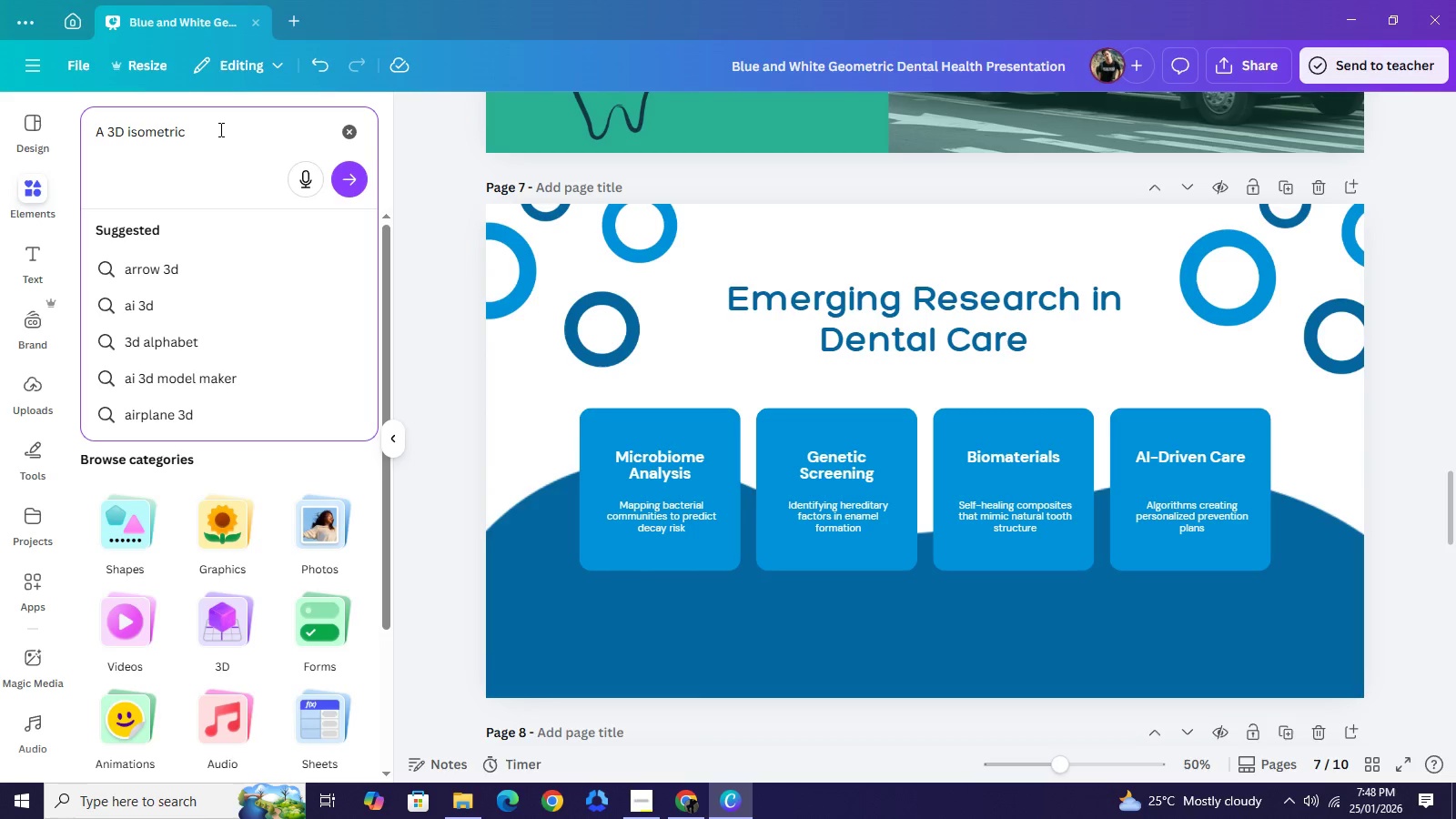 
type(graphic or birds-eye)
 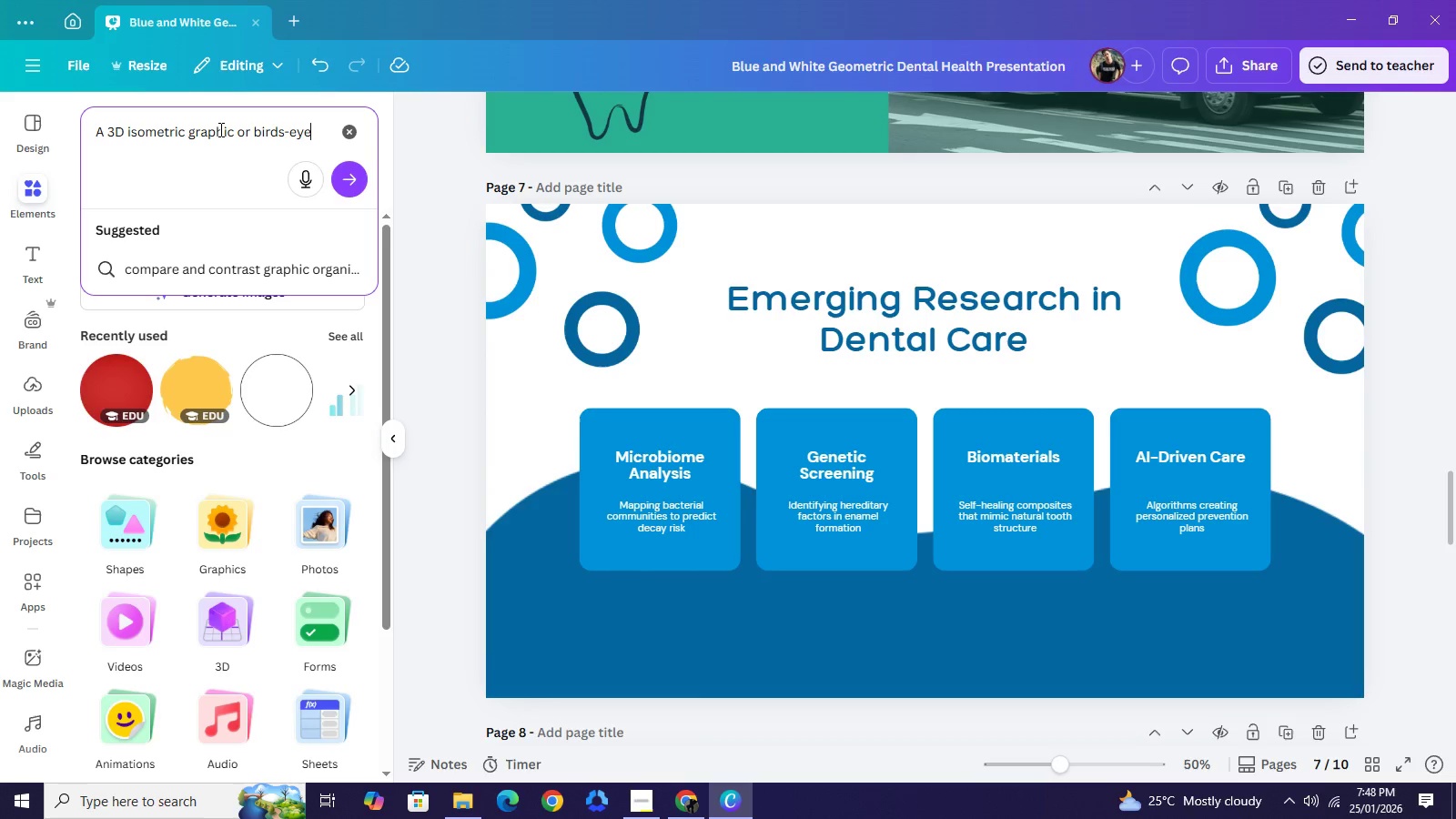 
type([Delete][Delete])
key(Backspace)
key(Backspace)
key(Backspace)
key(Backspace)
key(Backspace)
type('s-eye )
 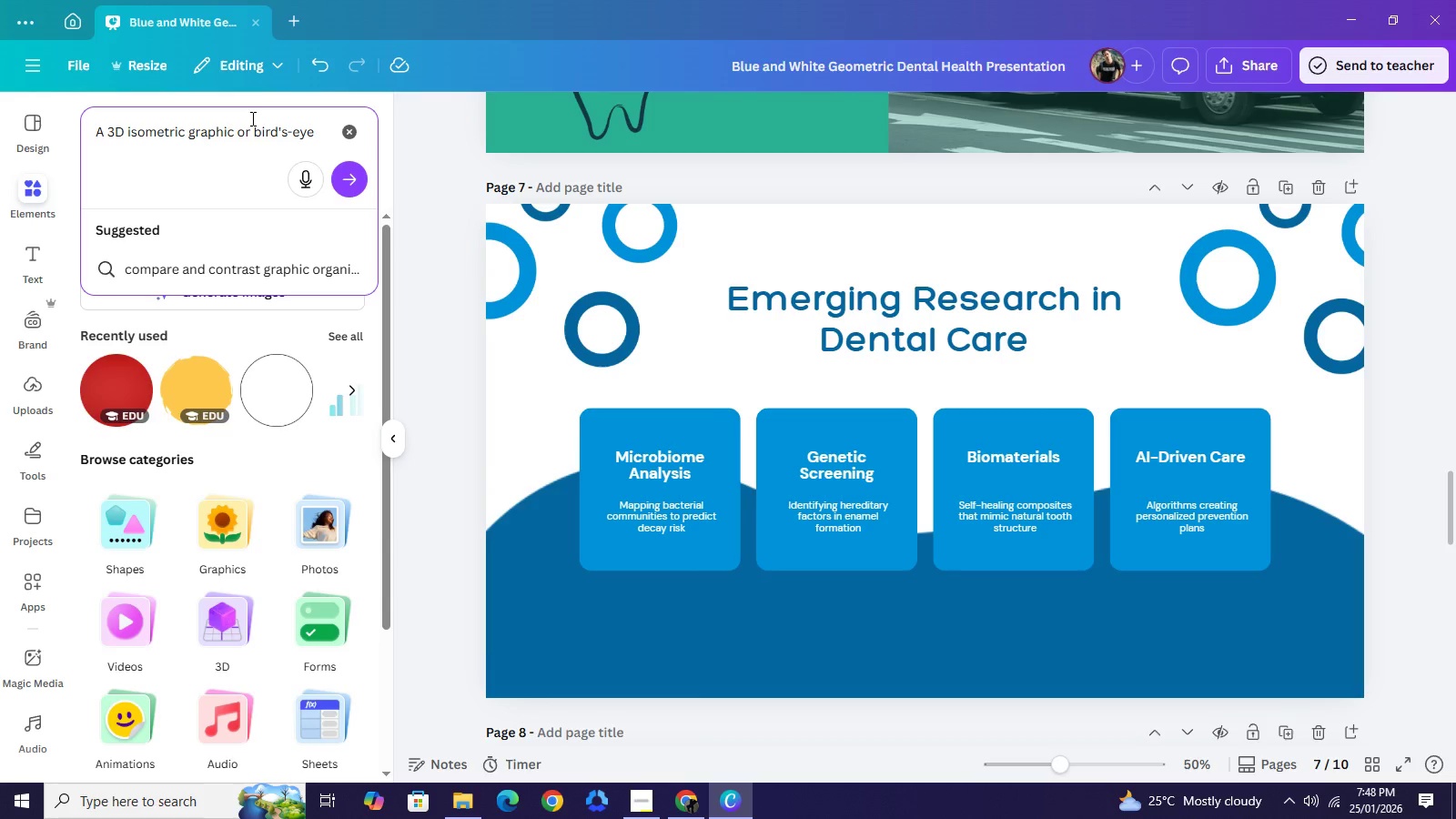 
type(photo sewing )
key(Backspace)
key(Backspace)
key(Backspace)
key(Backspace)
key(Backspace)
key(Backspace)
type(howing the SmileDrive unit tucked neatly into a standard parking area)
 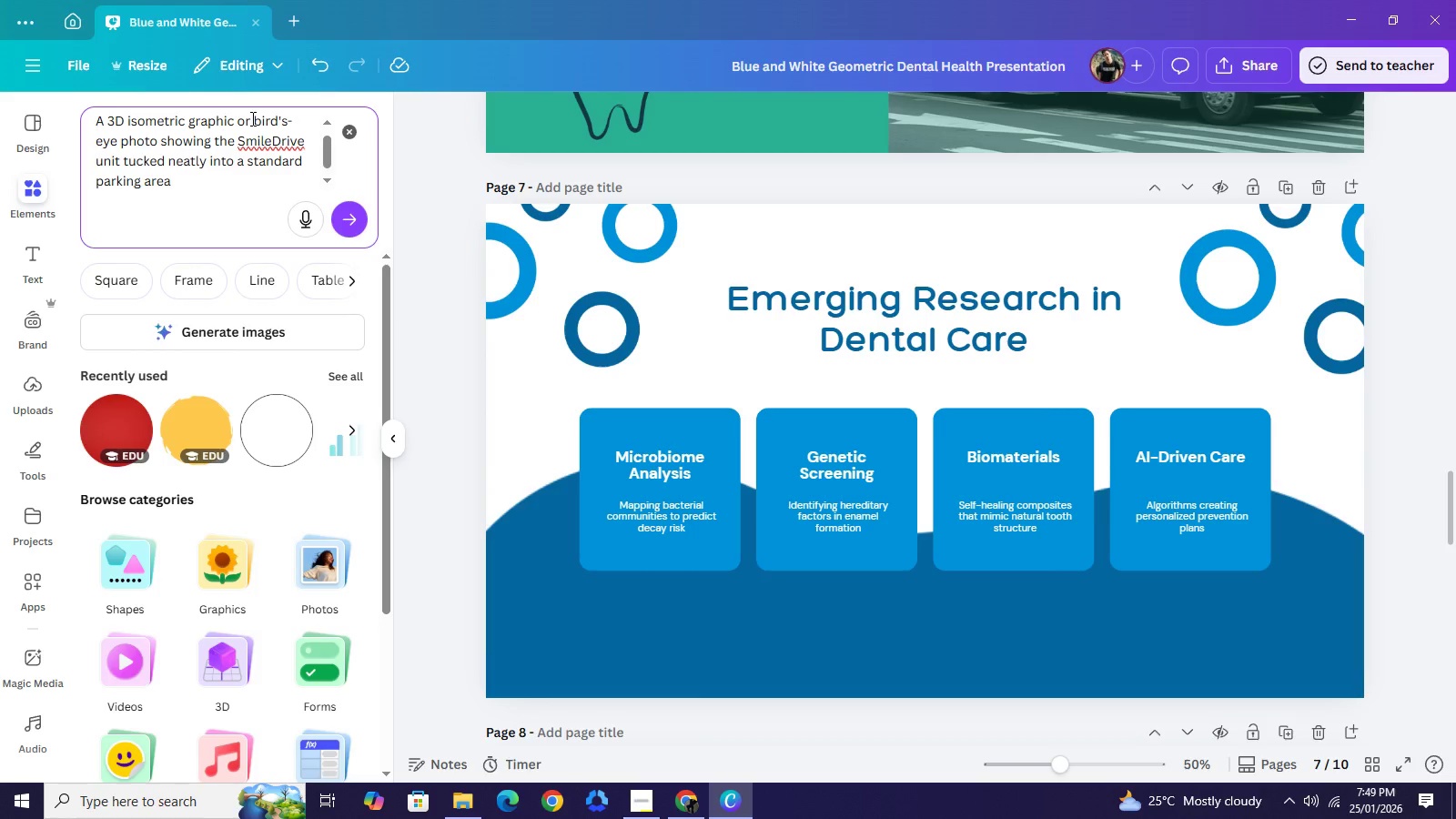 
type(.( approx. 2-3 spaces))
 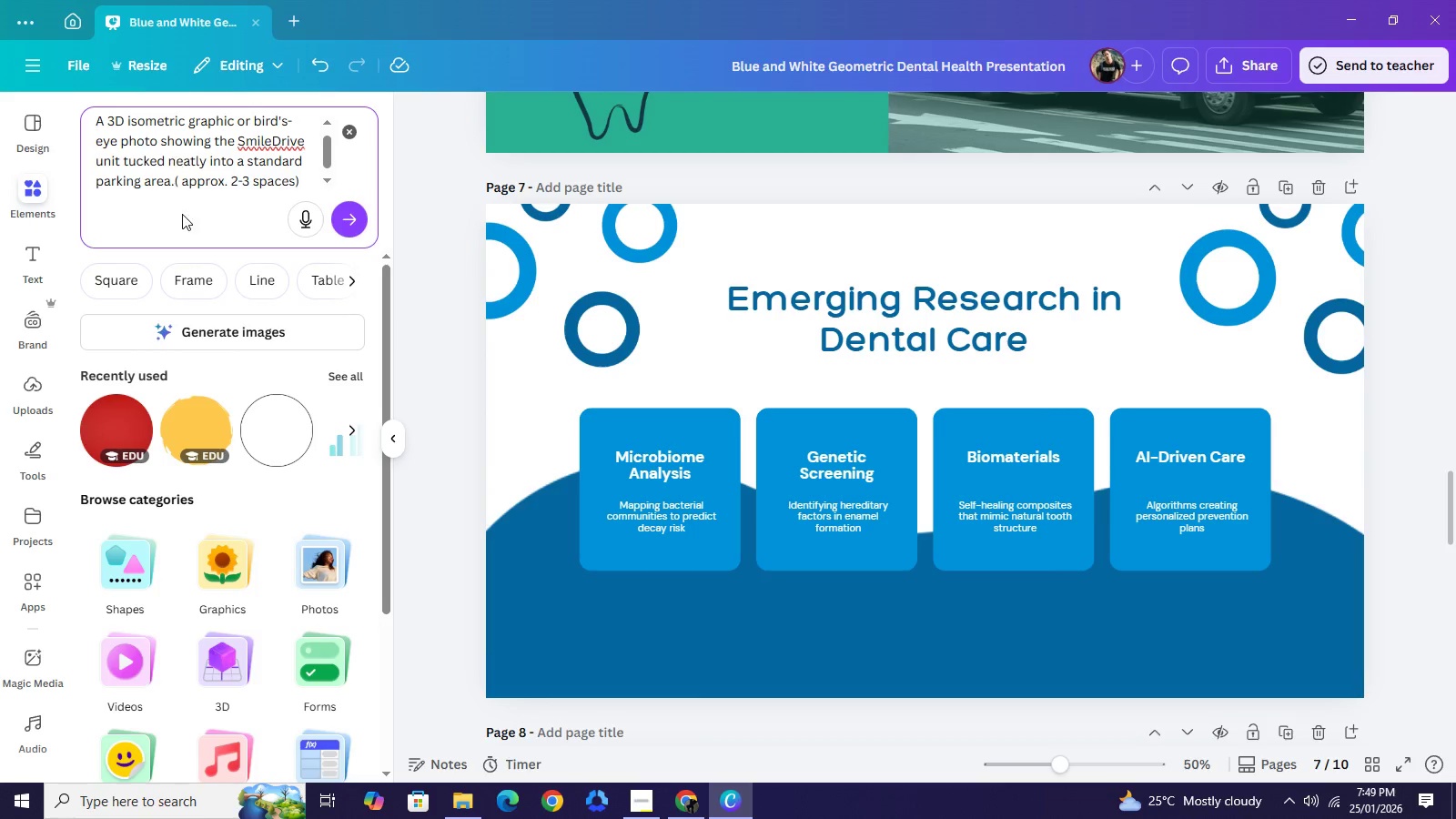 
left_click([285, 329])
 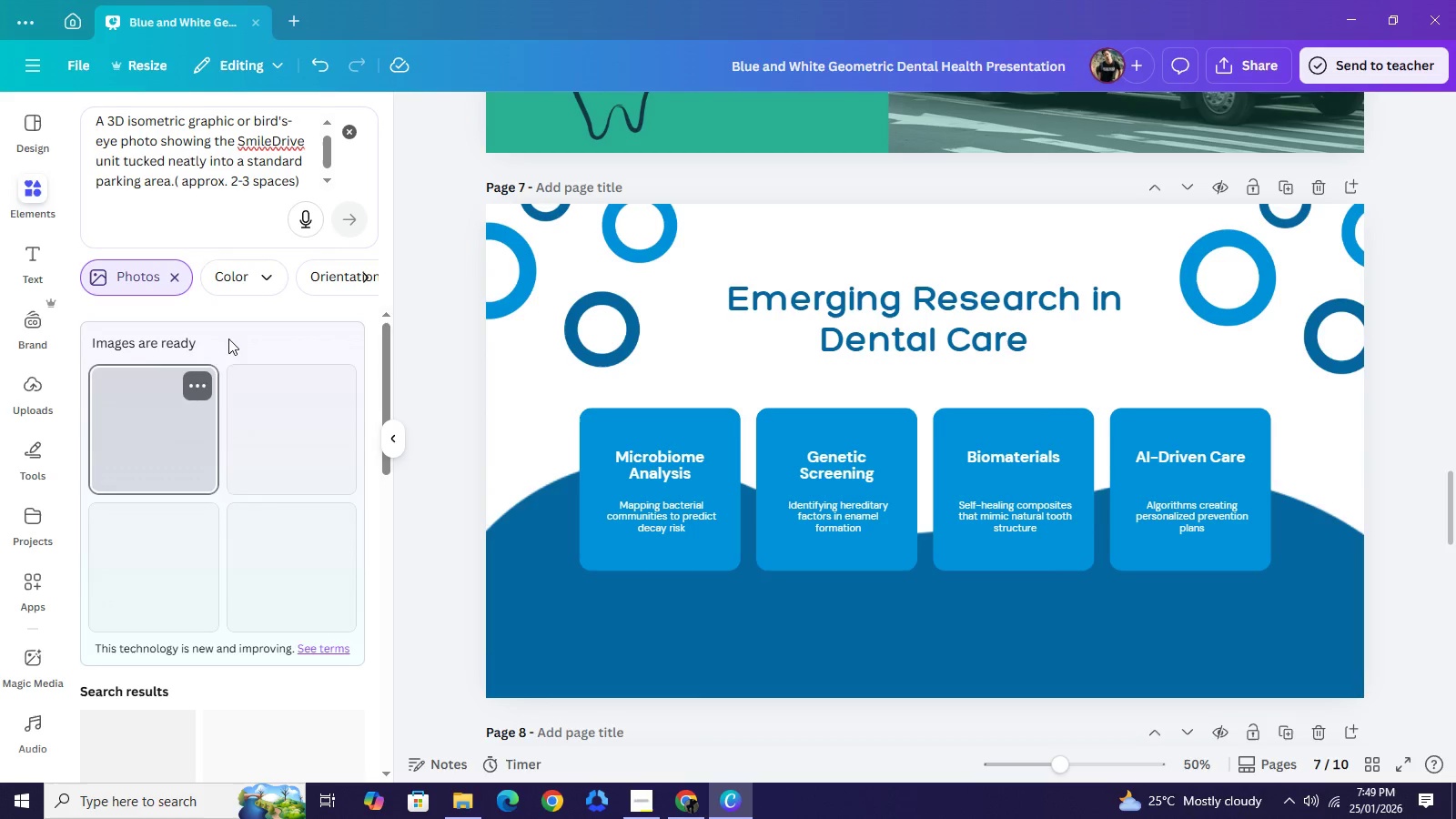 
wait(17.19)
 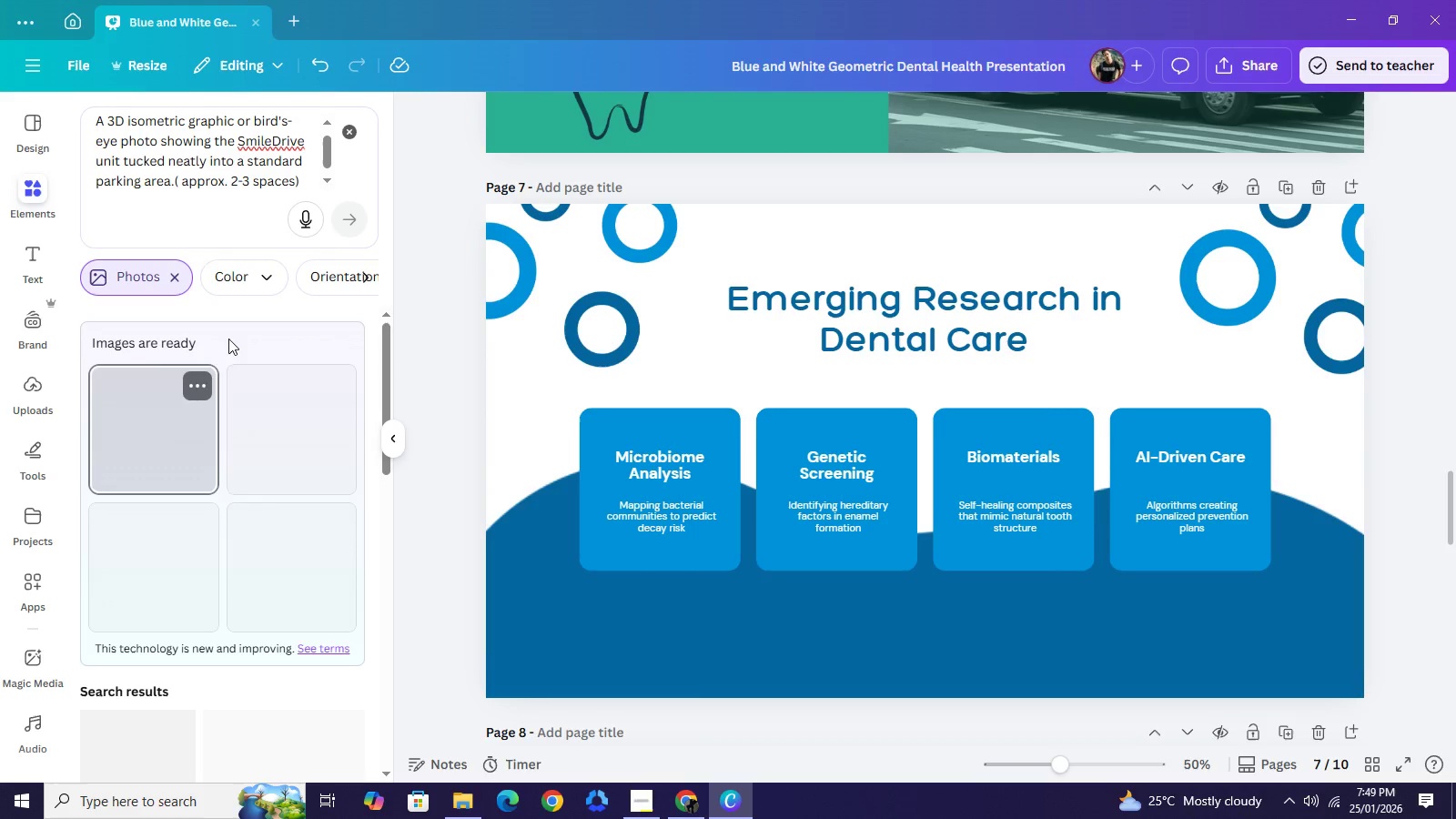 
left_click([677, 467])
 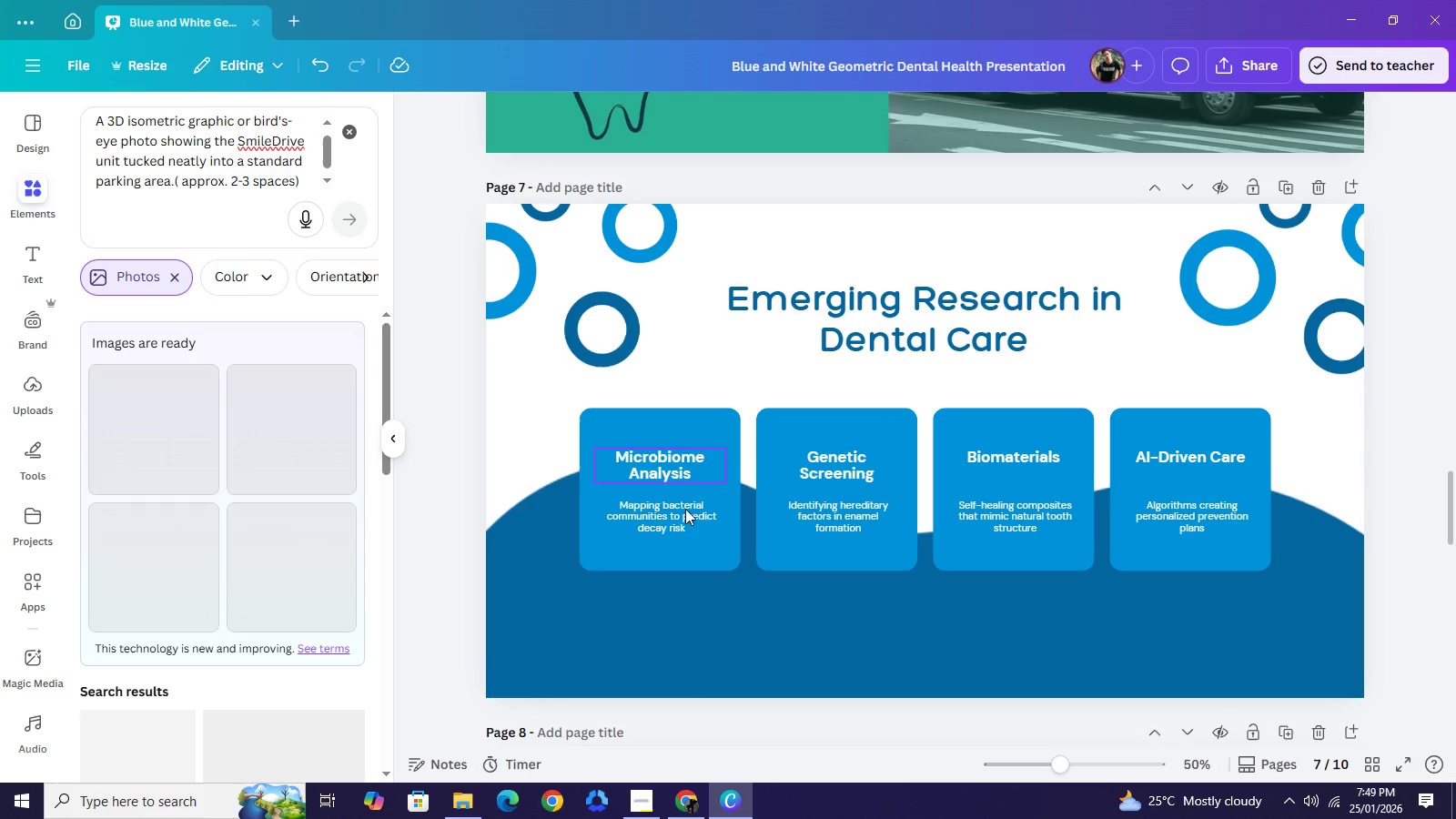 
key(Backspace)
 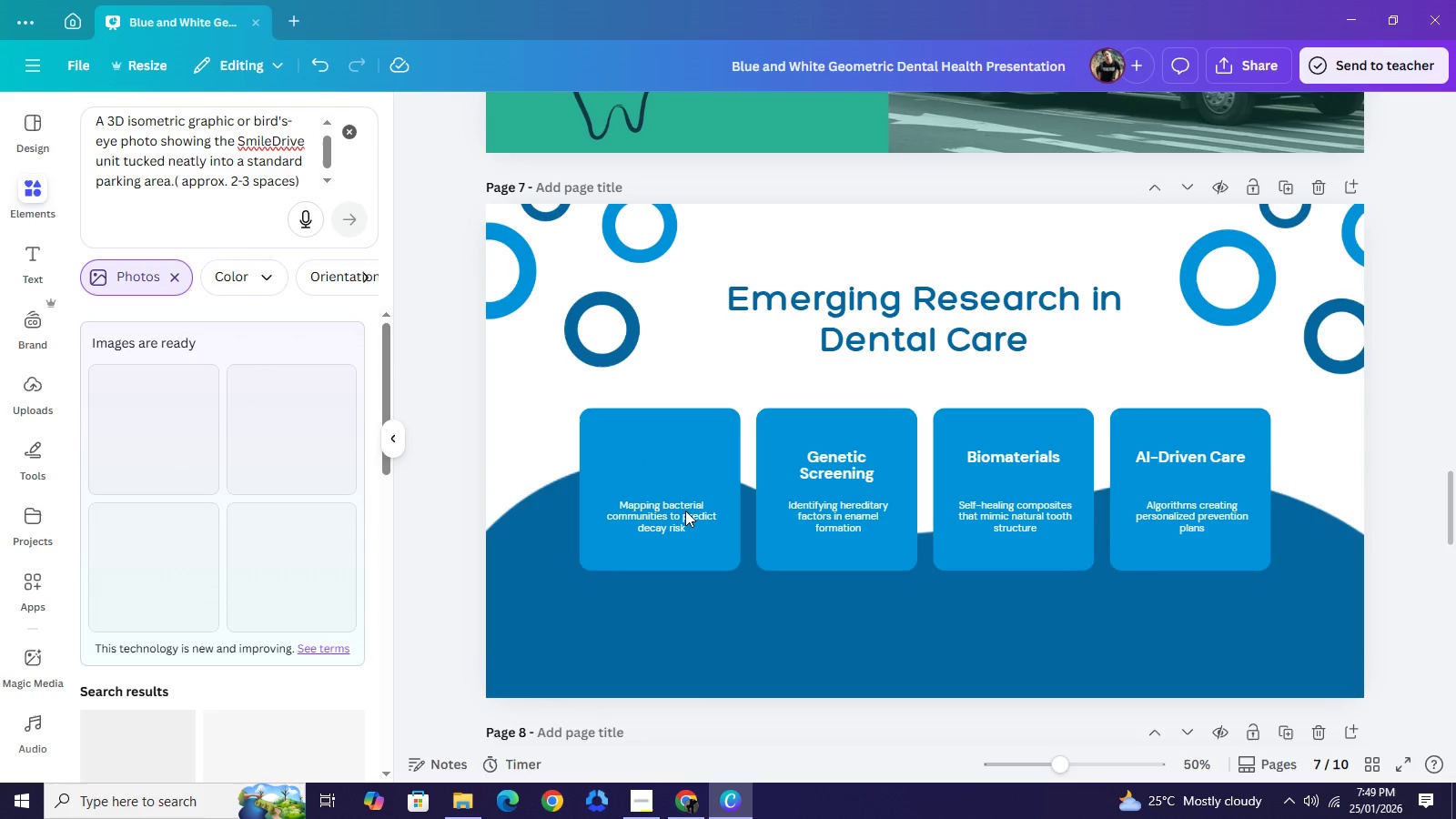 
left_click([685, 511])
 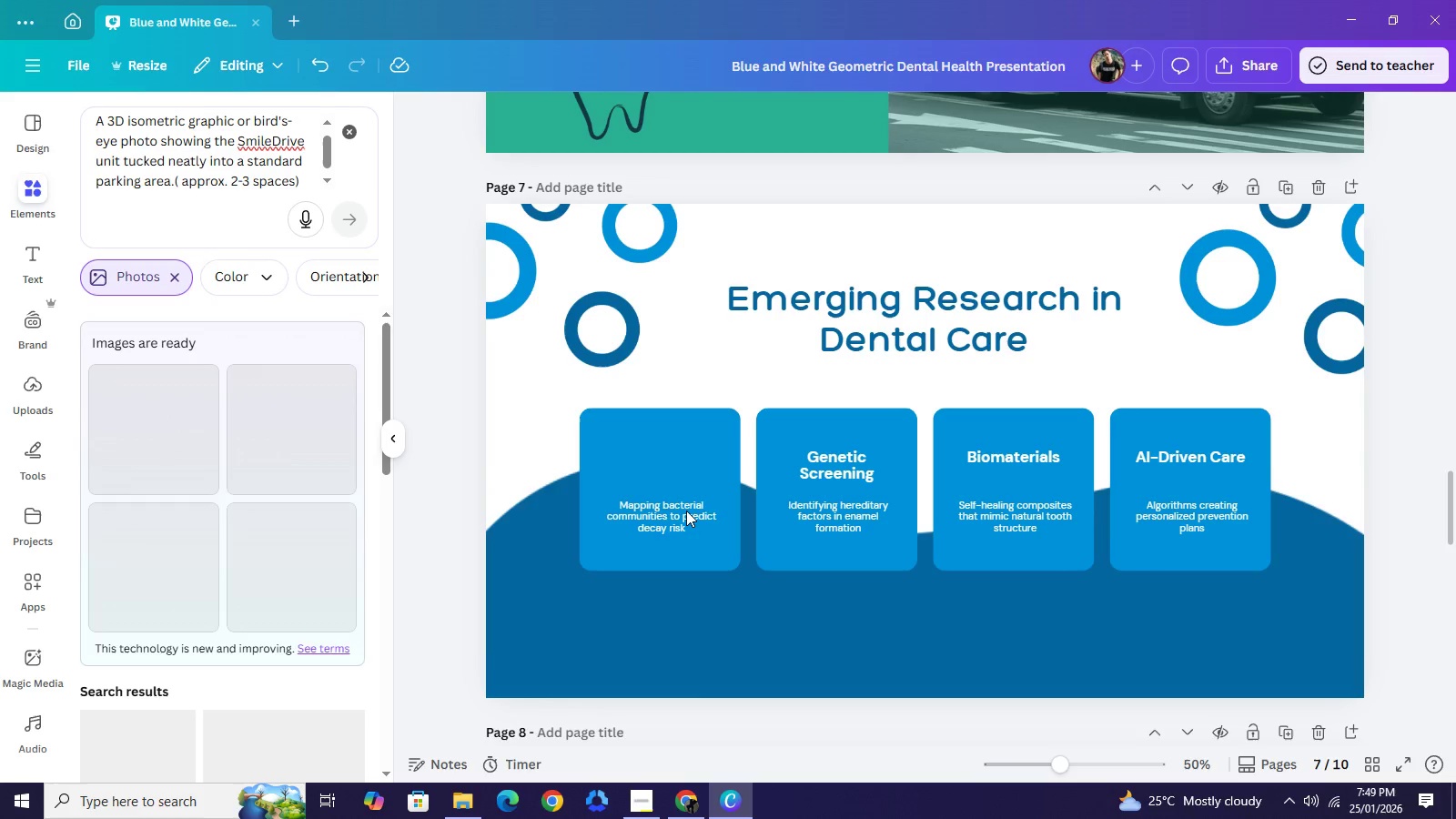 
key(Backspace)
 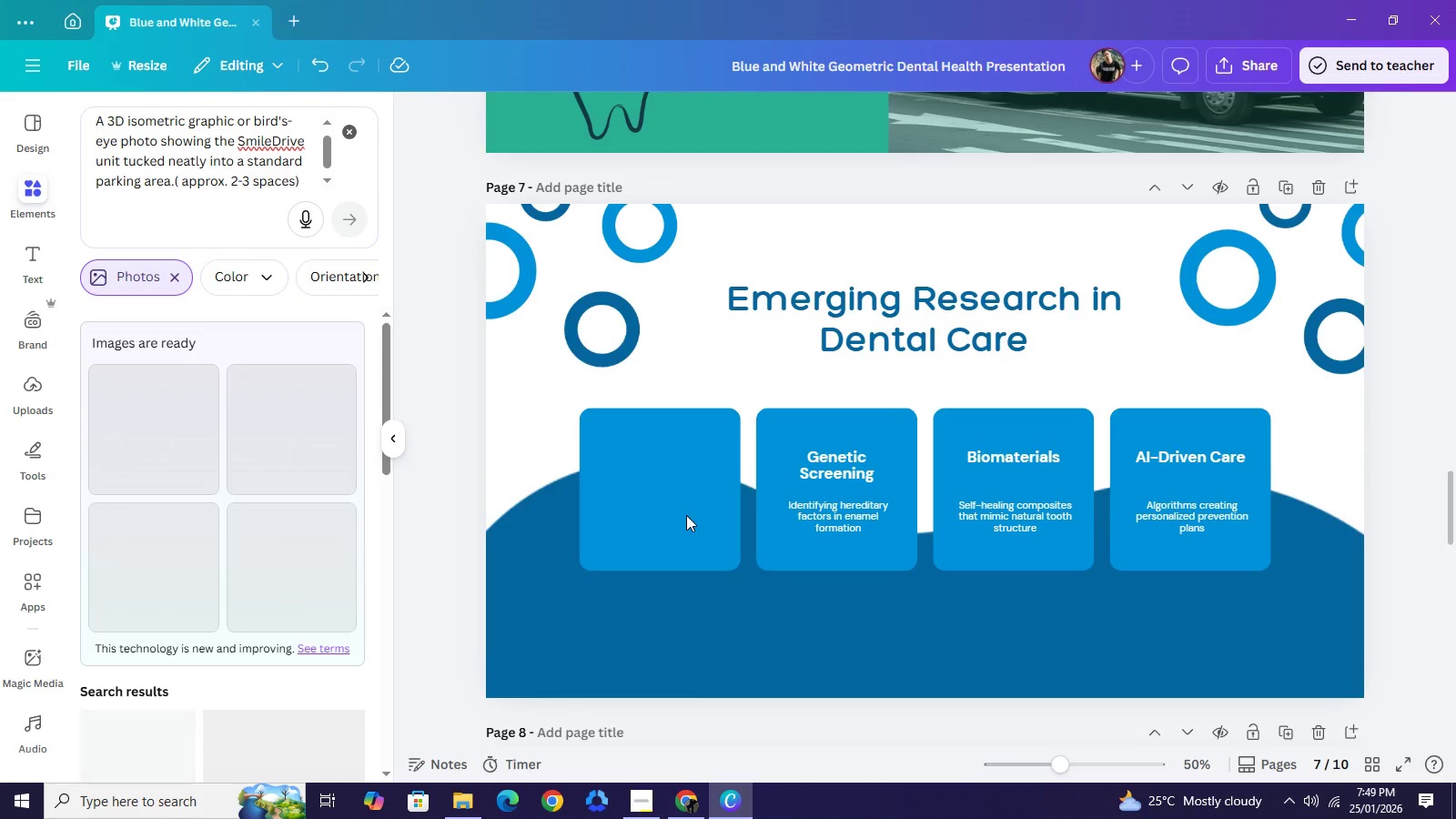 
left_click([686, 515])
 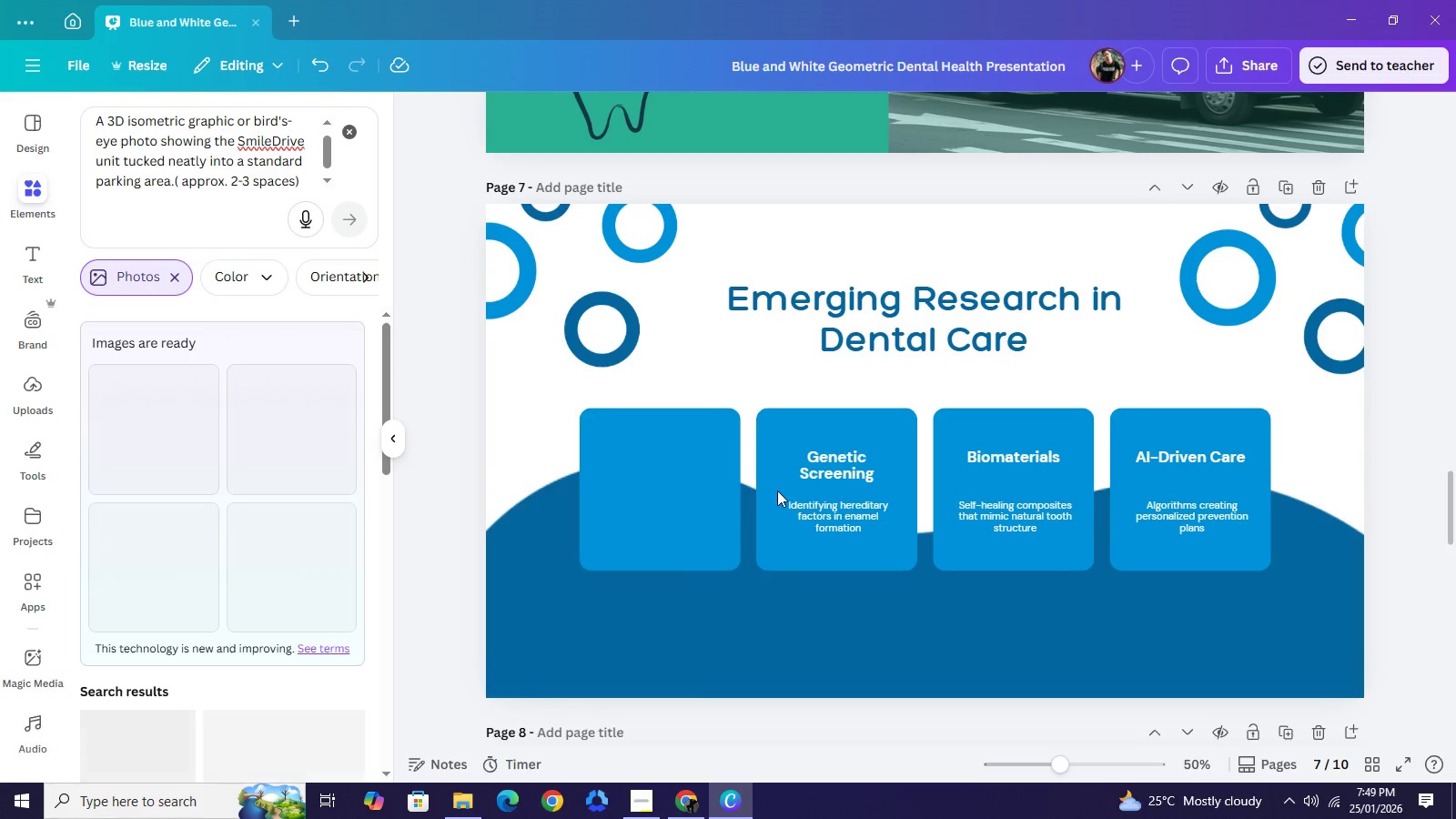 
key(Backspace)
 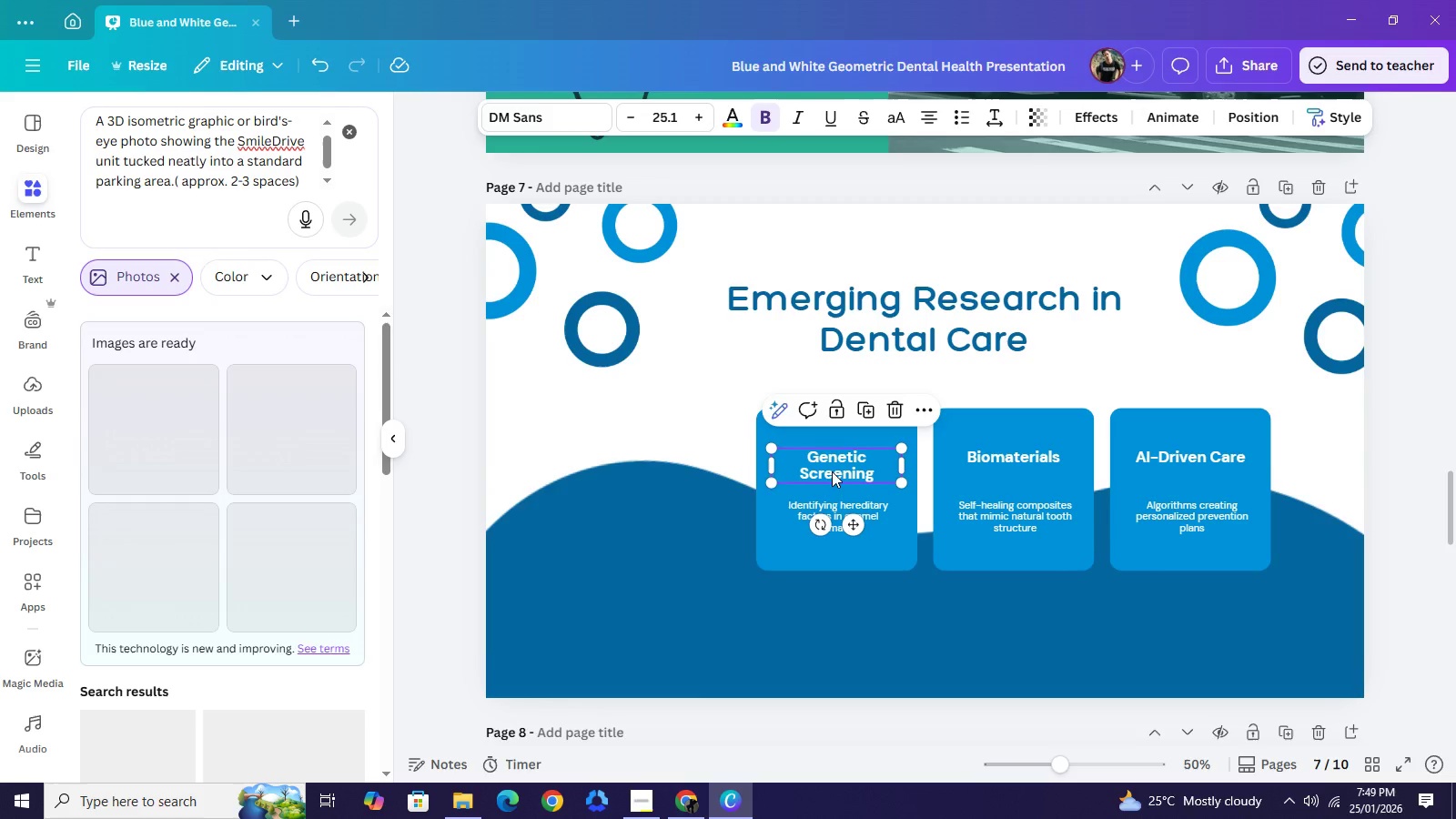 
left_click([832, 471])
 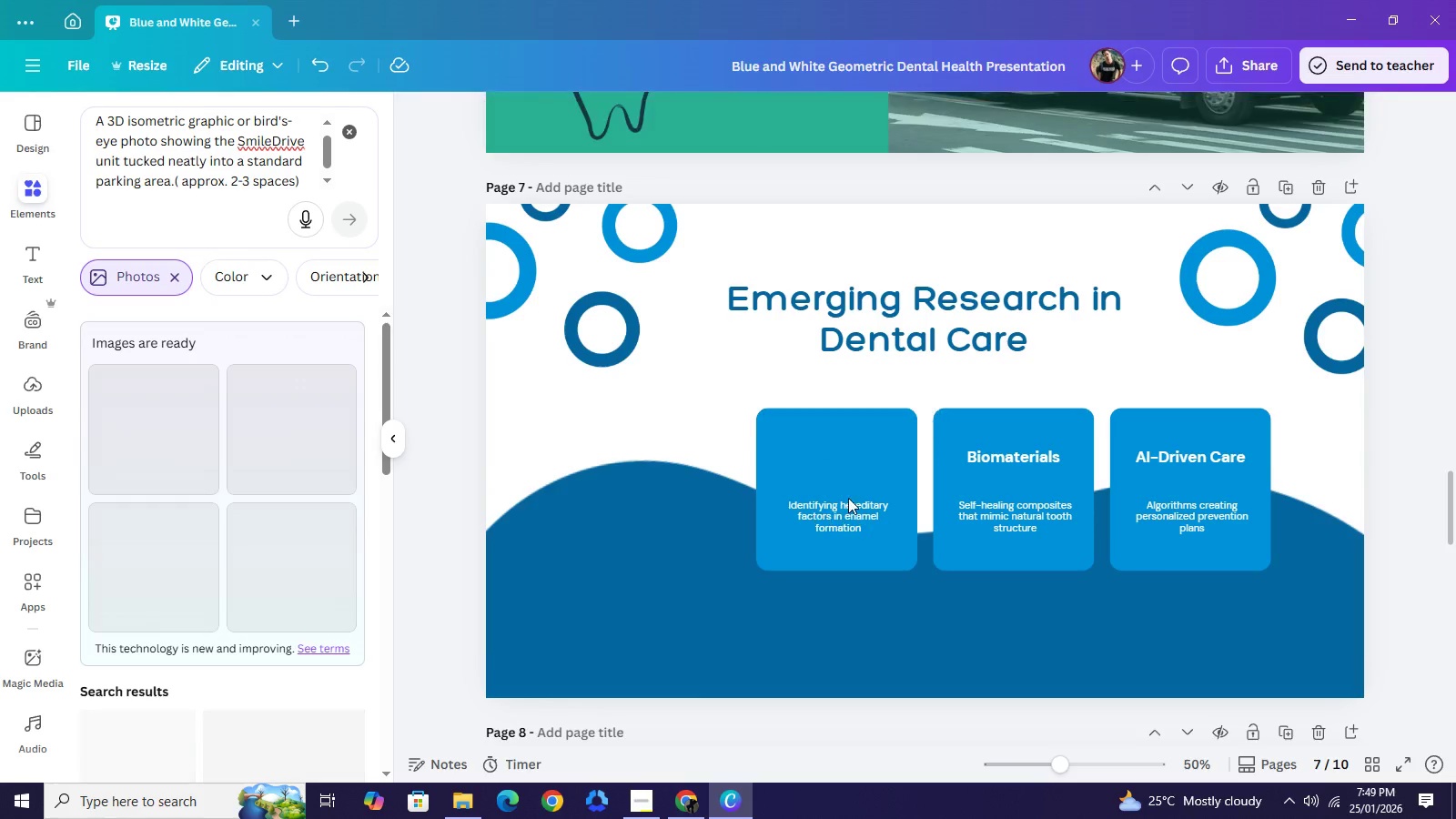 
key(Backspace)
 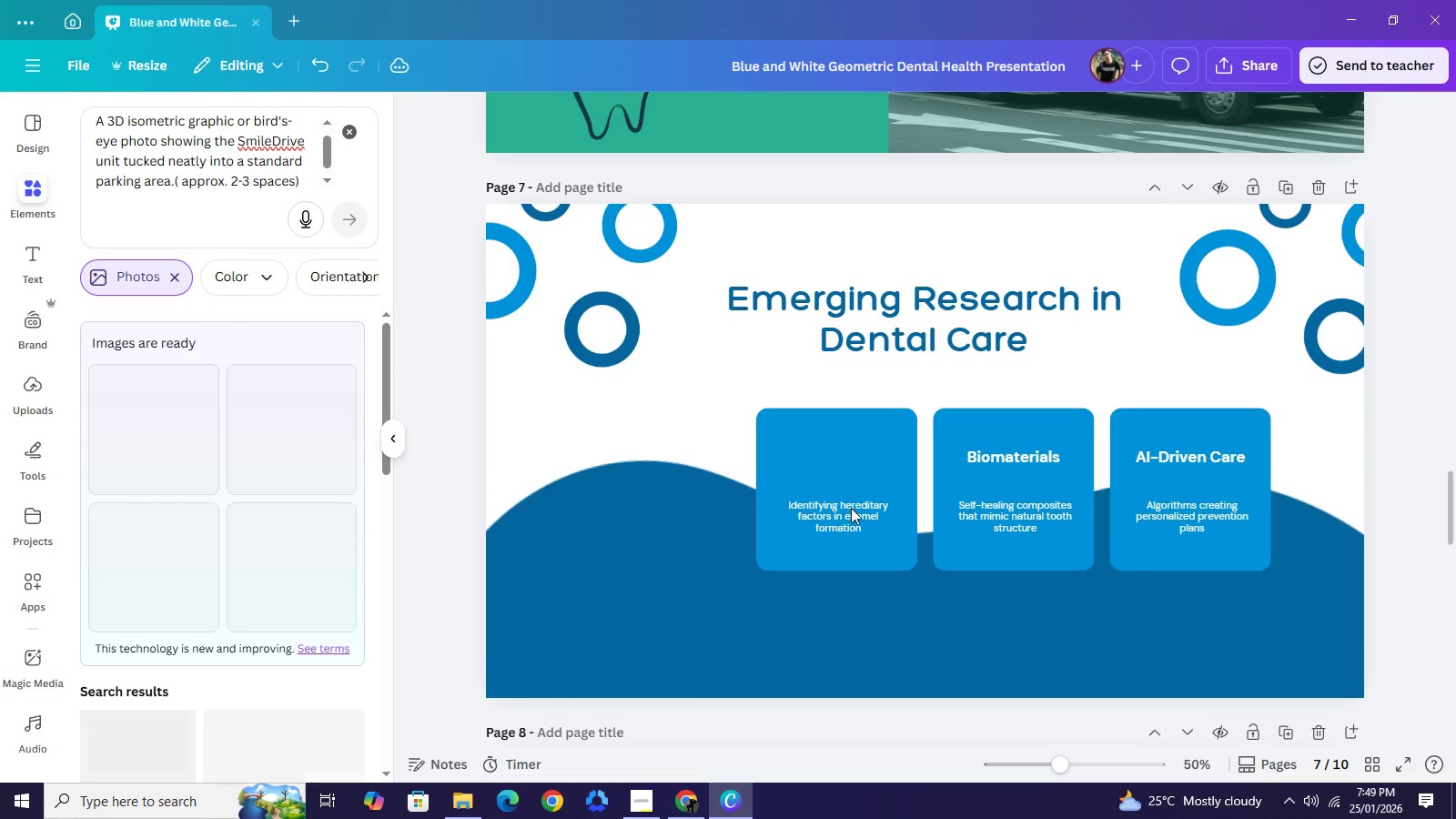 
left_click([848, 498])
 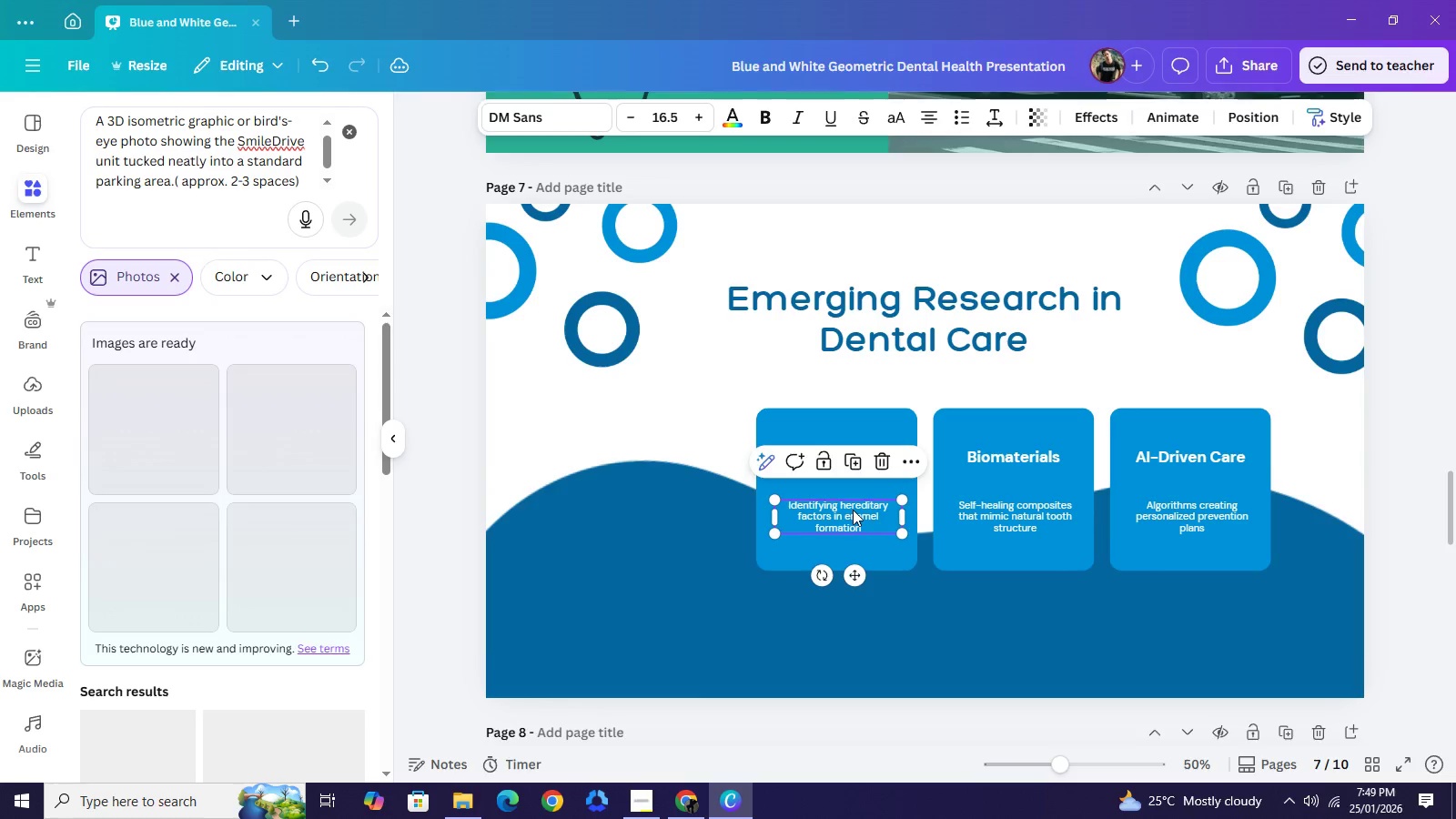 
key(Backspace)
 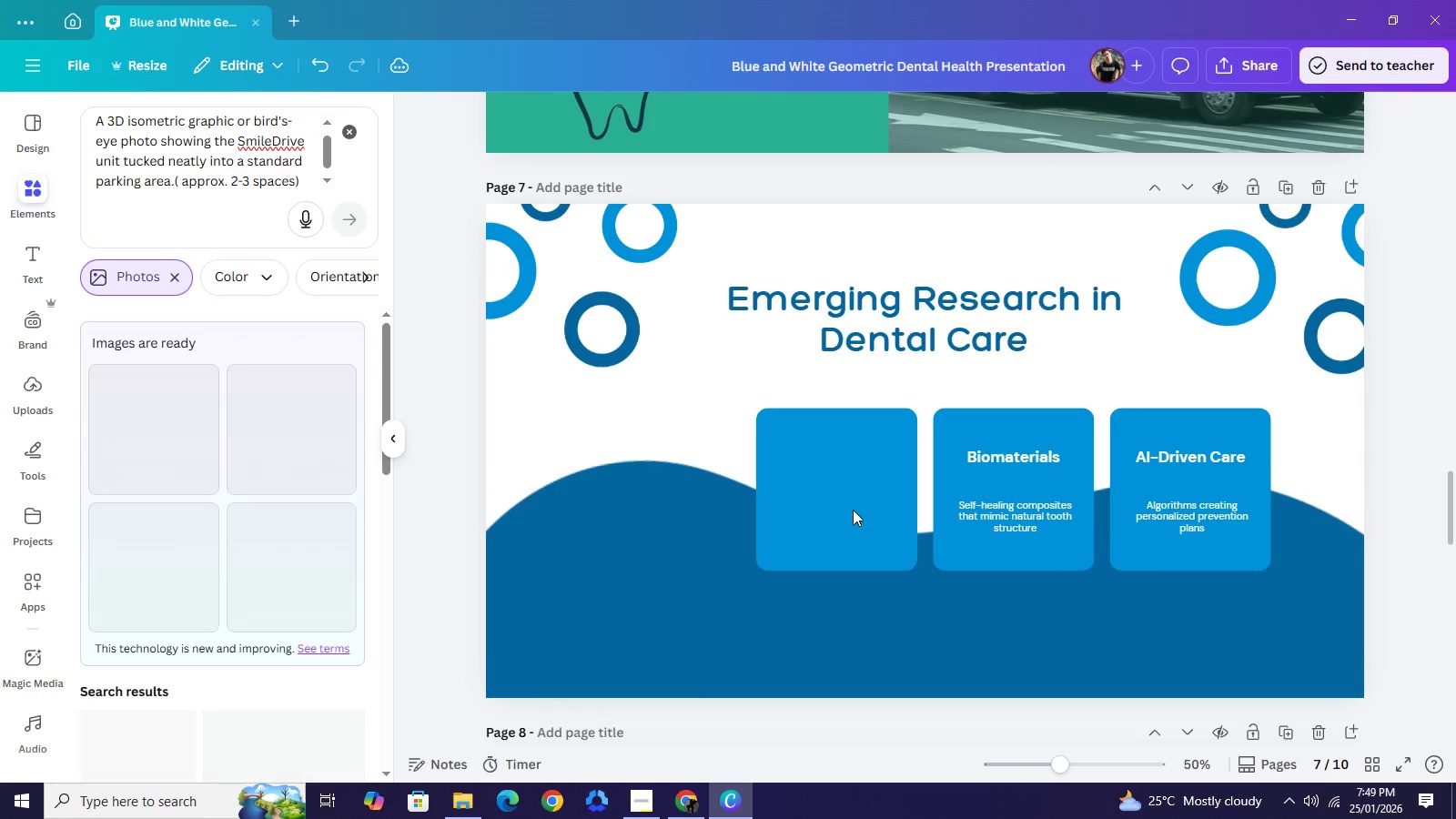 
left_click([853, 510])
 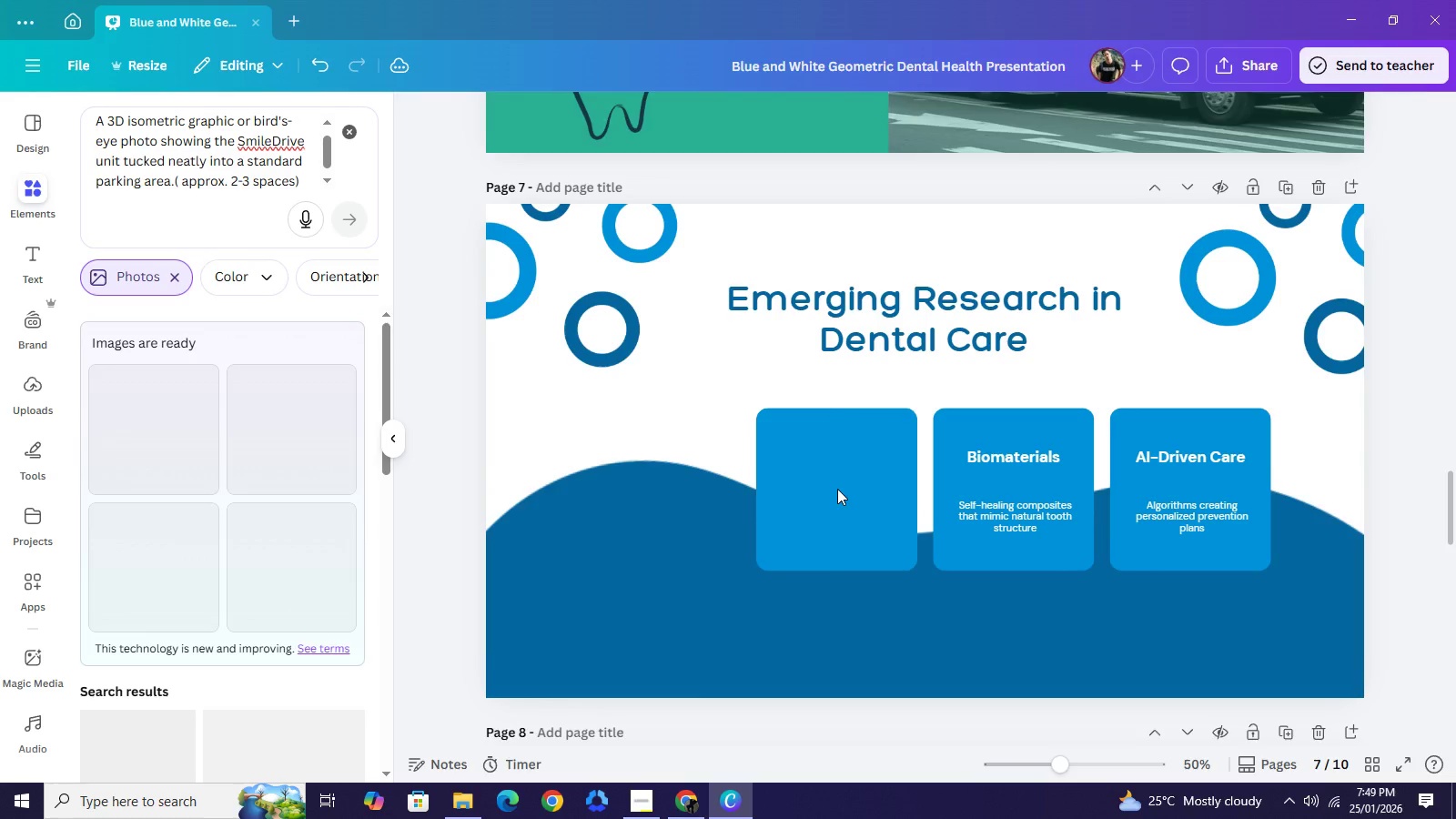 
key(Backspace)
 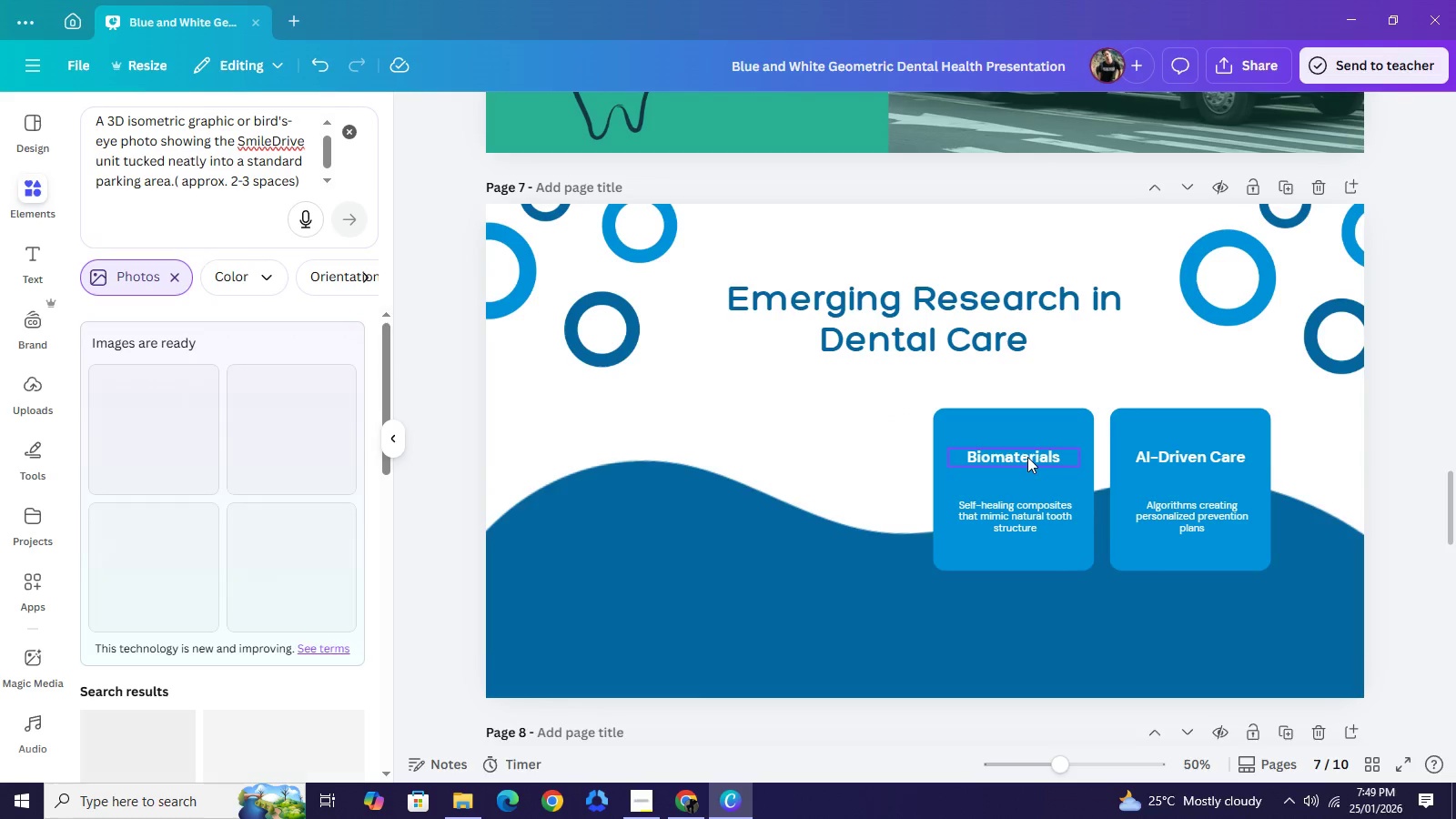 
left_click([1027, 457])
 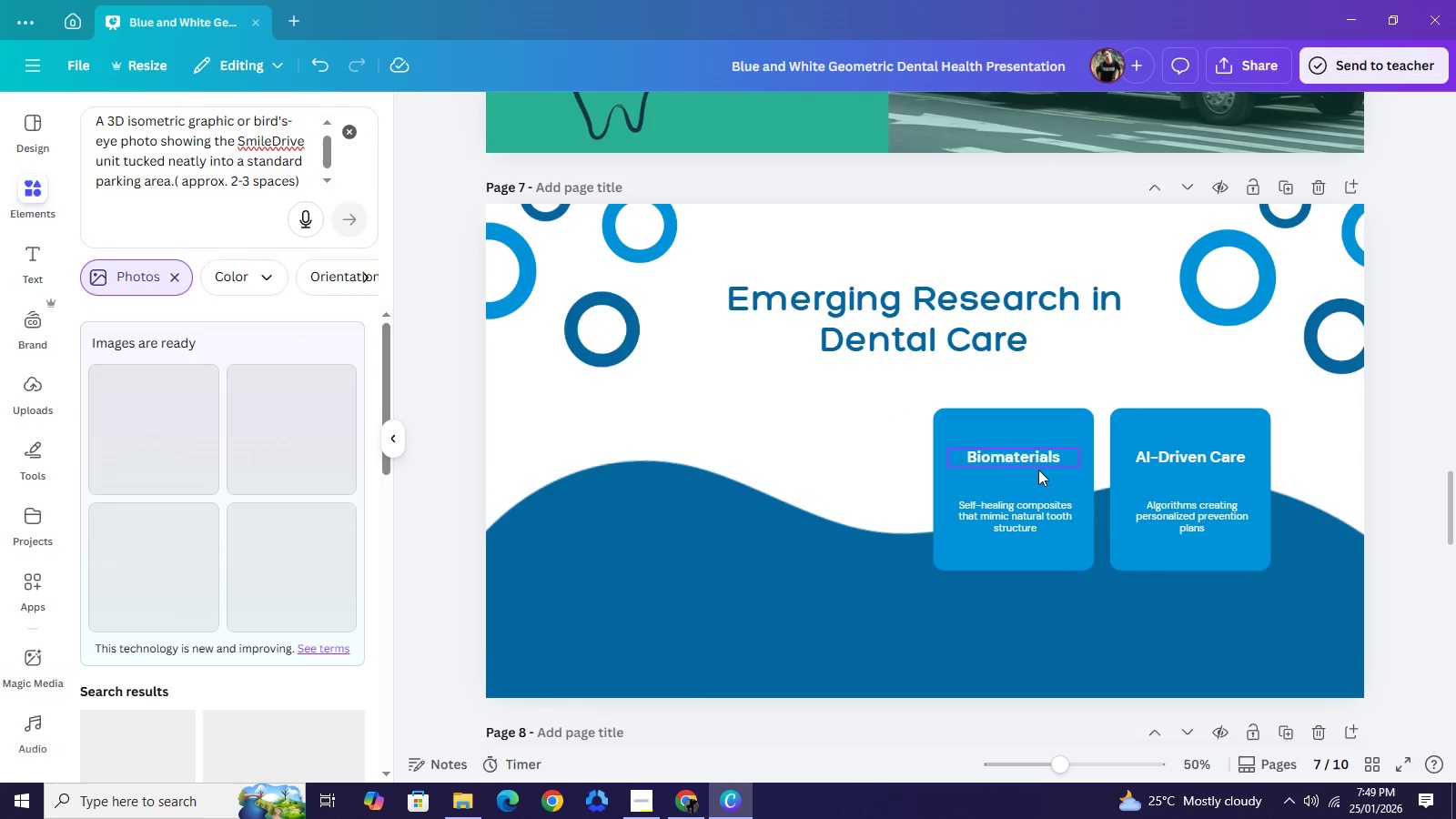 
key(Backspace)
 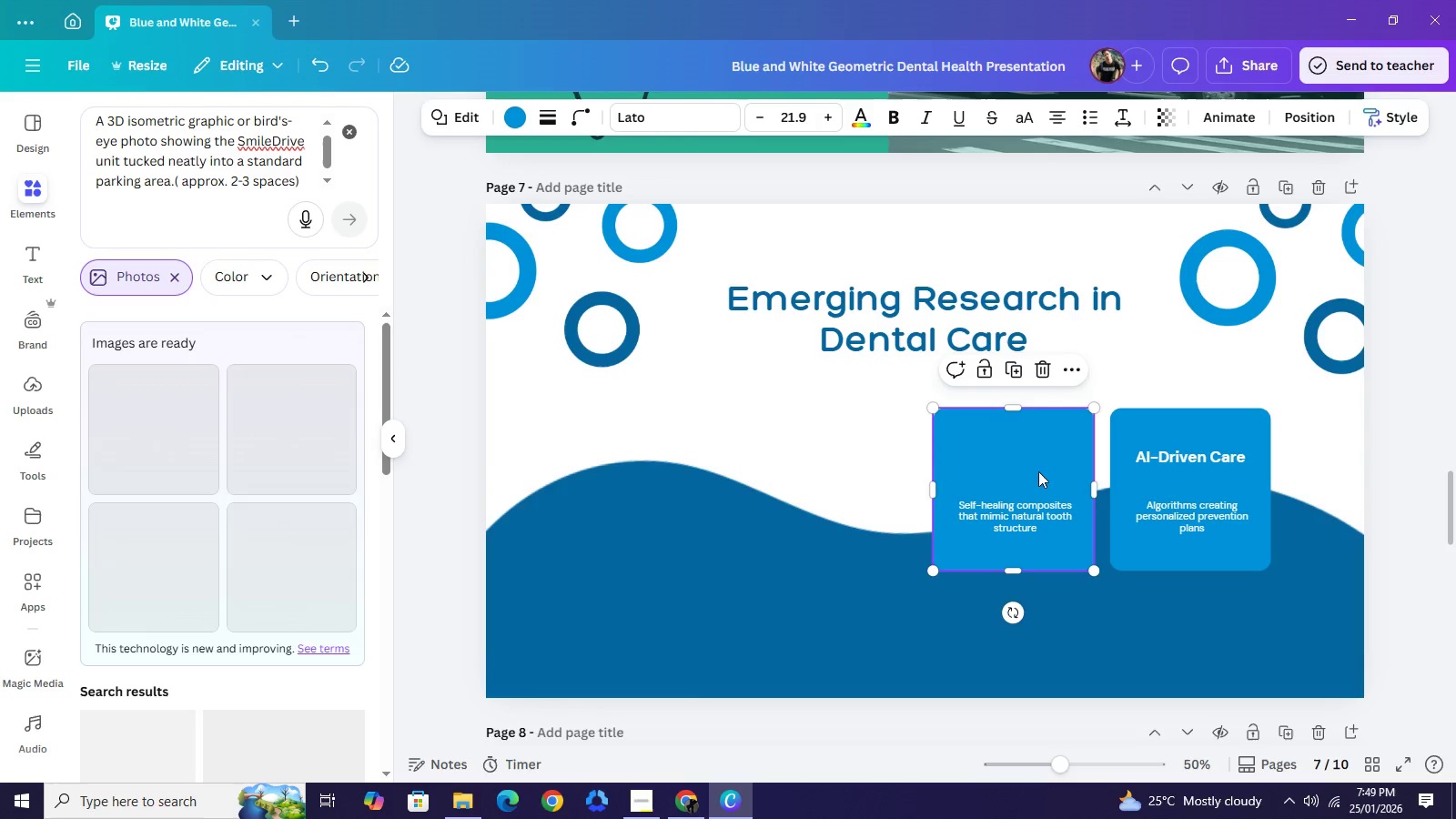 
left_click([1038, 470])
 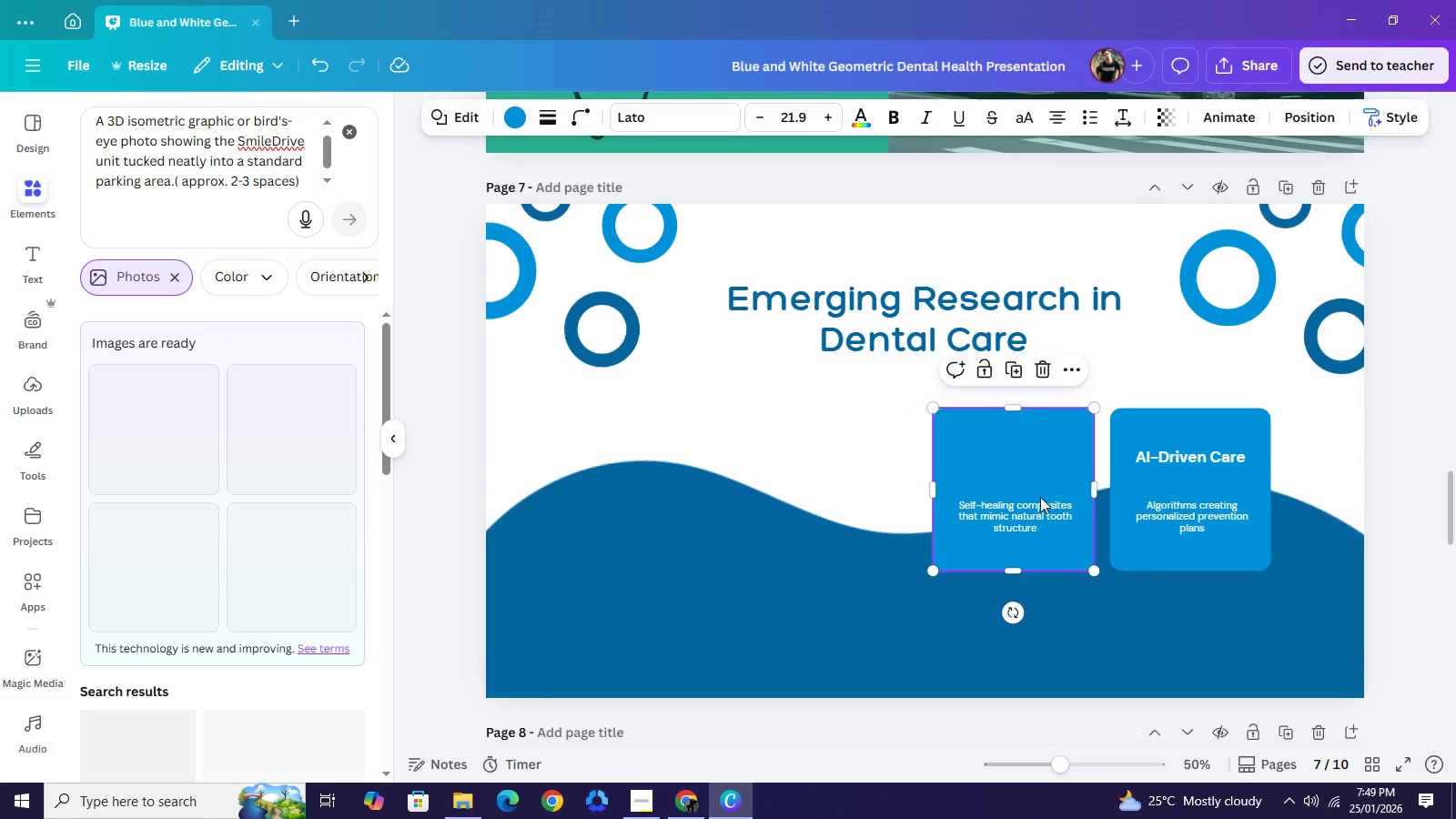 
key(Backspace)
 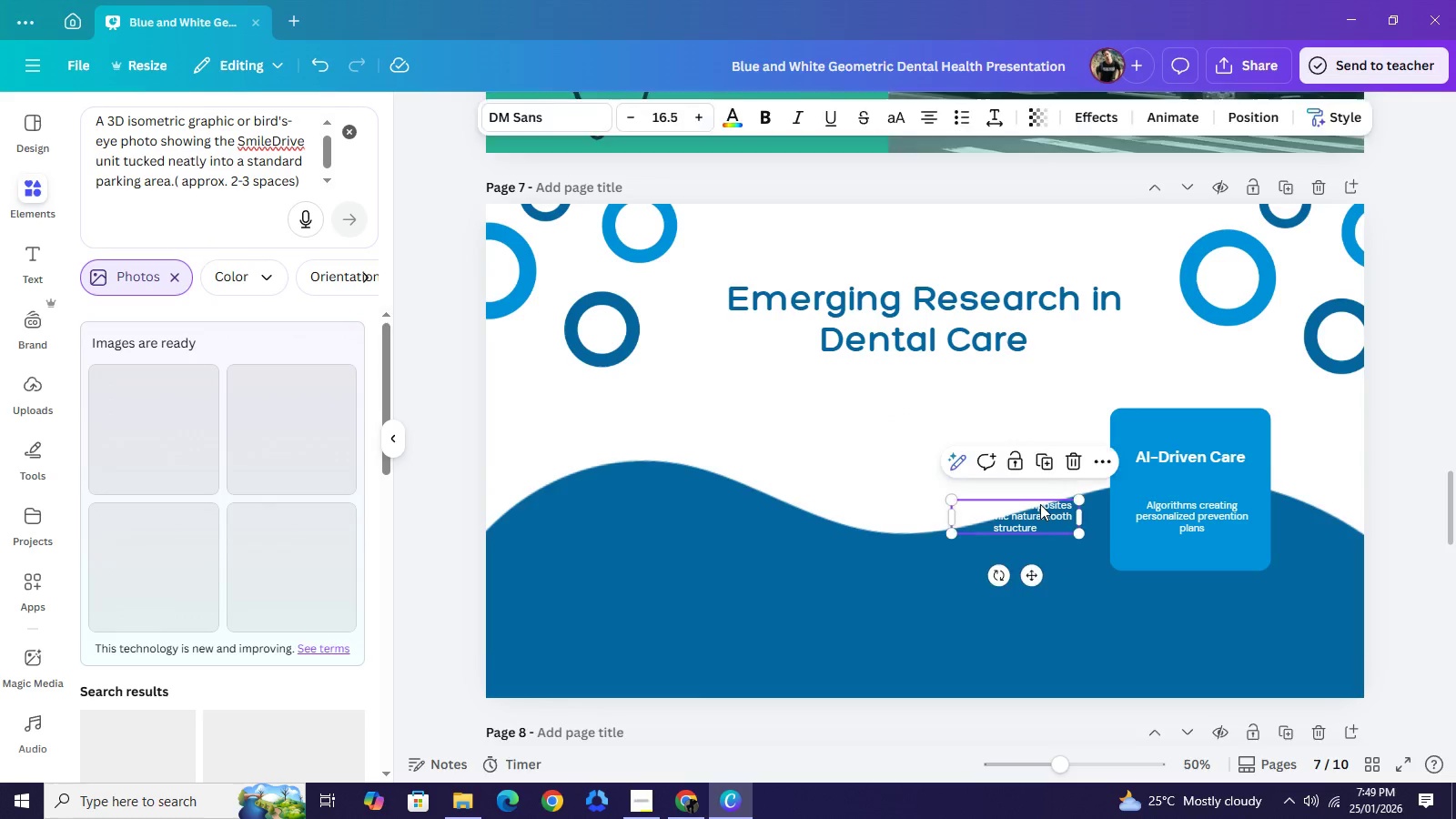 
left_click([1040, 504])
 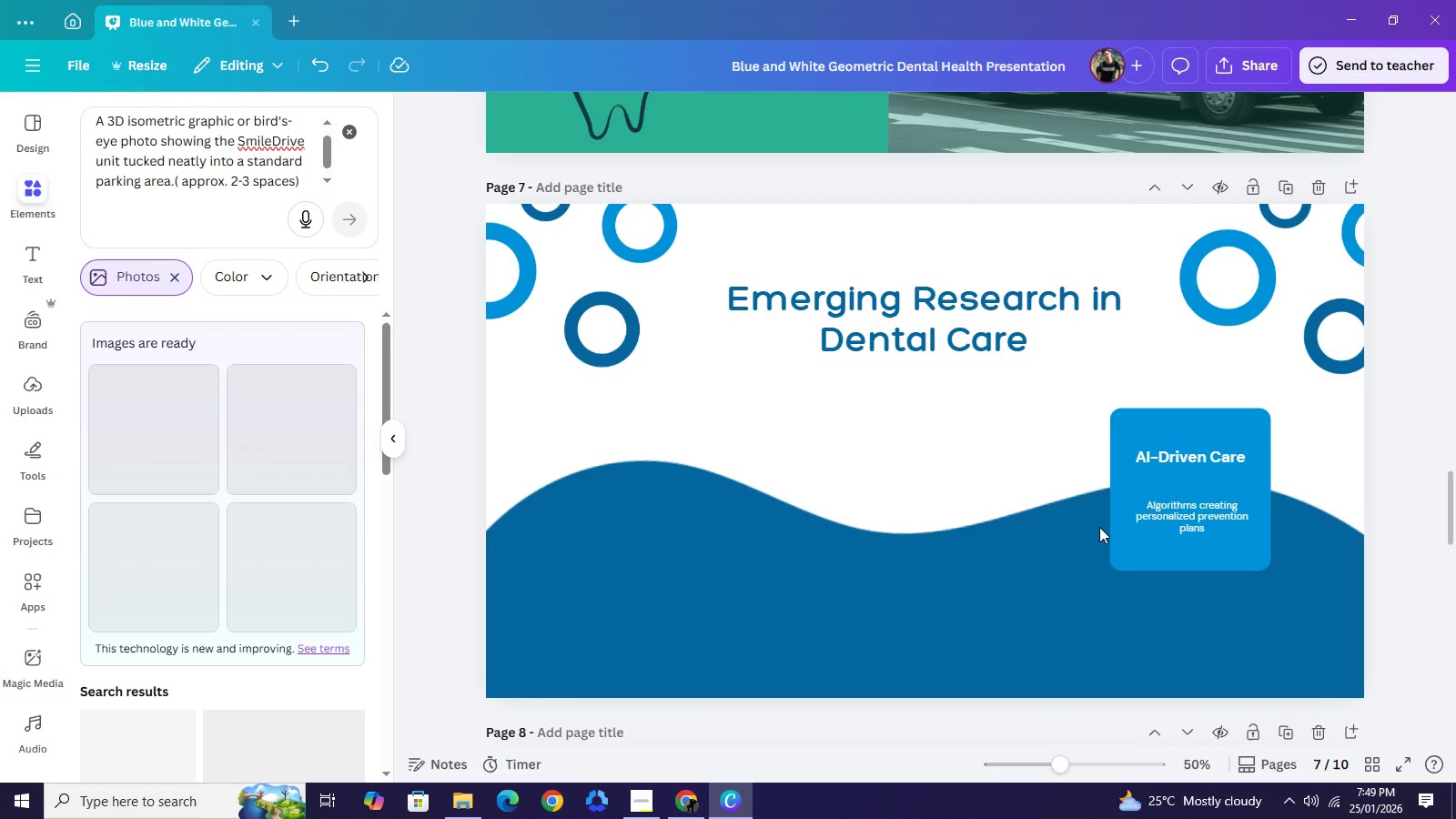 
key(Backspace)
 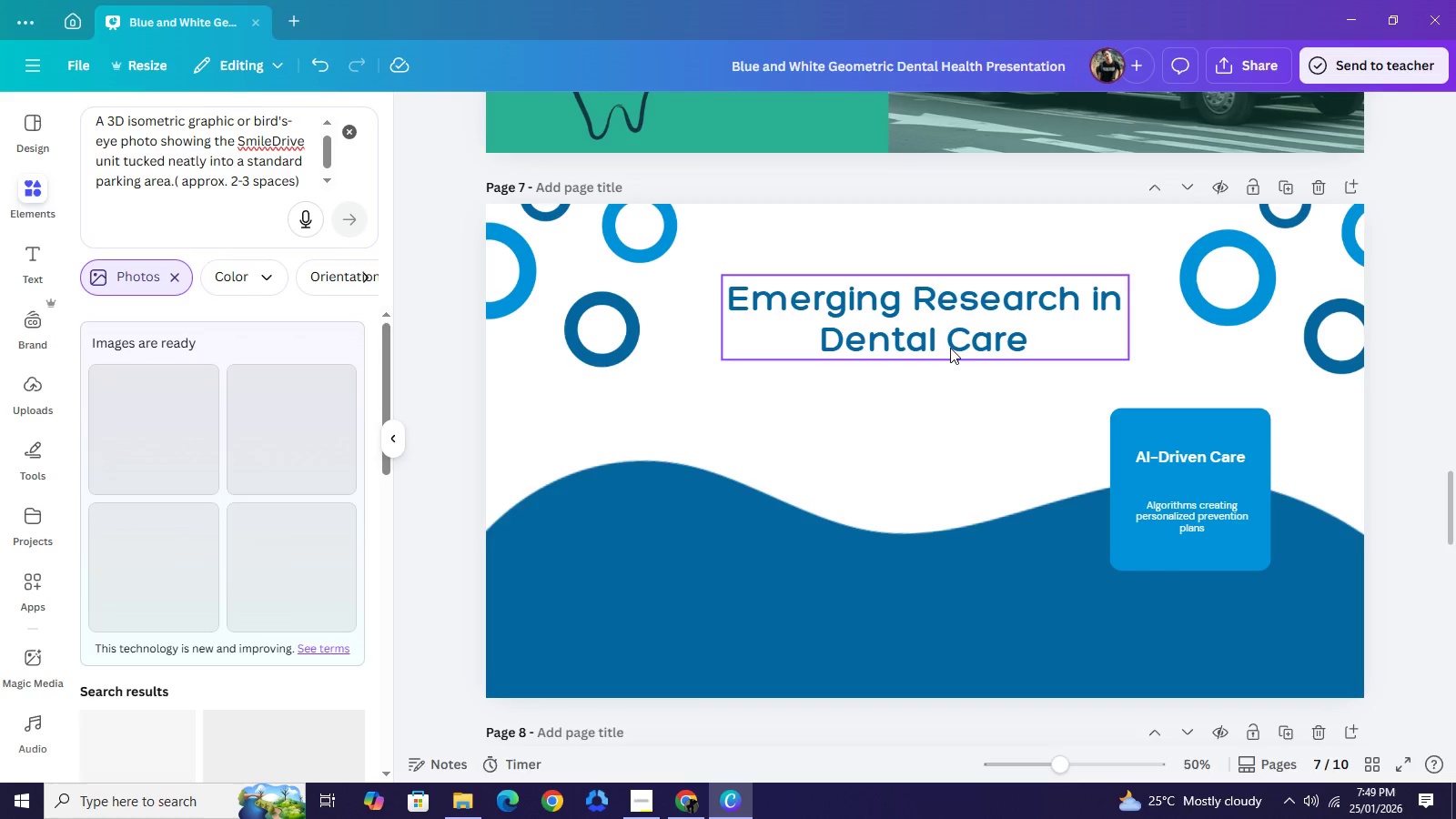 
double_click([950, 348])
 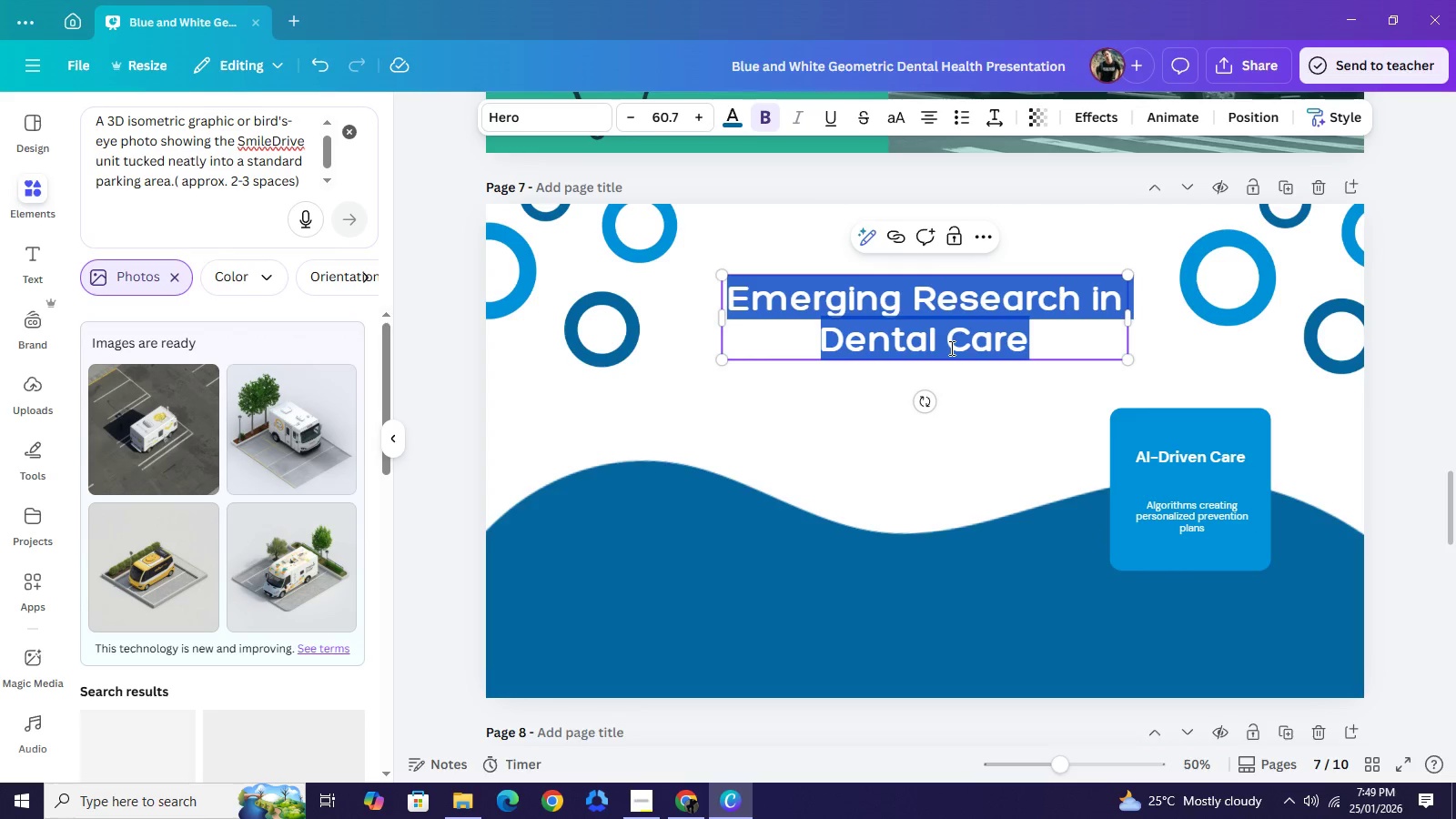 
type(SETIP)
key(Backspace)
key(Backspace)
type(UP IS SIP)
key(Backspace)
type(MPLE)
 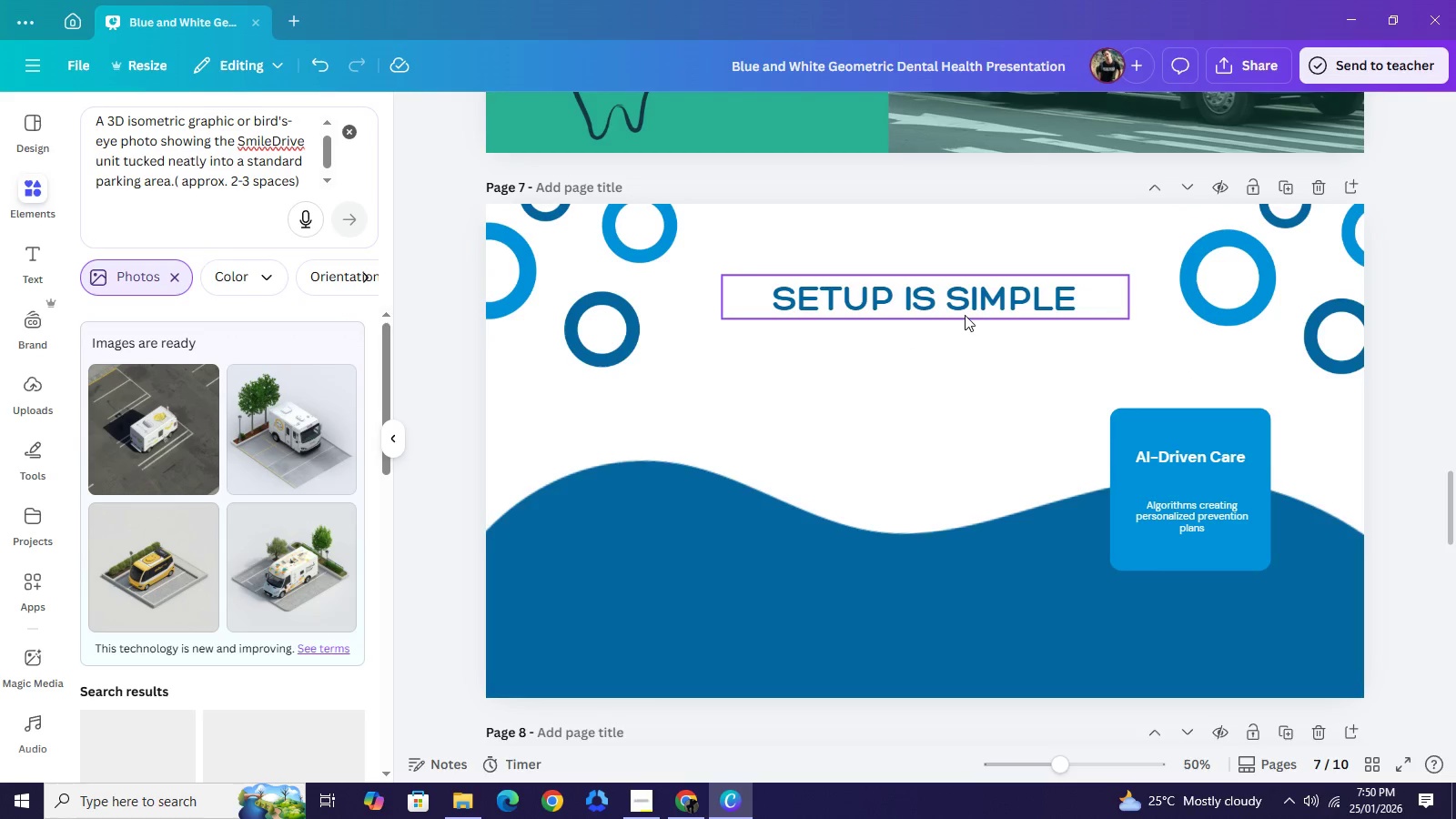 
left_click_drag(start_coordinate=[956, 310], to_coordinate=[955, 262])
 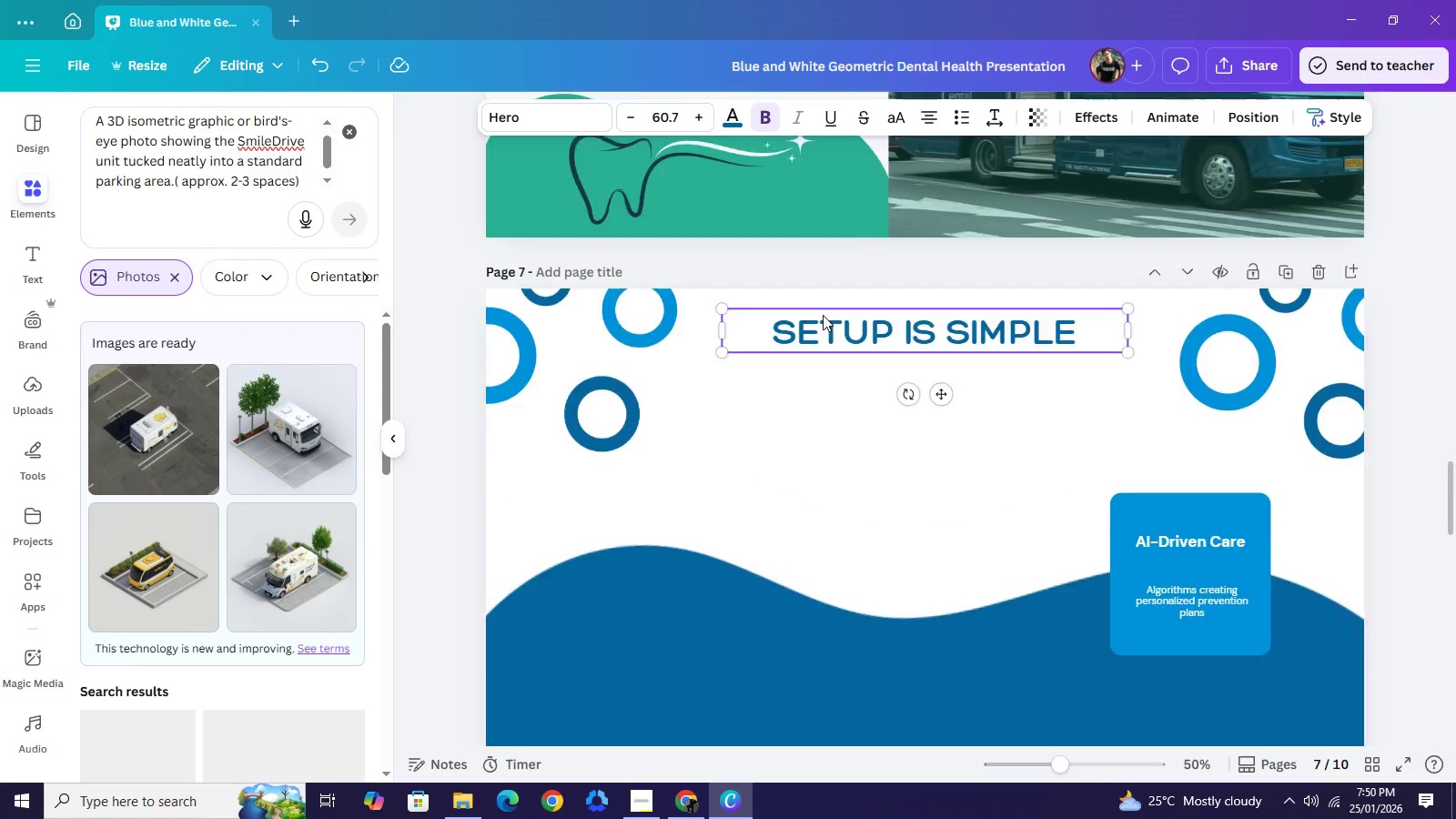 
scroll: coordinate [823, 315], scroll_direction: up, amount: 3.0
 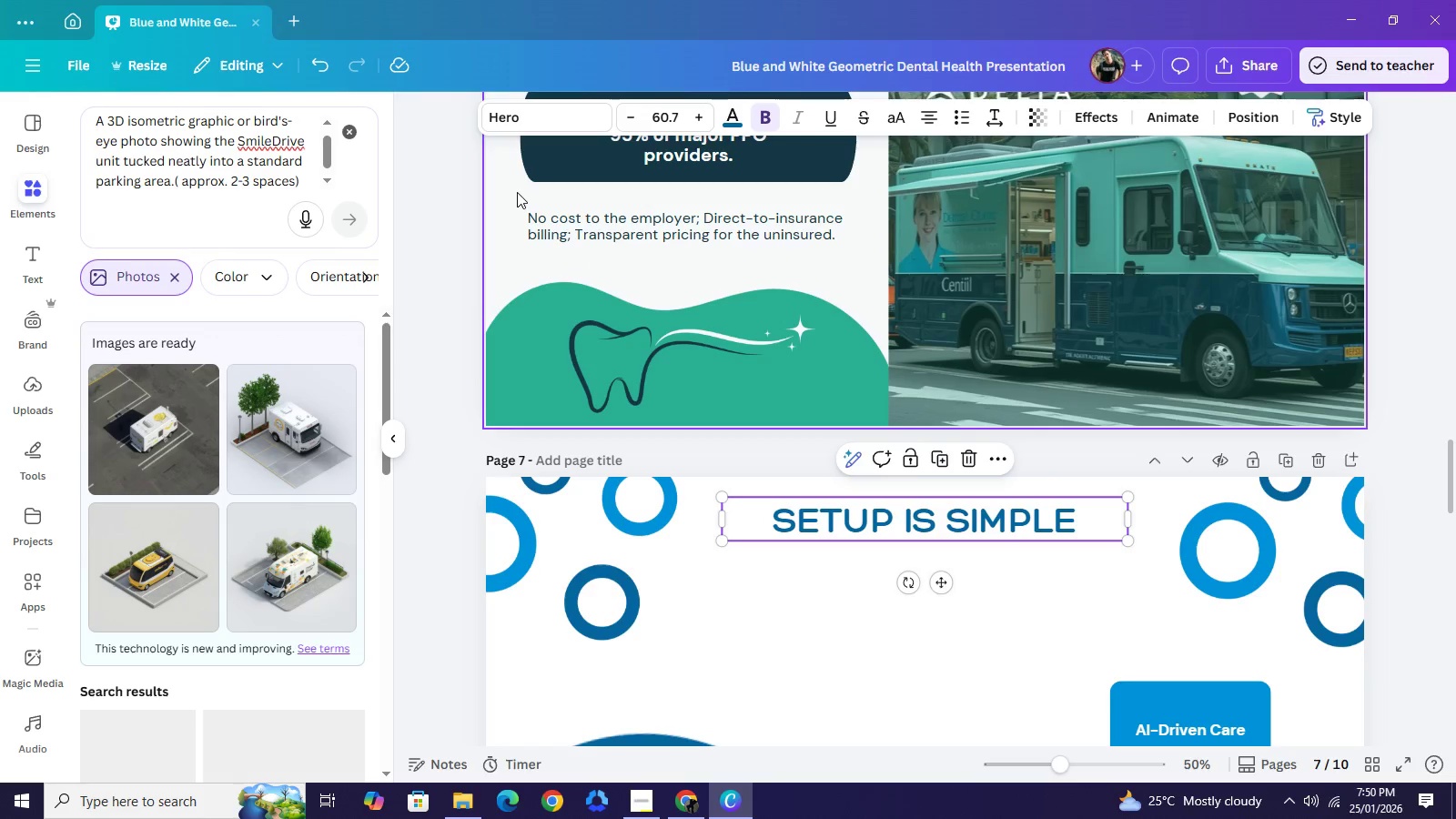 
left_click([517, 192])
 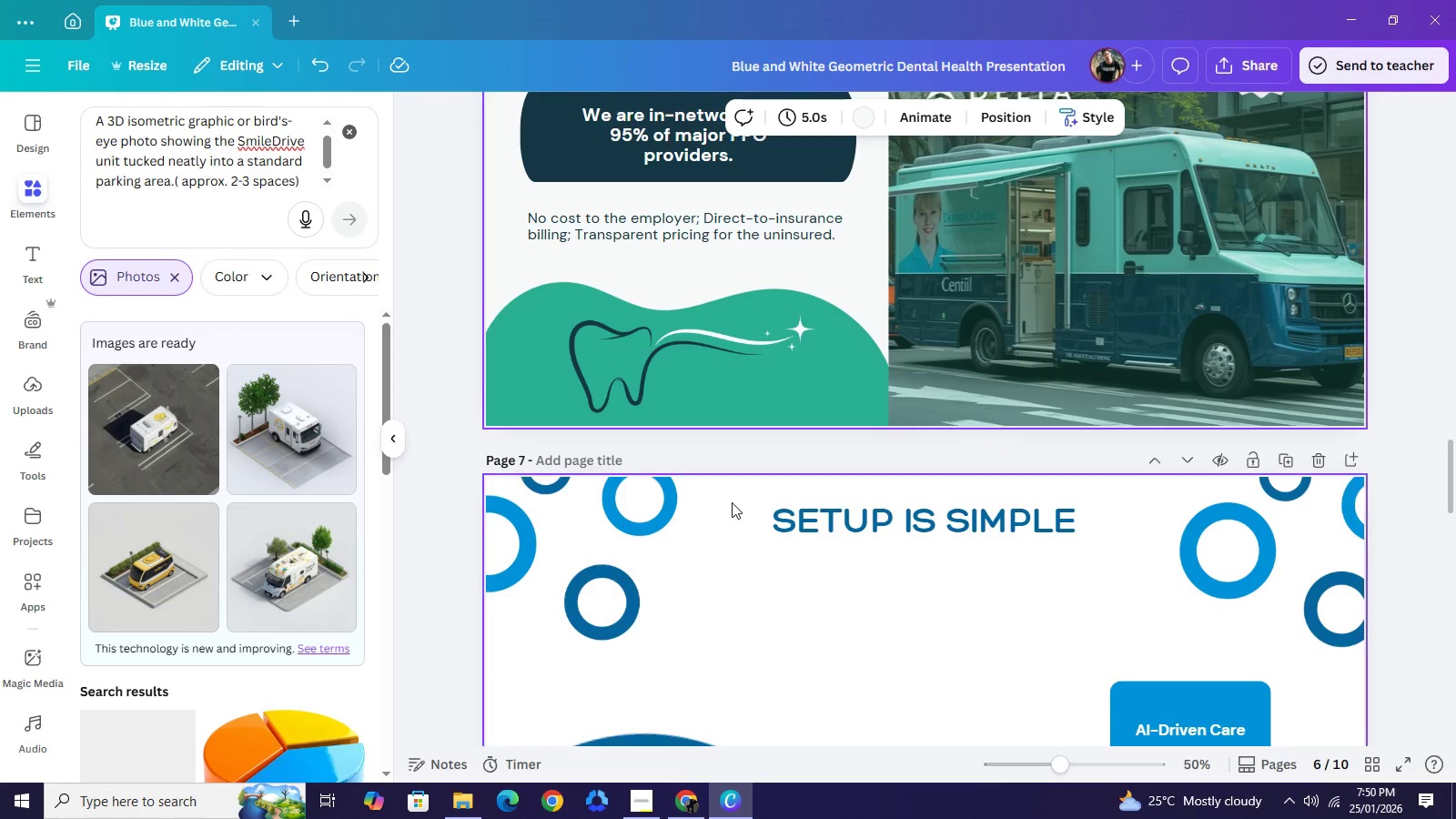 
left_click([732, 502])
 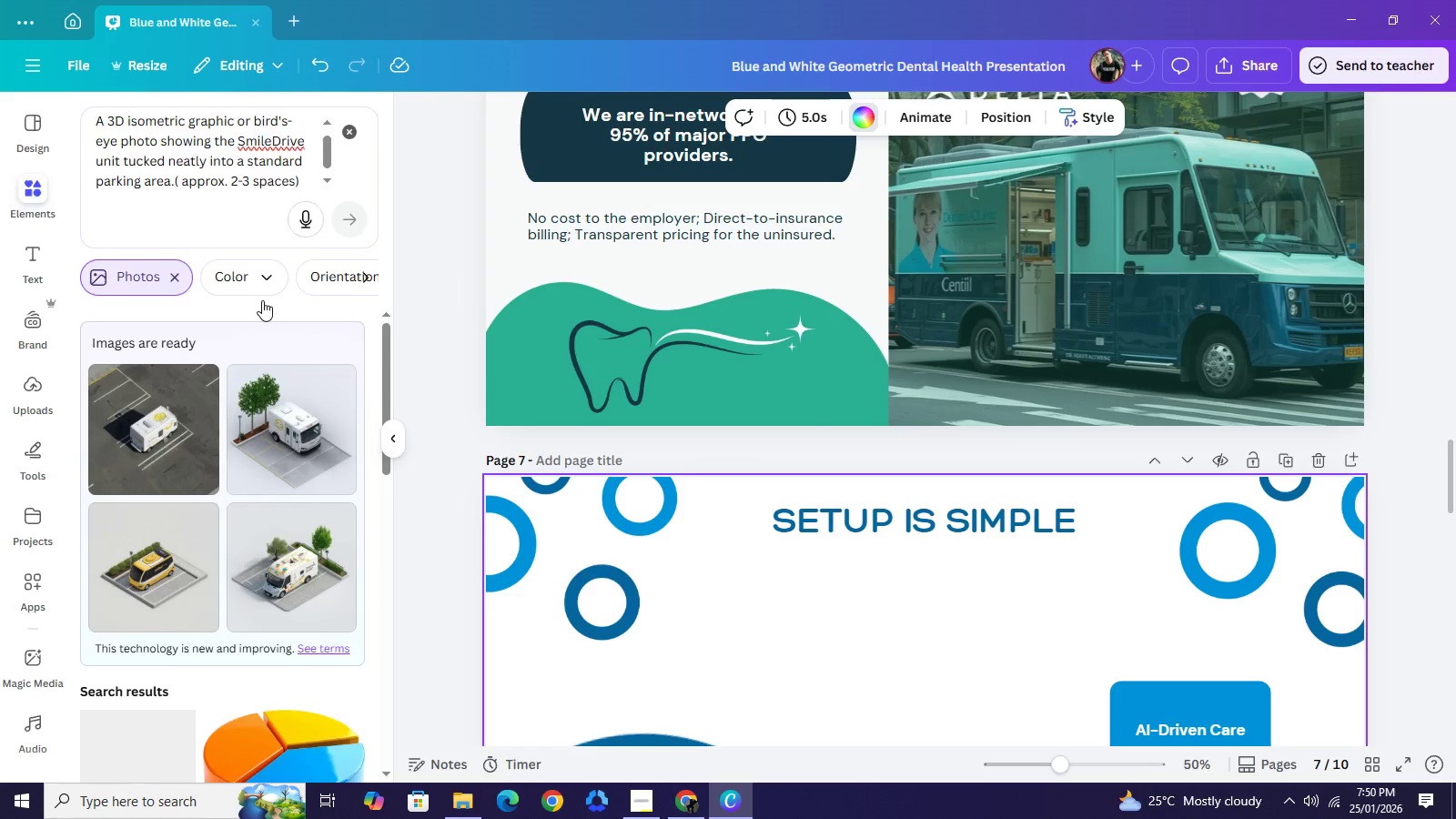 
wait(7.41)
 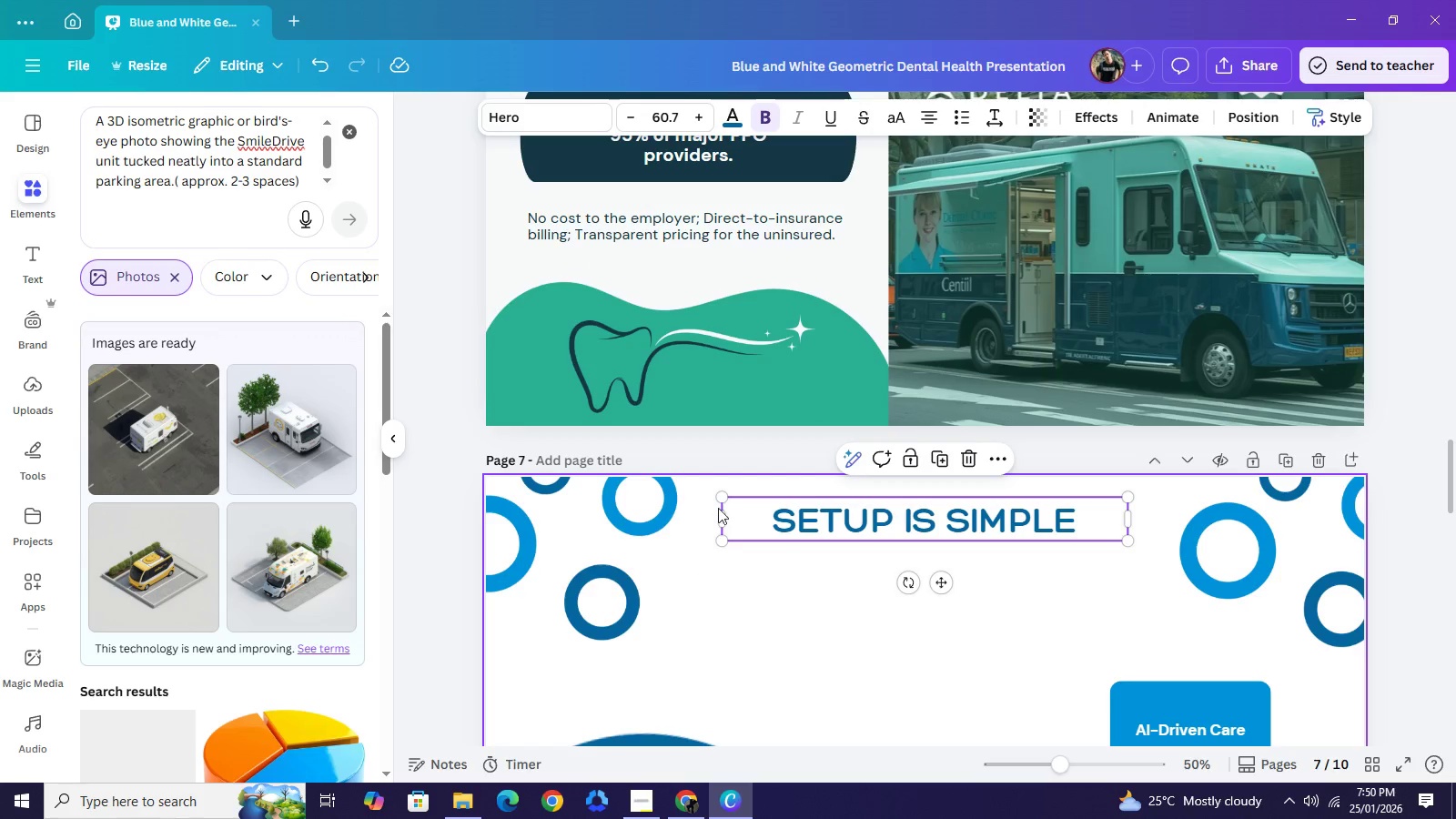 
left_click([339, 295])
 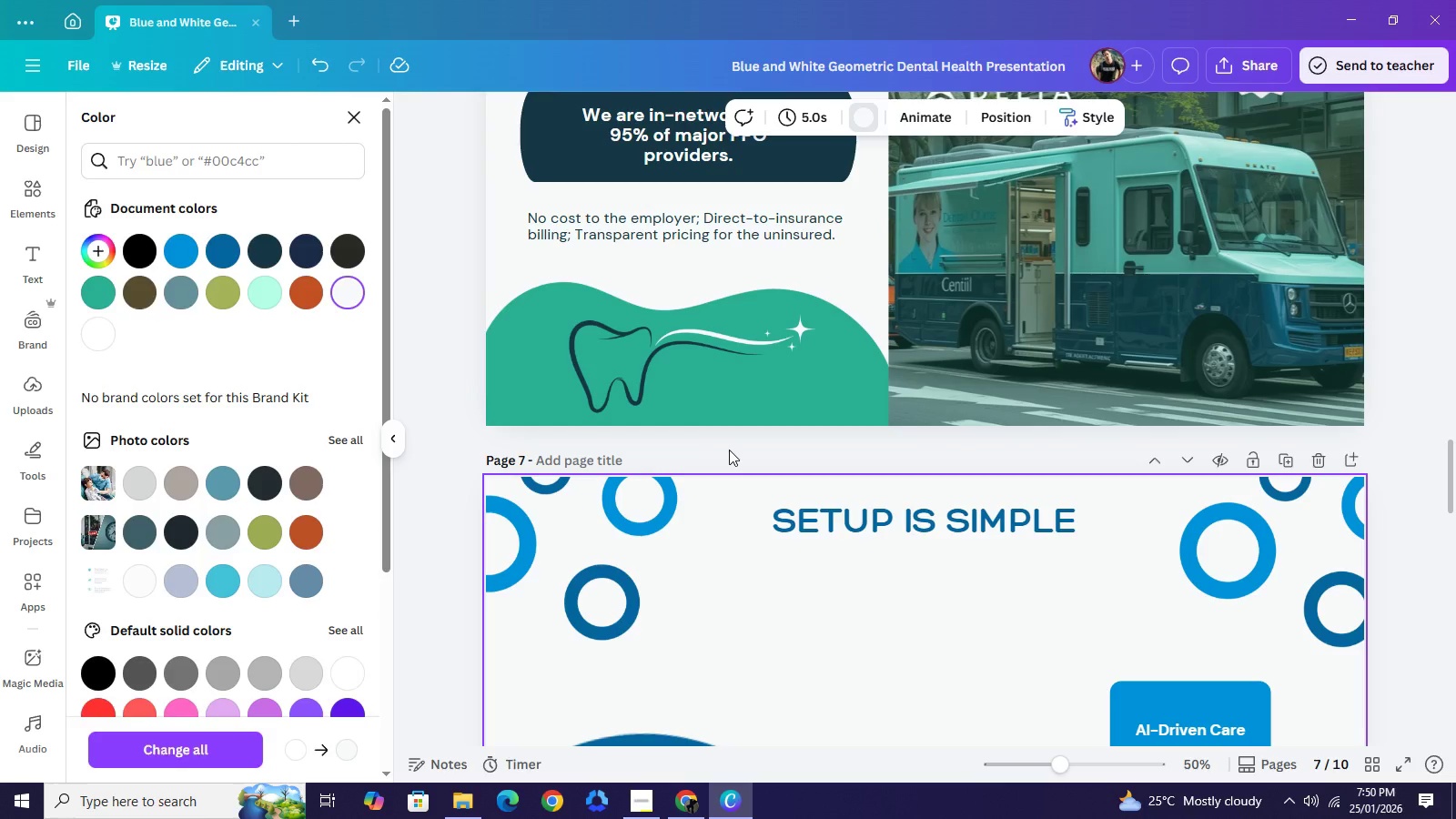 
double_click([729, 450])
 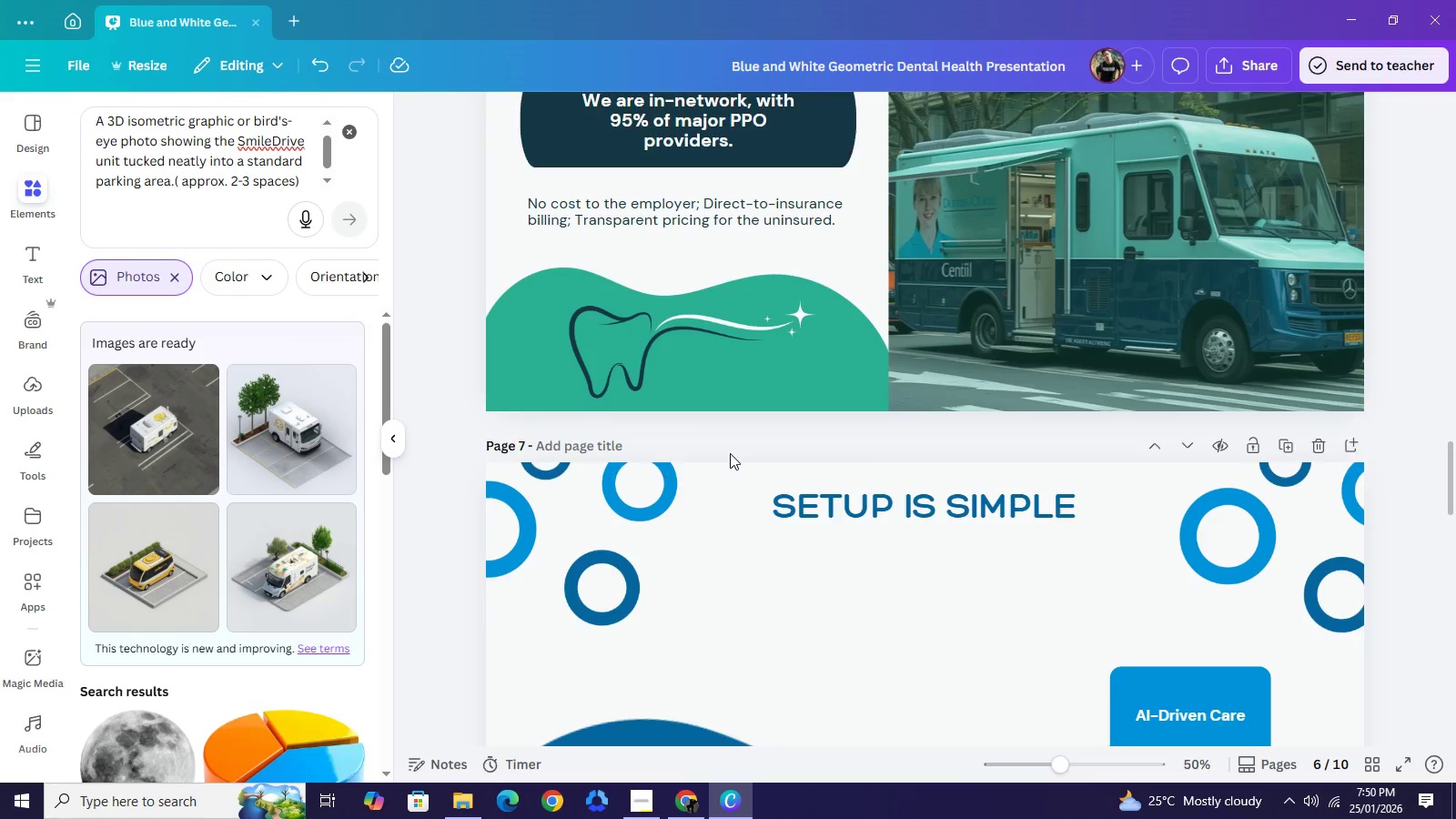 
scroll: coordinate [763, 484], scroll_direction: down, amount: 4.0
 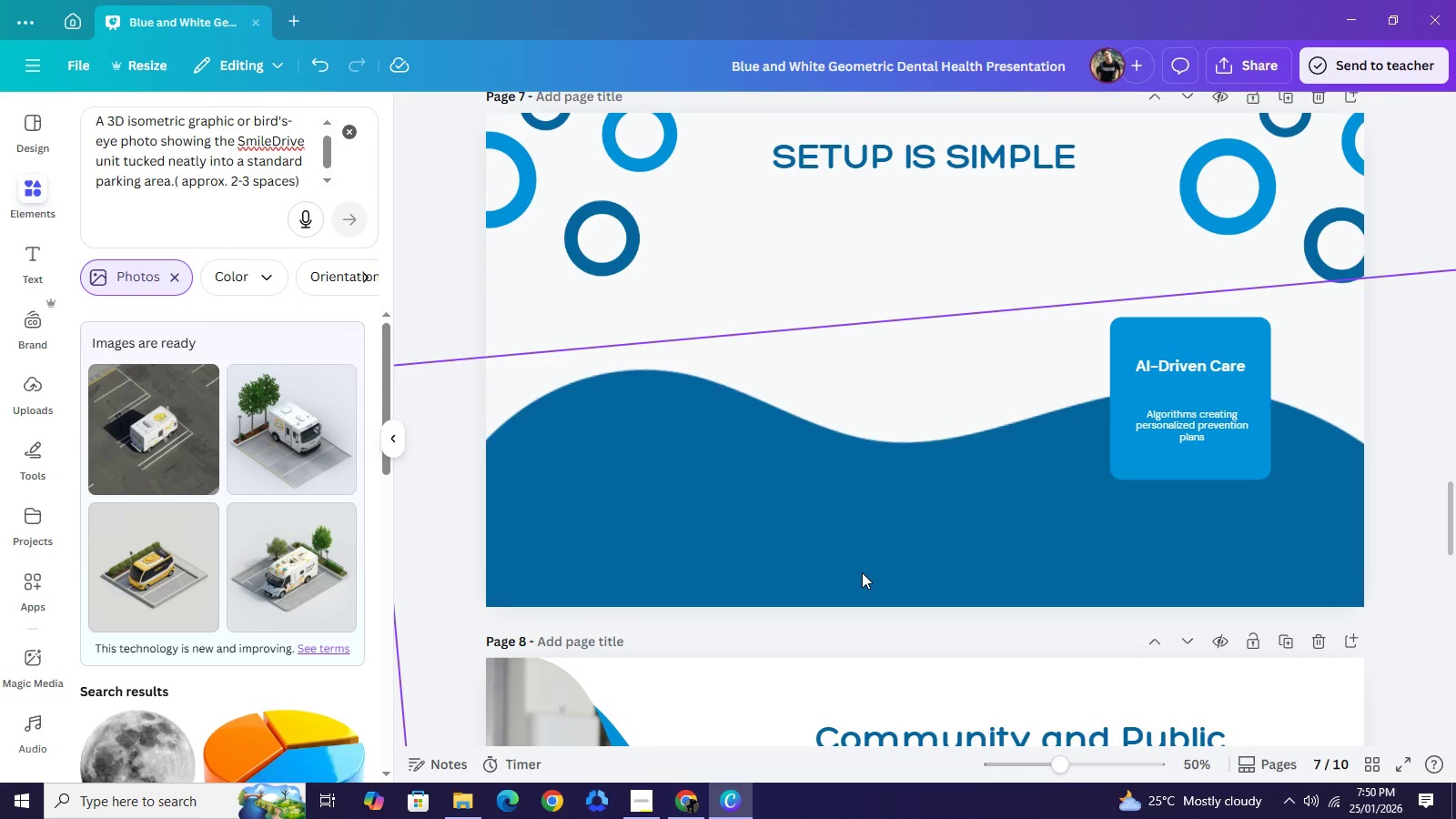 
left_click([862, 572])
 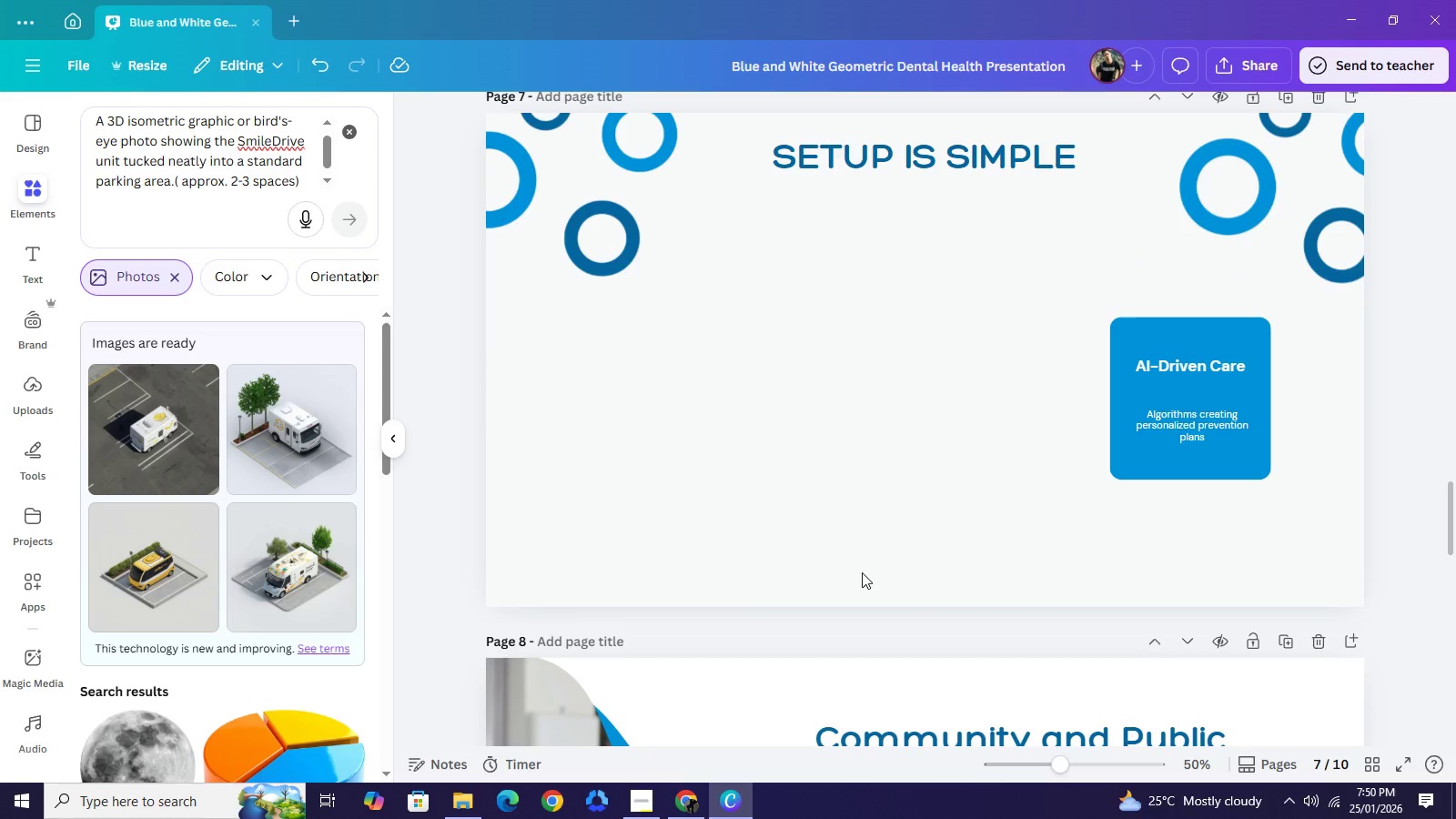 
key(Backspace)
 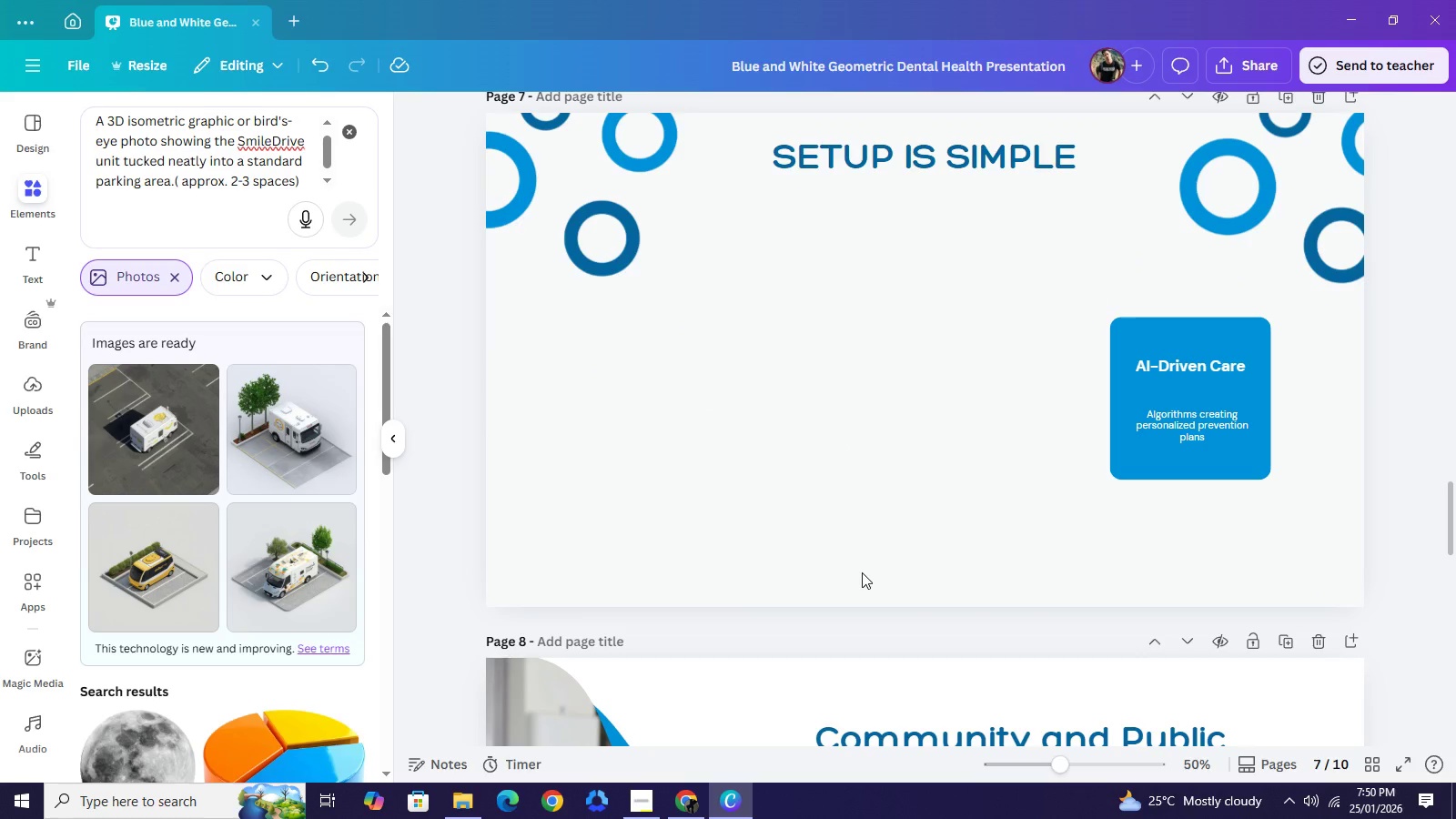 
scroll: coordinate [862, 572], scroll_direction: up, amount: 1.0
 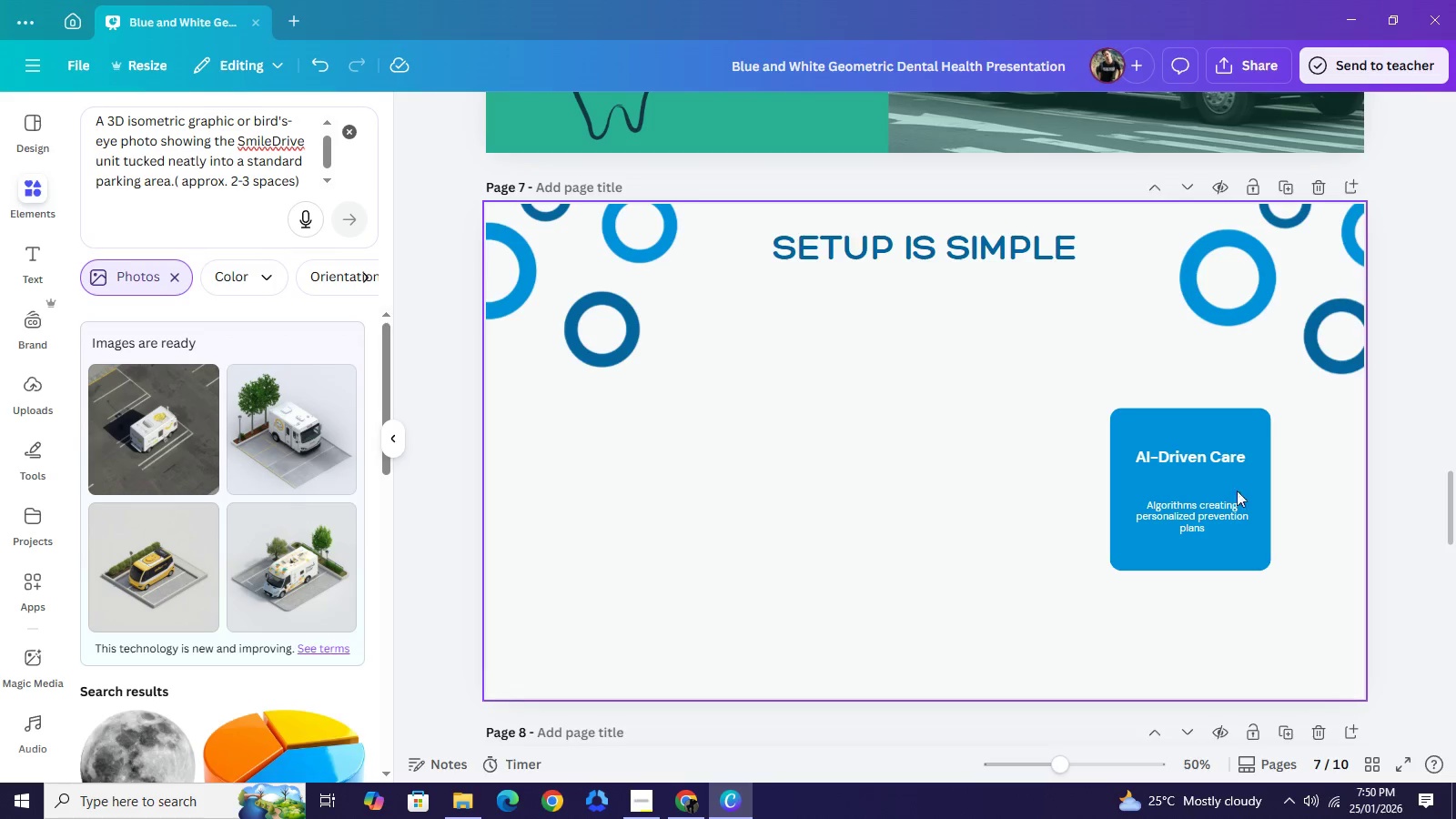 
left_click_drag(start_coordinate=[1309, 501], to_coordinate=[1040, 440])
 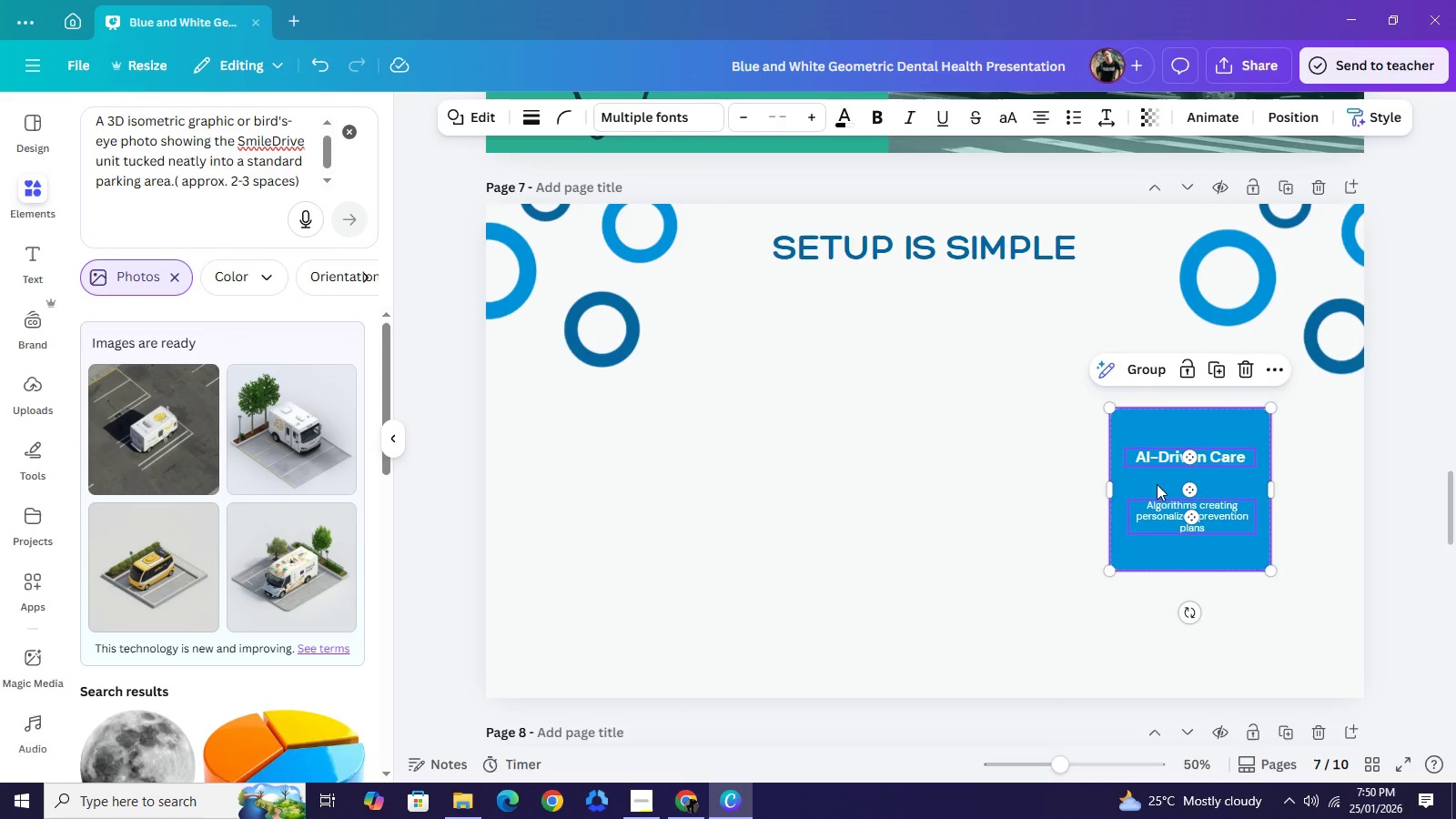 
left_click_drag(start_coordinate=[1175, 507], to_coordinate=[1144, 285])
 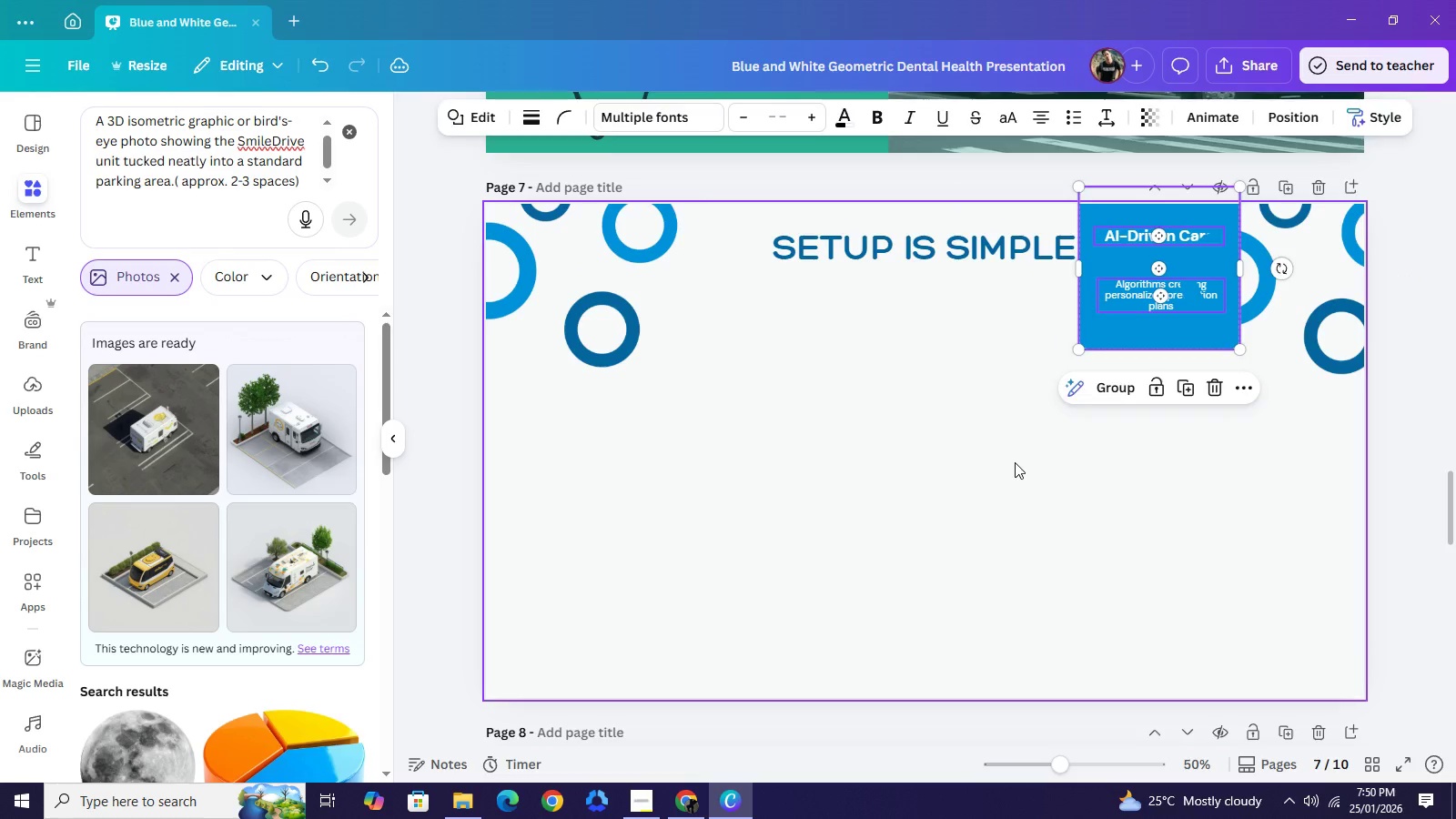 
left_click([1015, 462])
 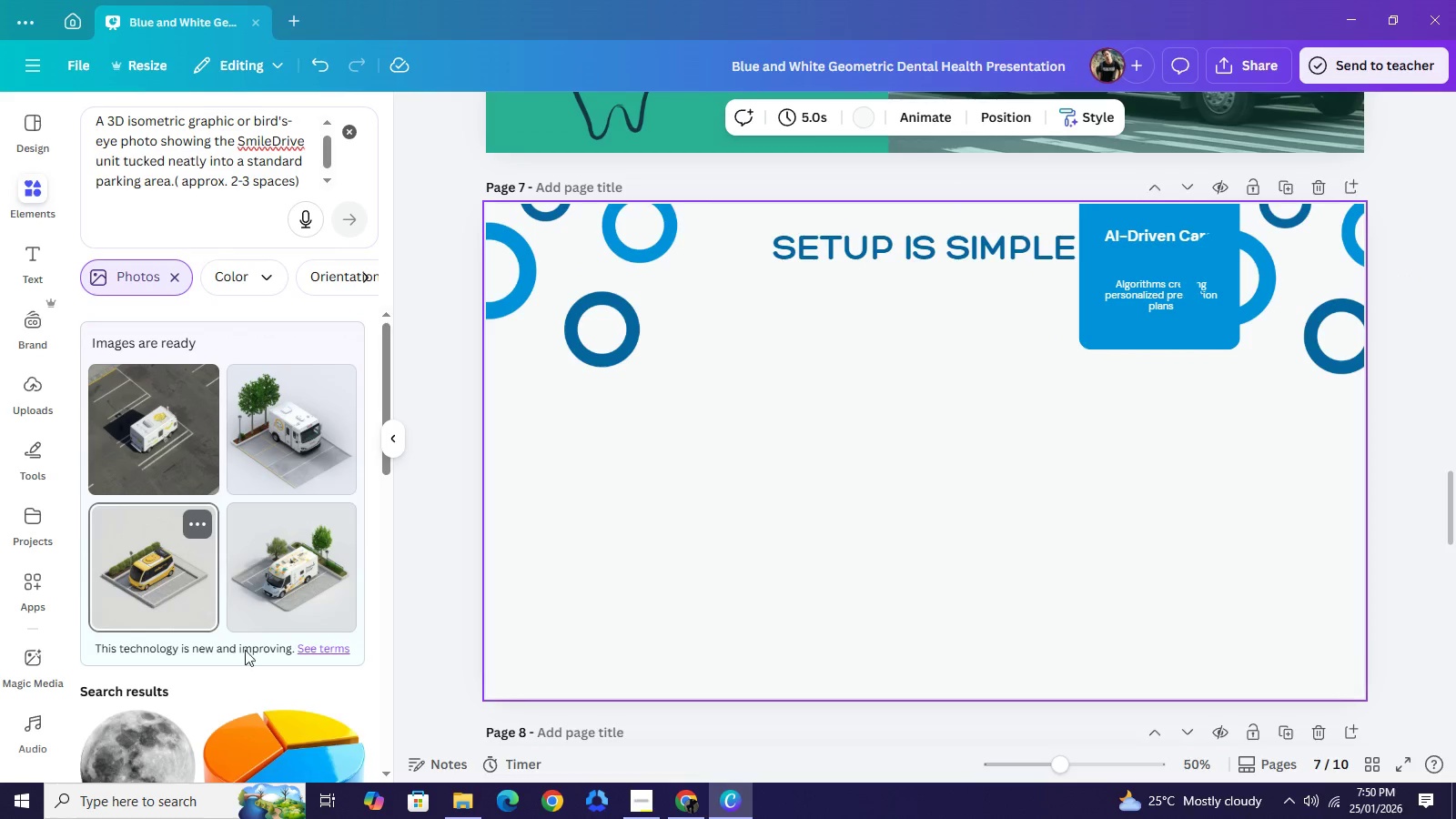 
mouse_move([251, 626])
 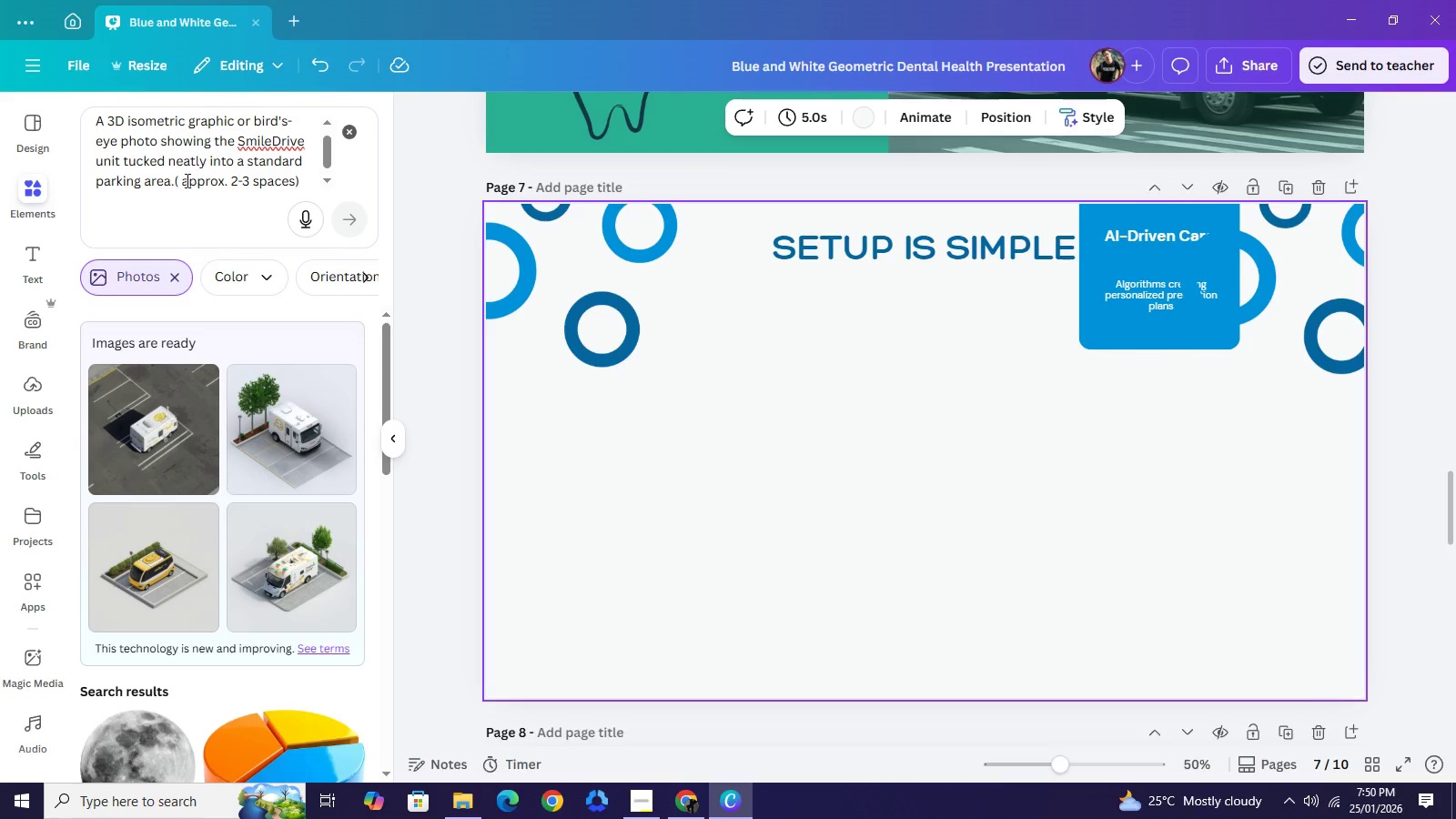 
wait(7.94)
 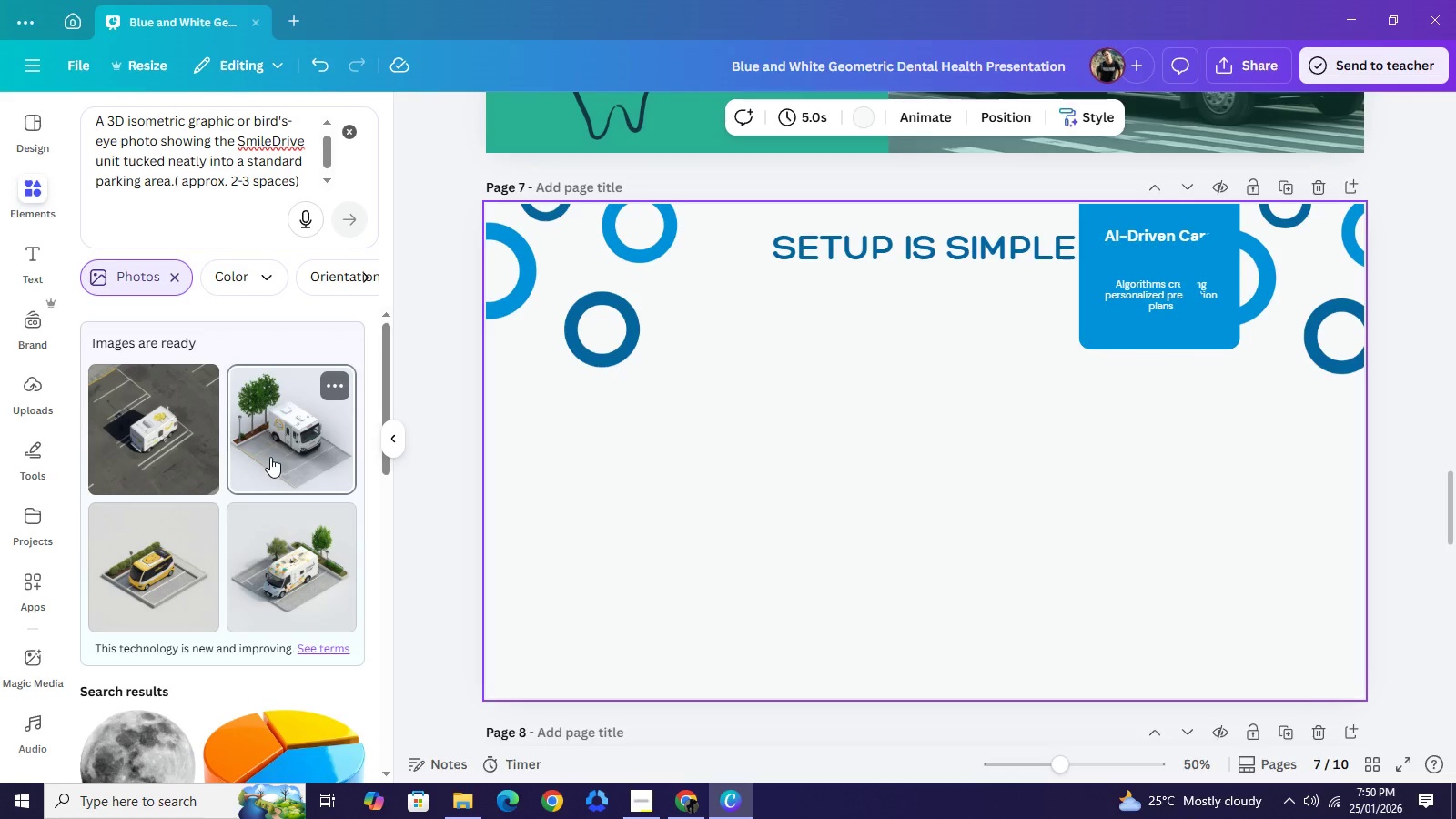 
left_click_drag(start_coordinate=[175, 179], to_coordinate=[296, 177])
 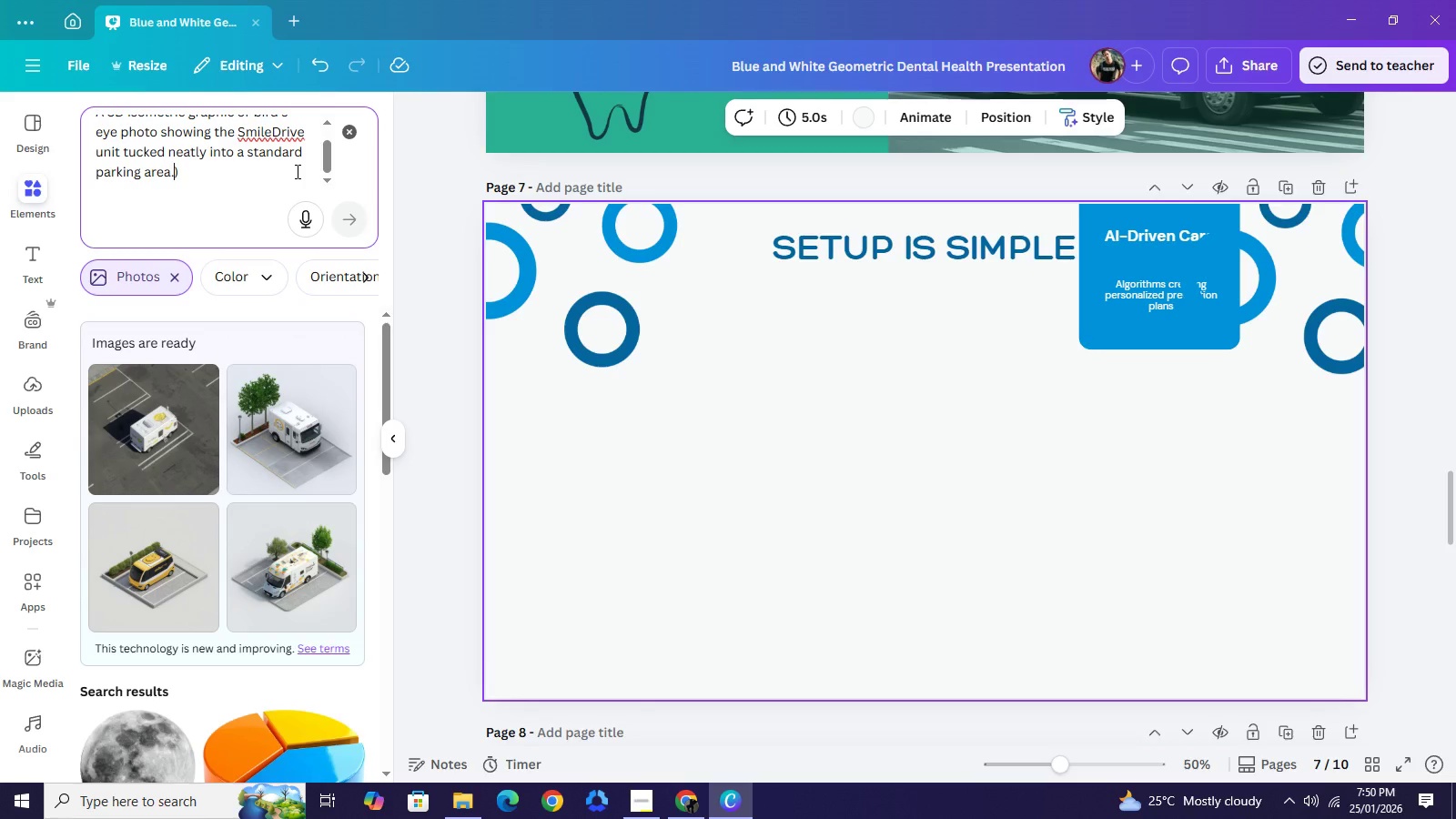 
key(Backspace)
 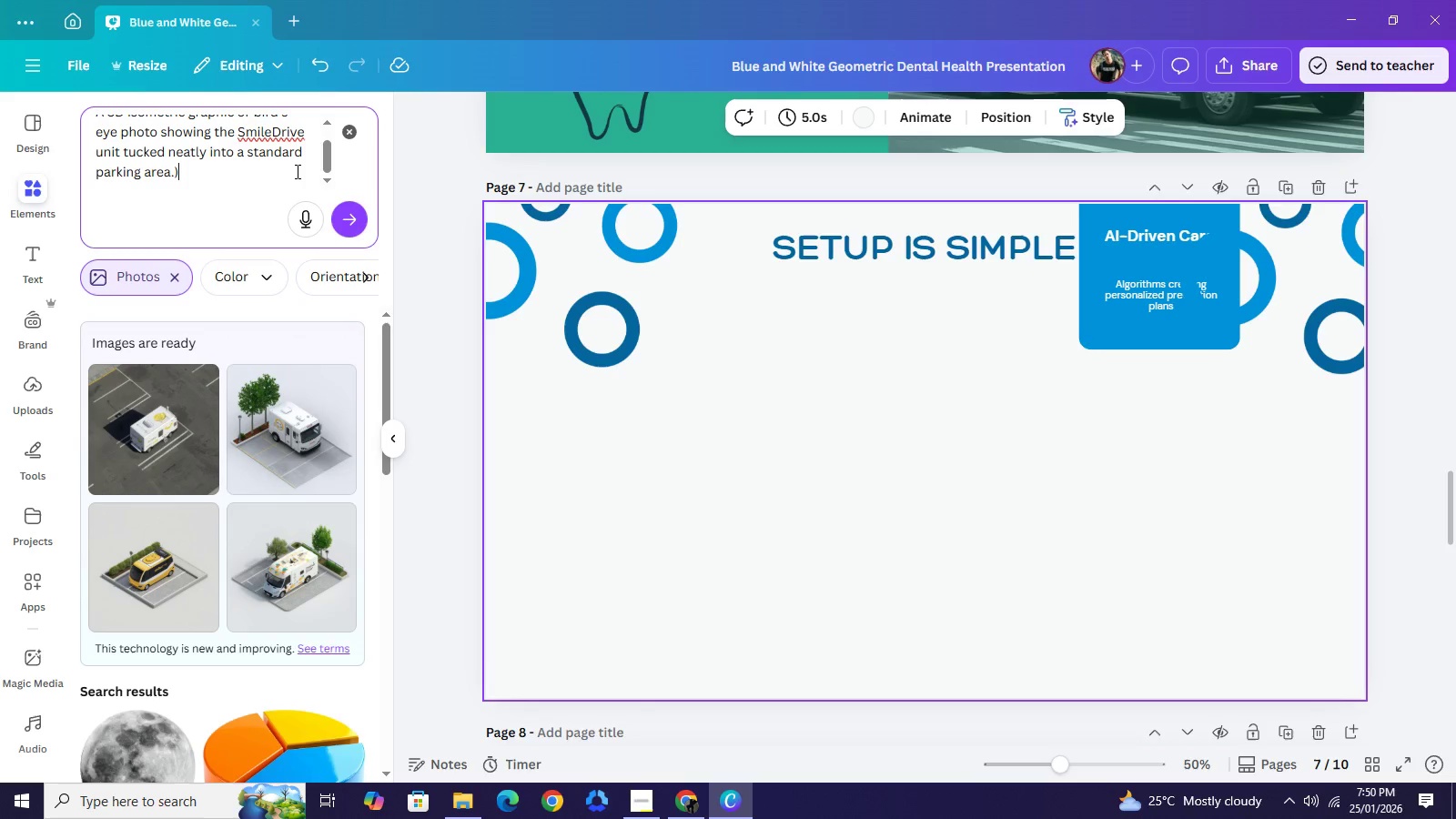 
key(ArrowRight)
 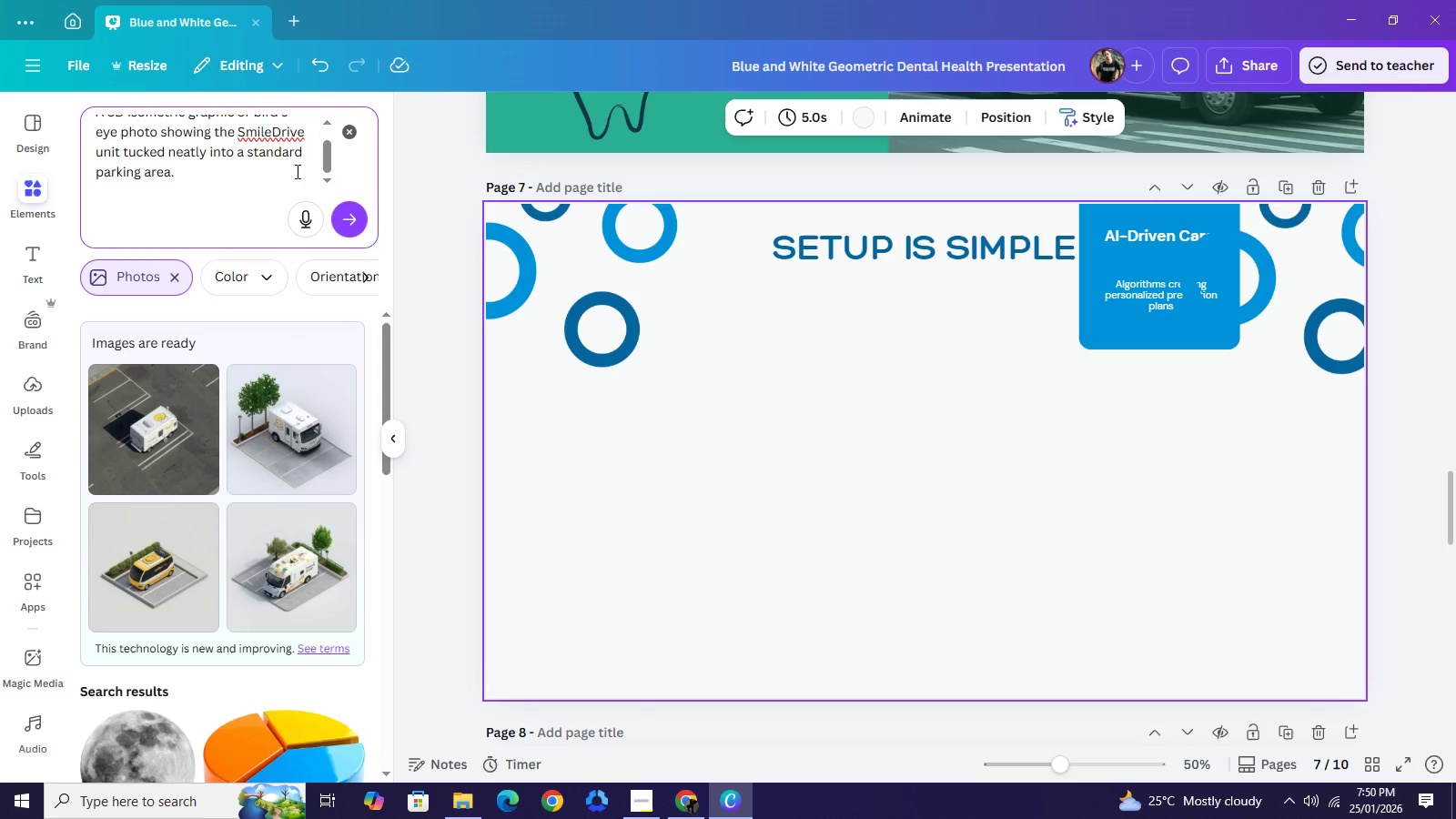 
key(Backspace)
 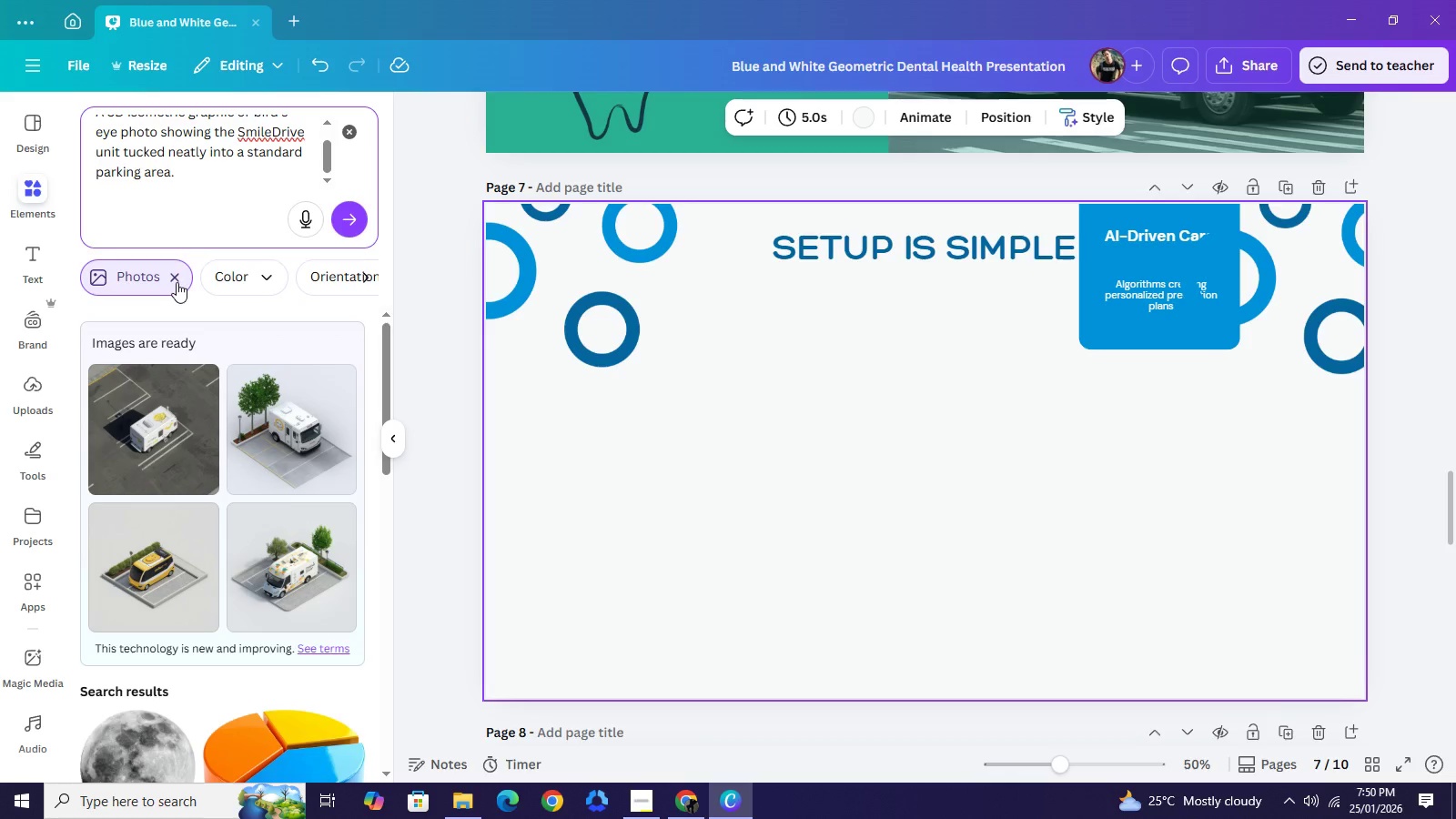 
left_click([177, 282])
 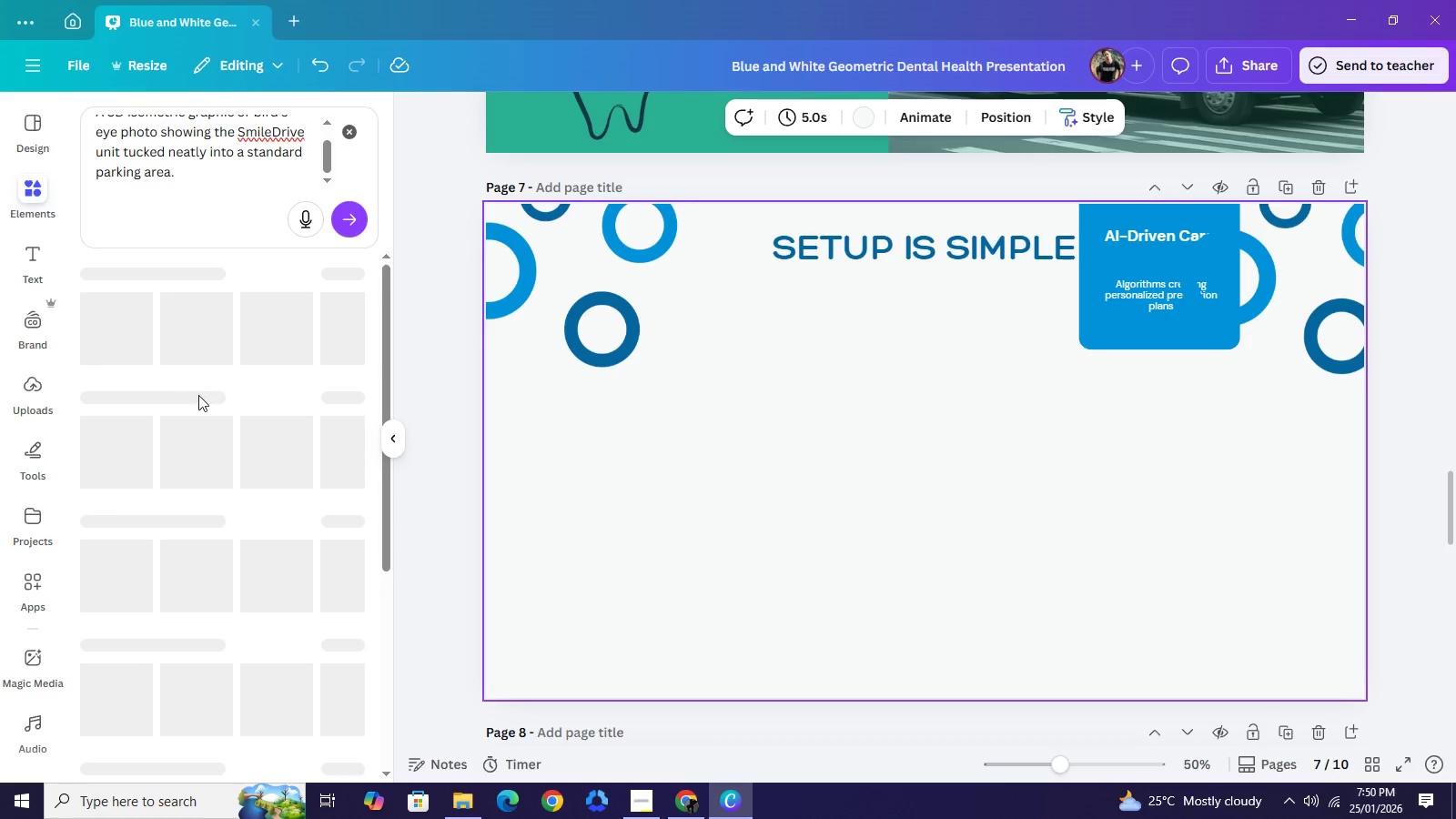 
mouse_move([199, 375])
 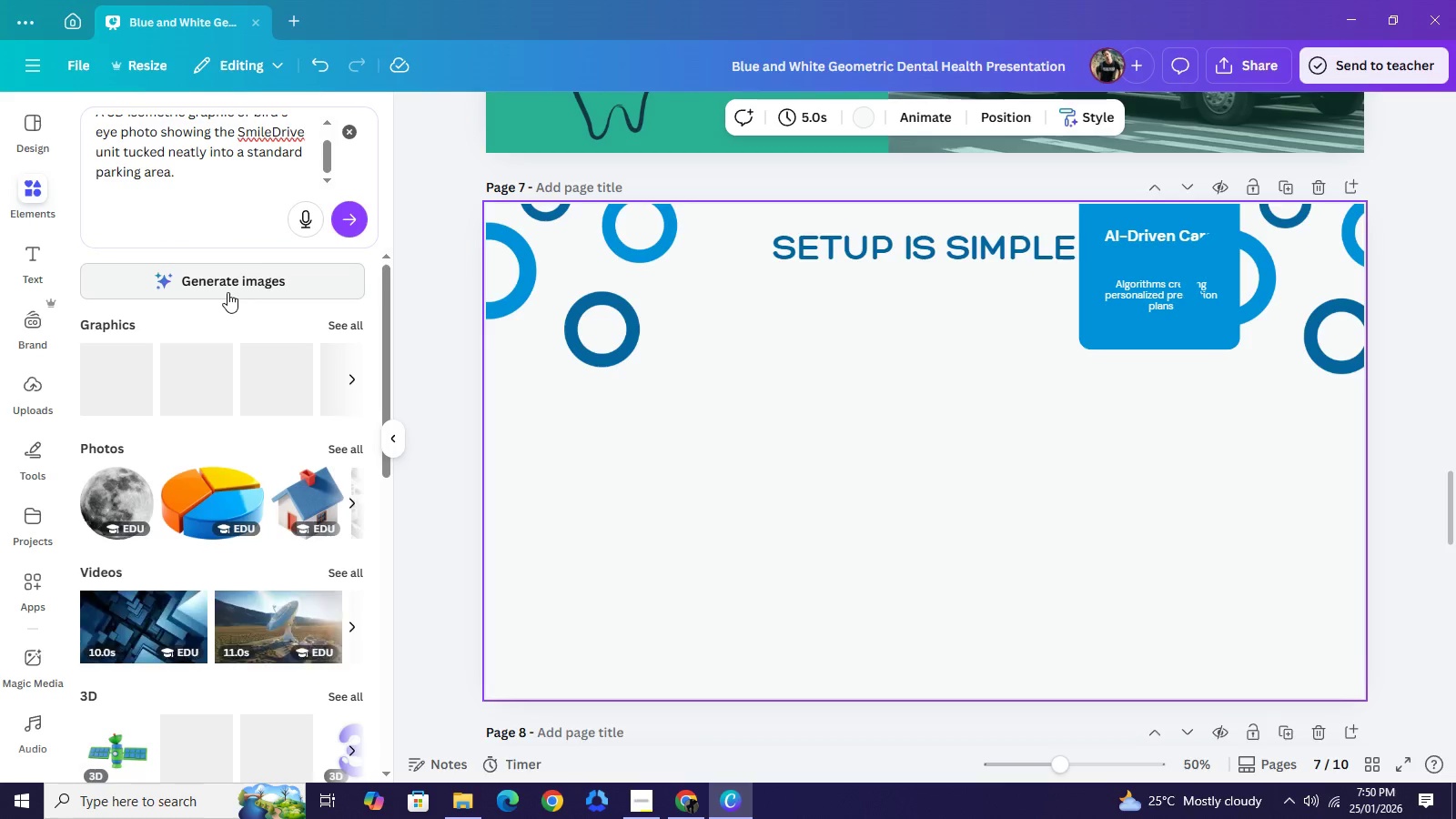 
mouse_move([228, 311])
 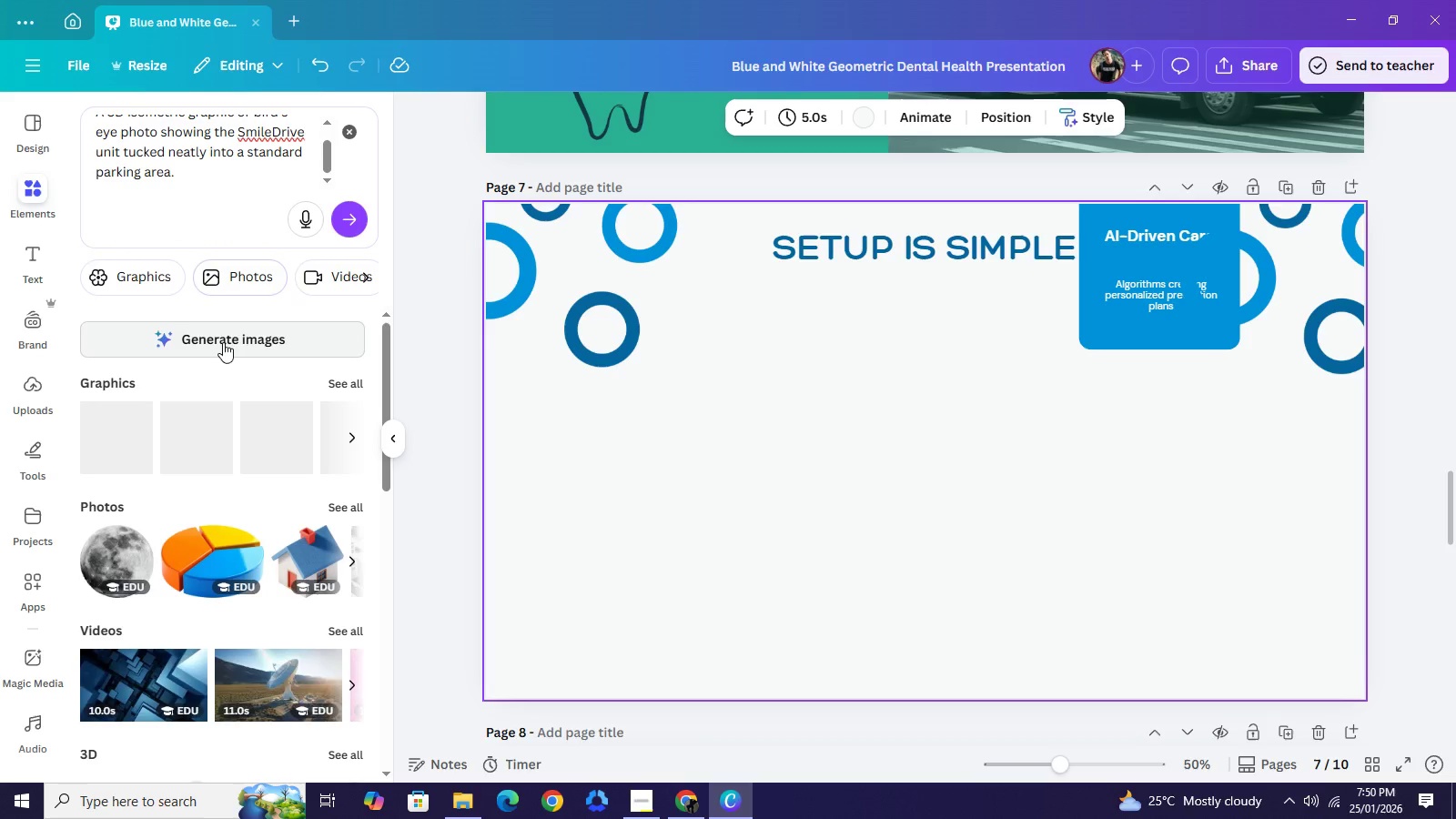 
left_click([223, 342])
 